 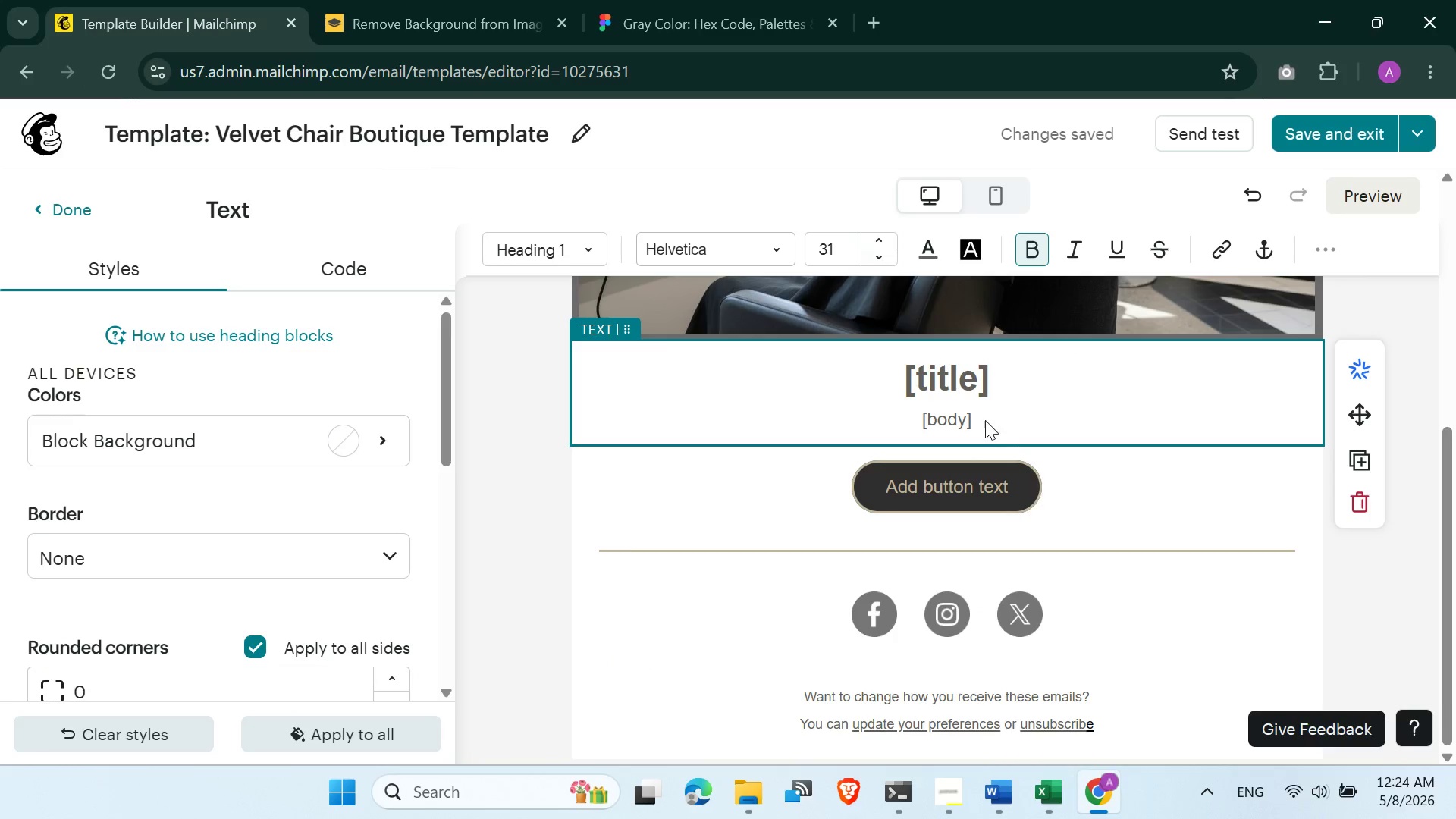 
scroll: coordinate [1169, 463], scroll_direction: down, amount: 2.0
 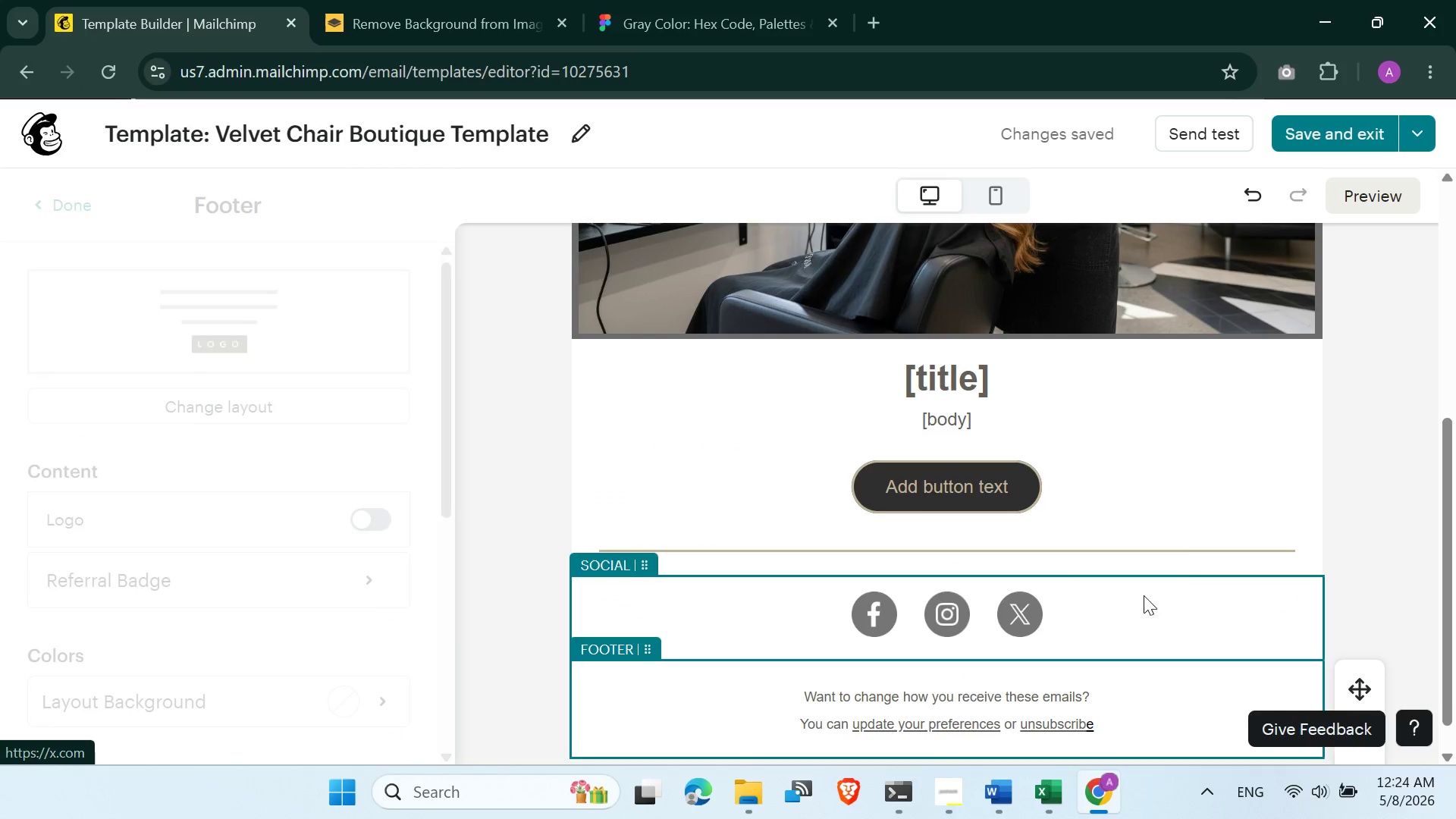 
left_click([1230, 471])
 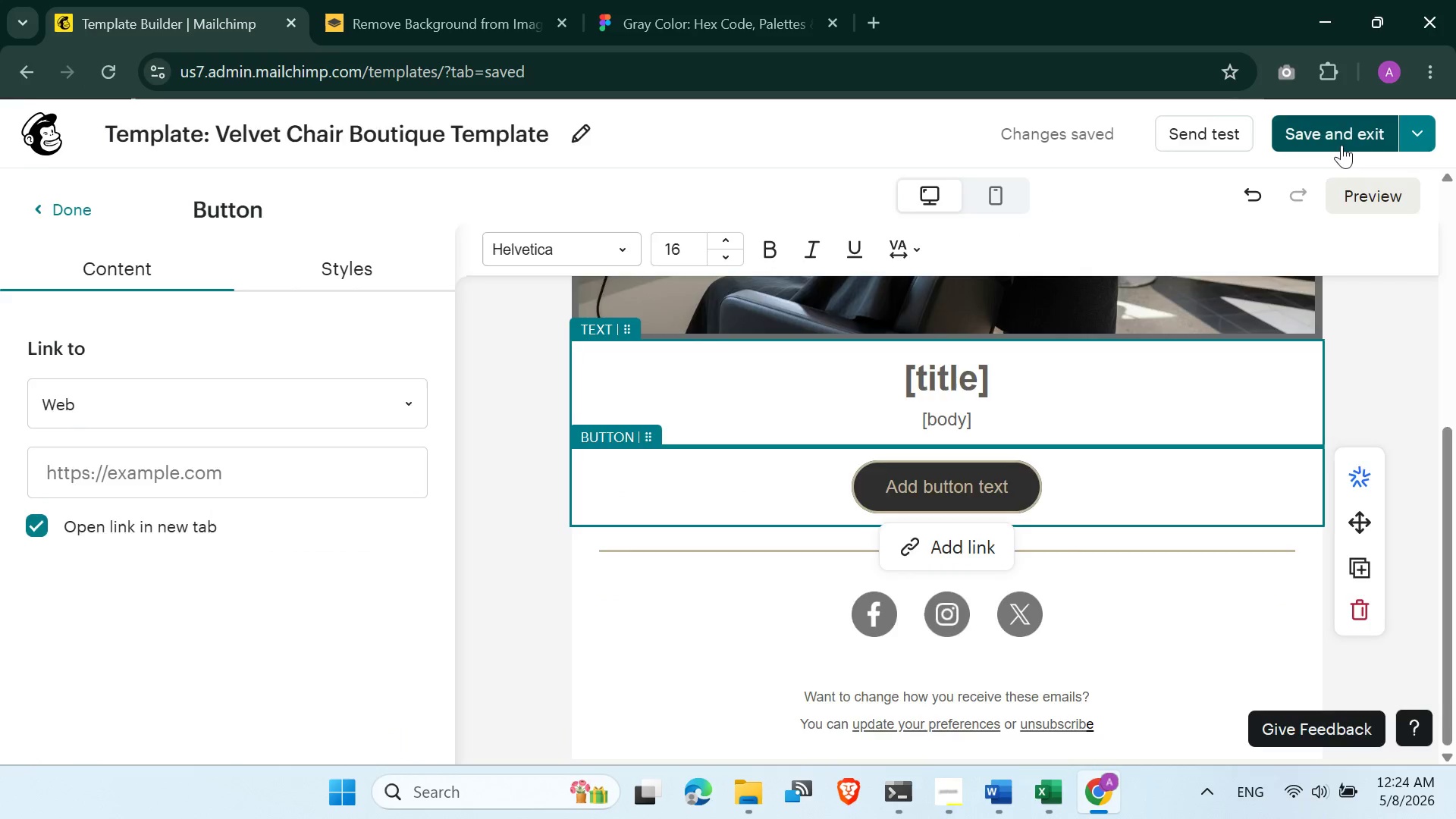 
scroll: coordinate [927, 532], scroll_direction: up, amount: 6.0
 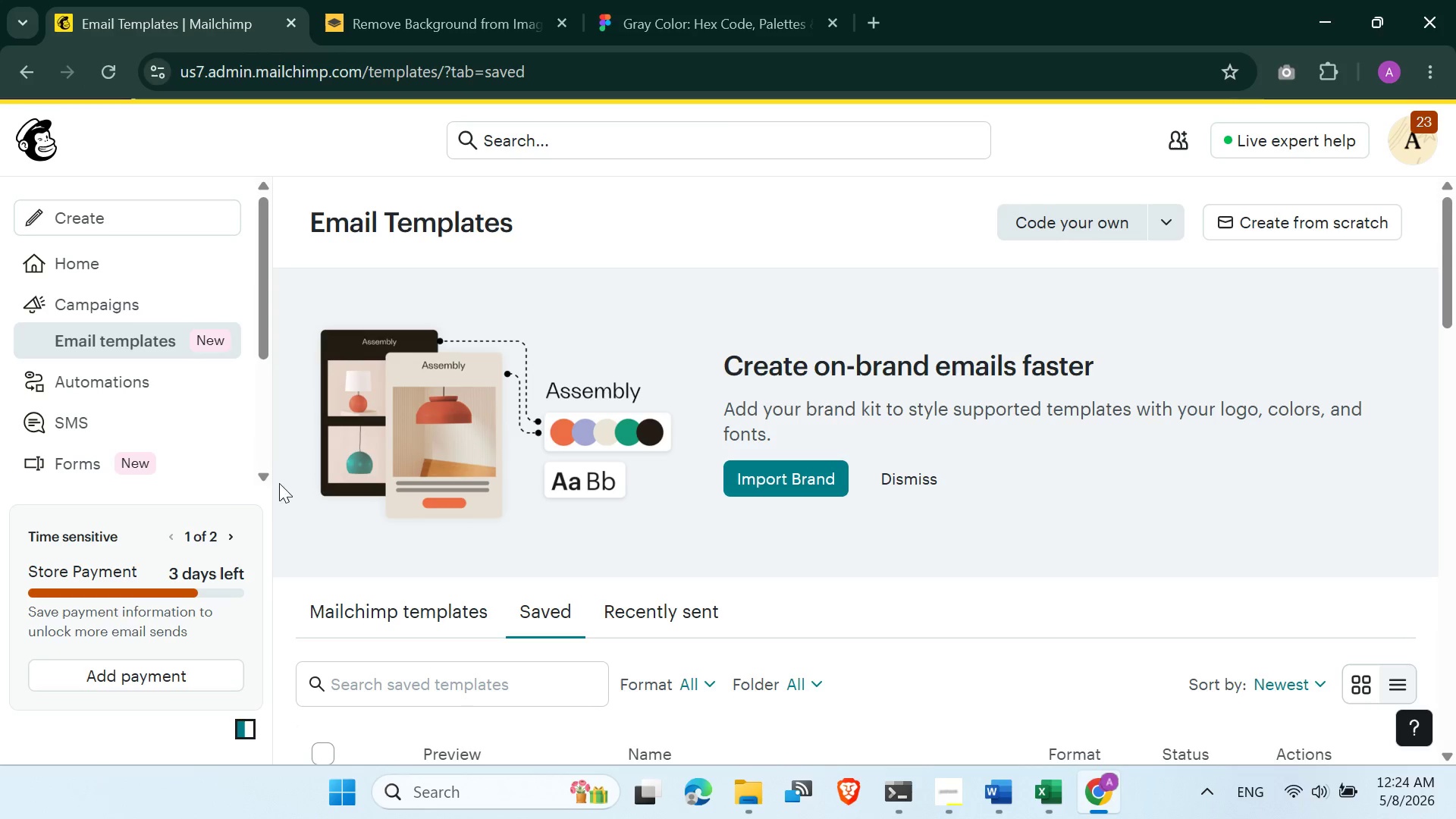 
scroll: coordinate [156, 385], scroll_direction: down, amount: 1.0
 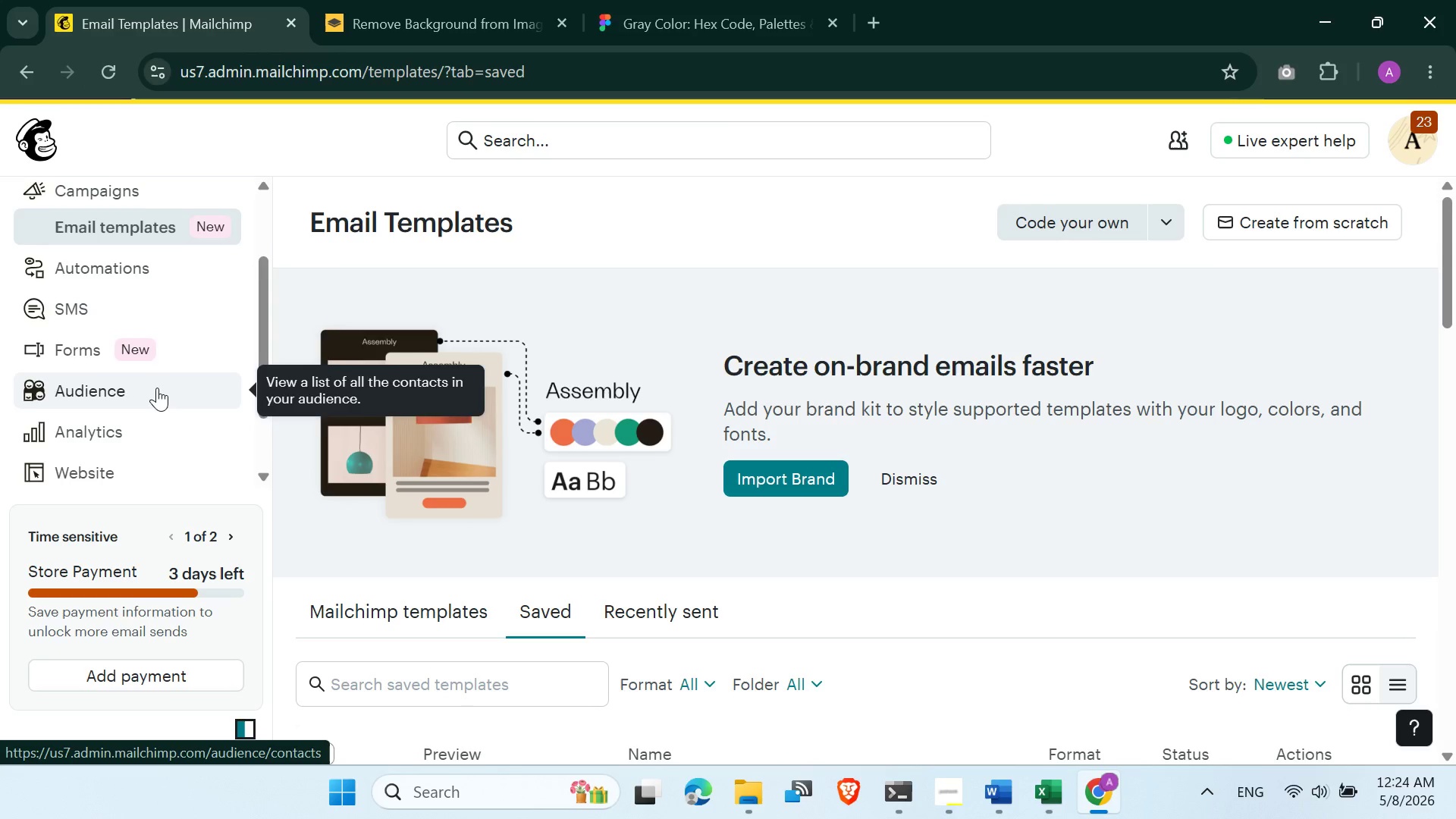 
scroll: coordinate [157, 388], scroll_direction: up, amount: 2.0
 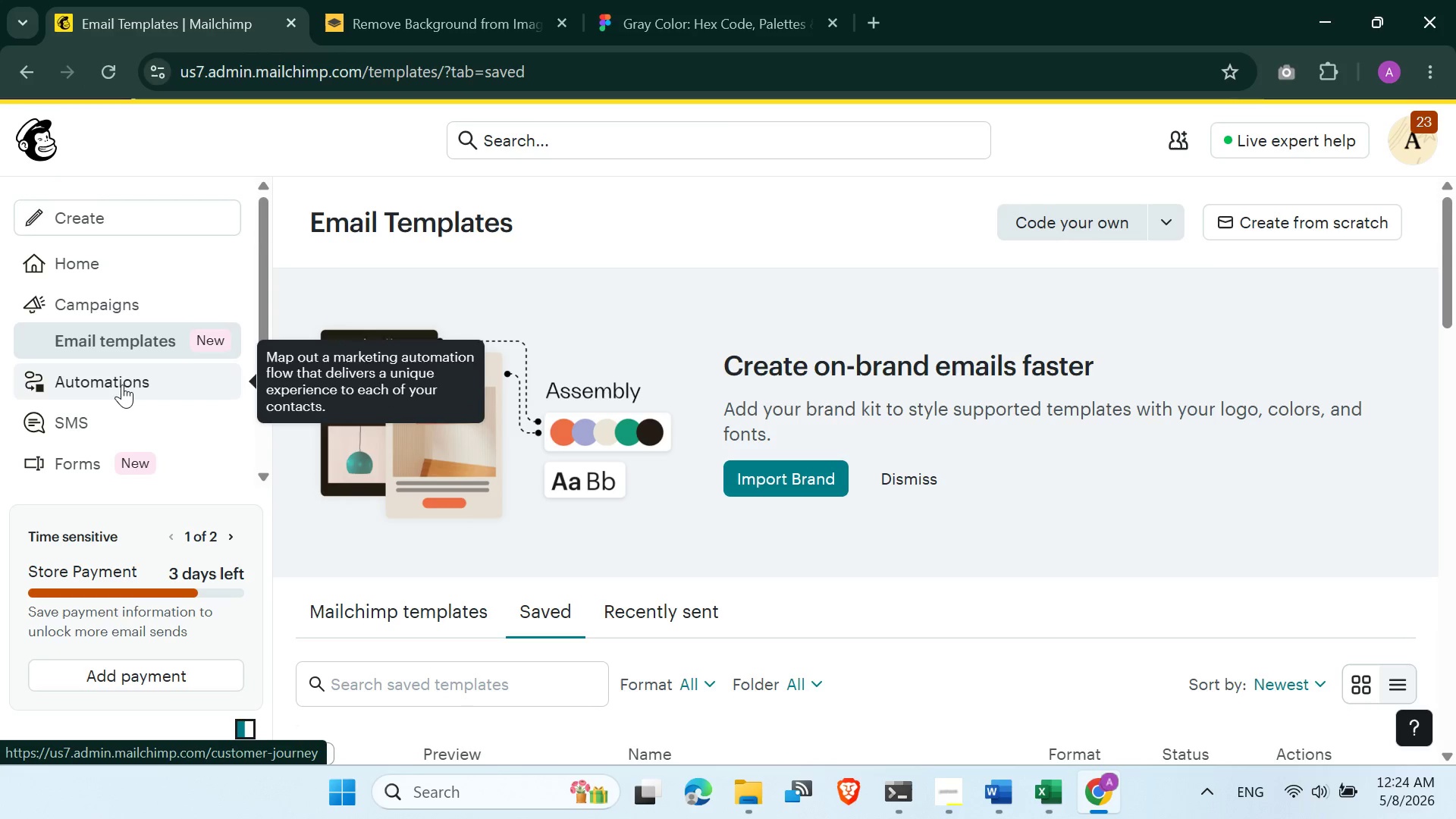 
left_click([122, 385])
 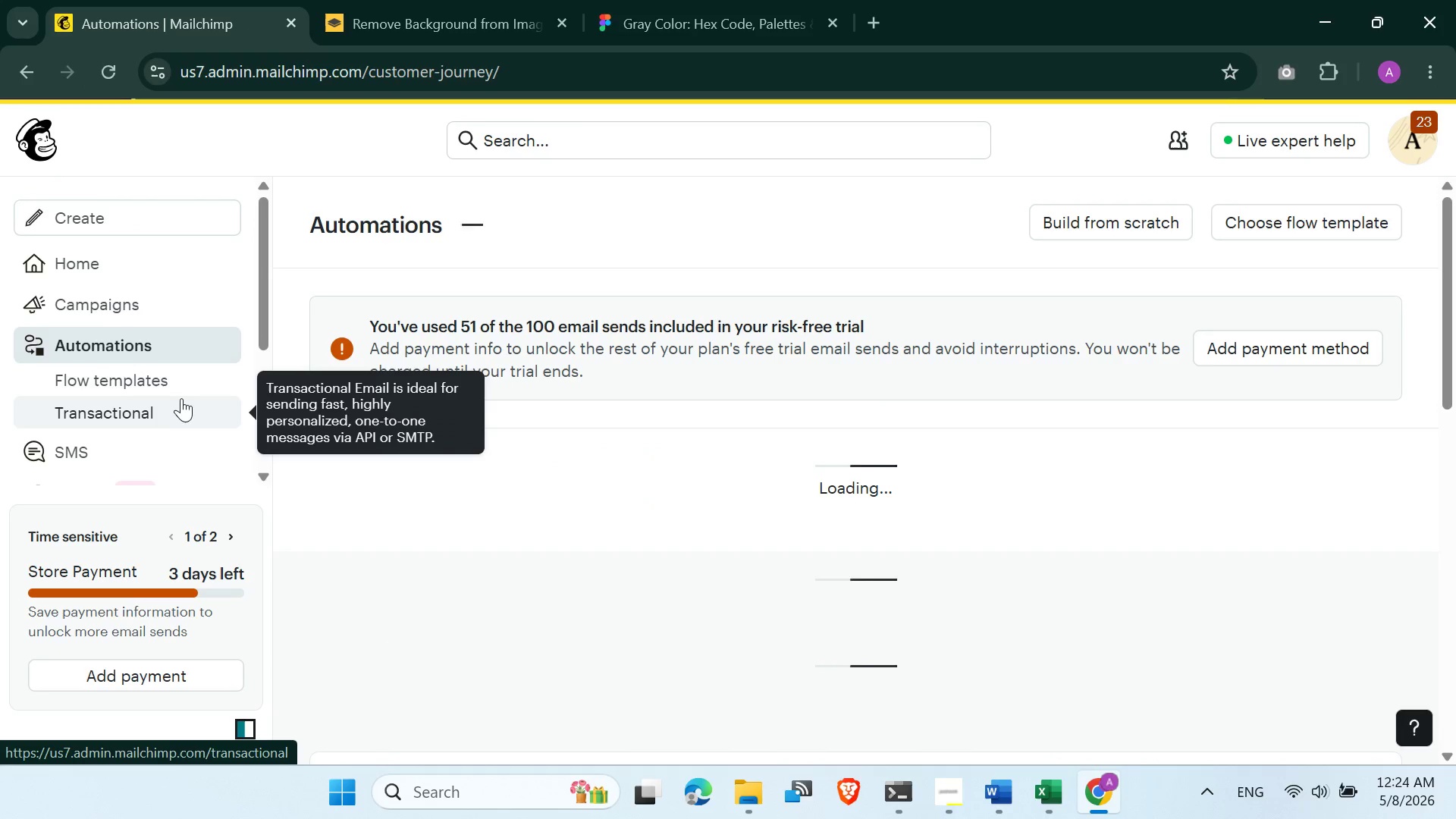 
left_click([167, 386])
 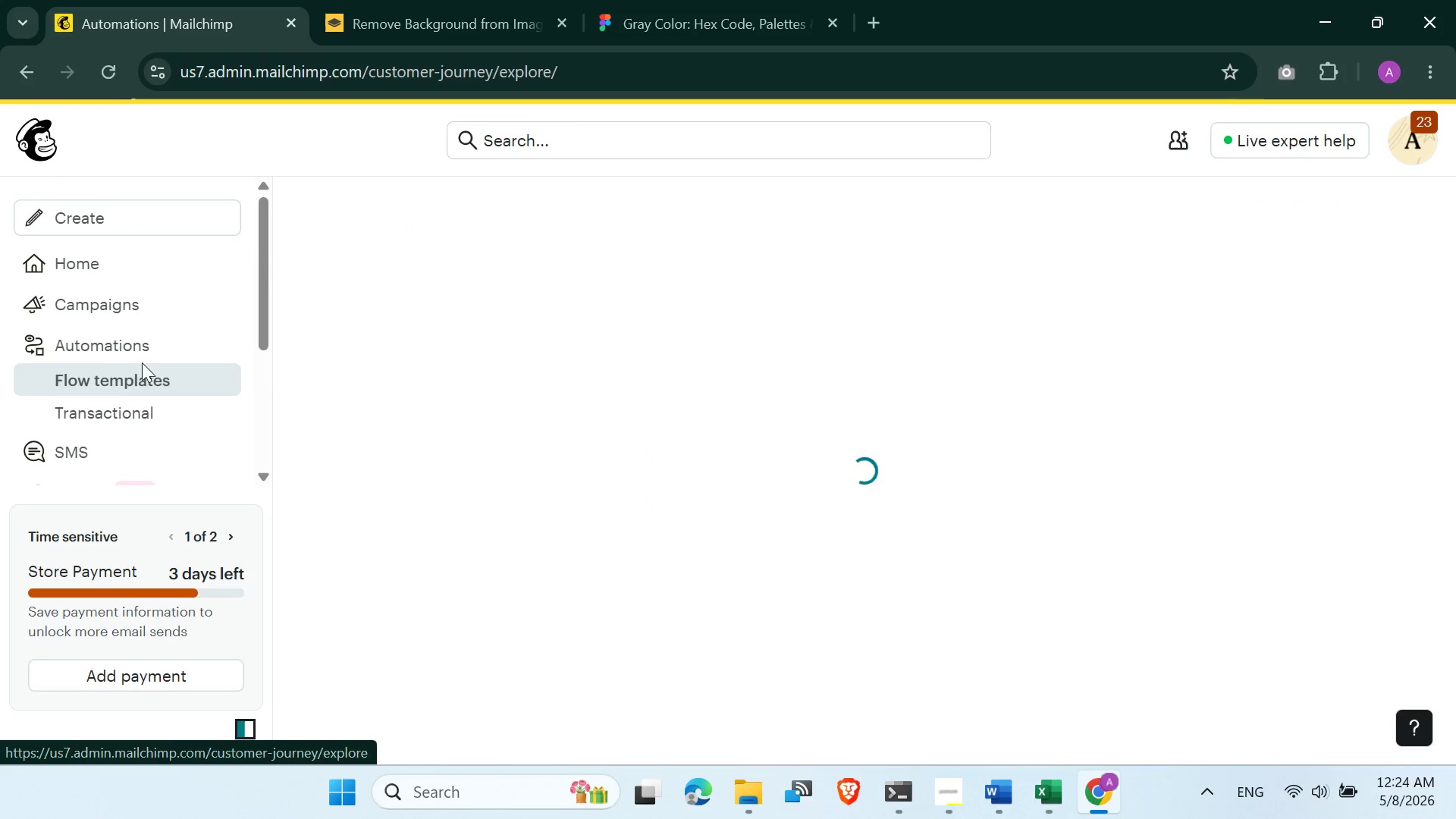 
left_click([140, 356])
 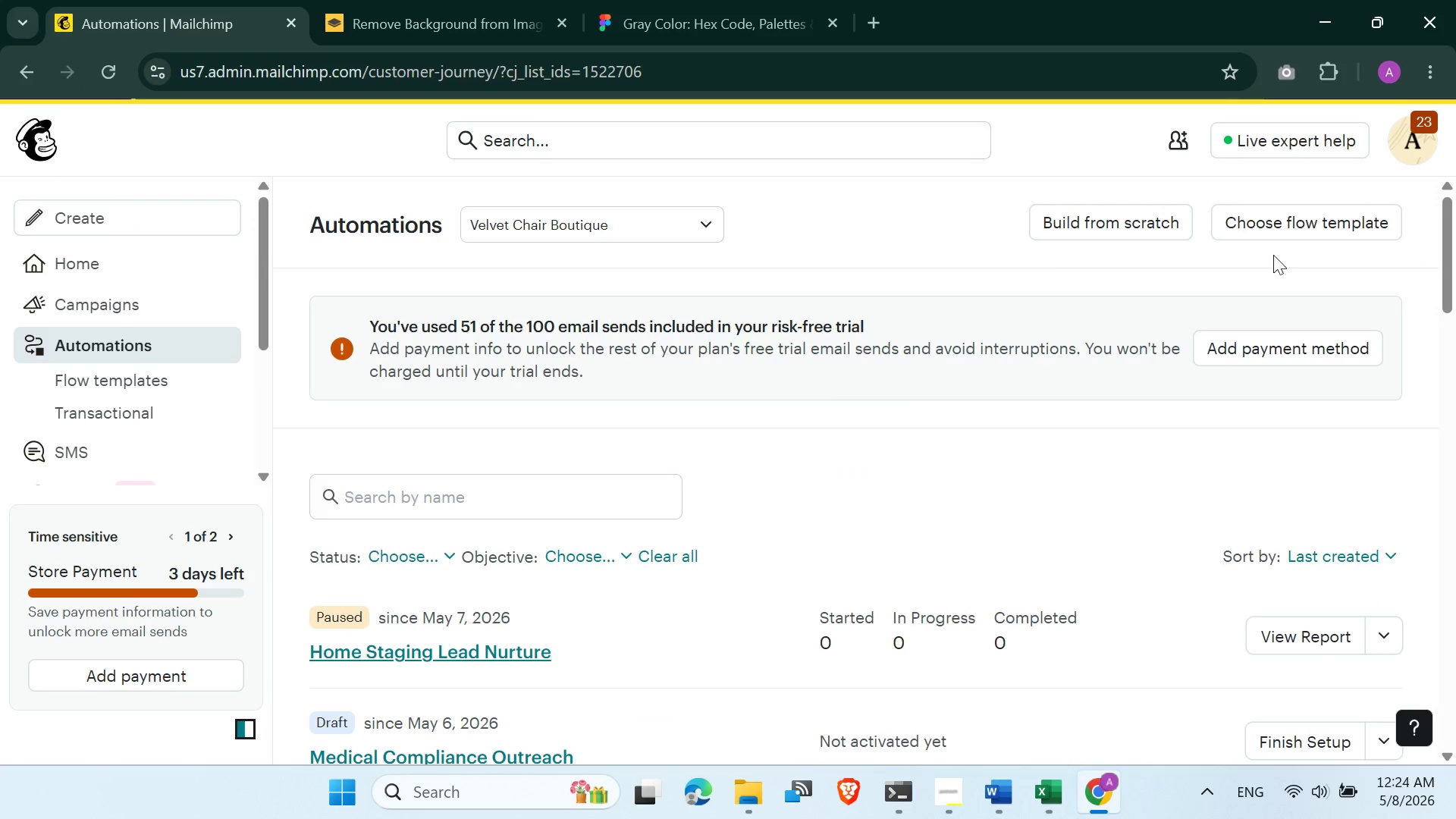 
left_click([1089, 228])
 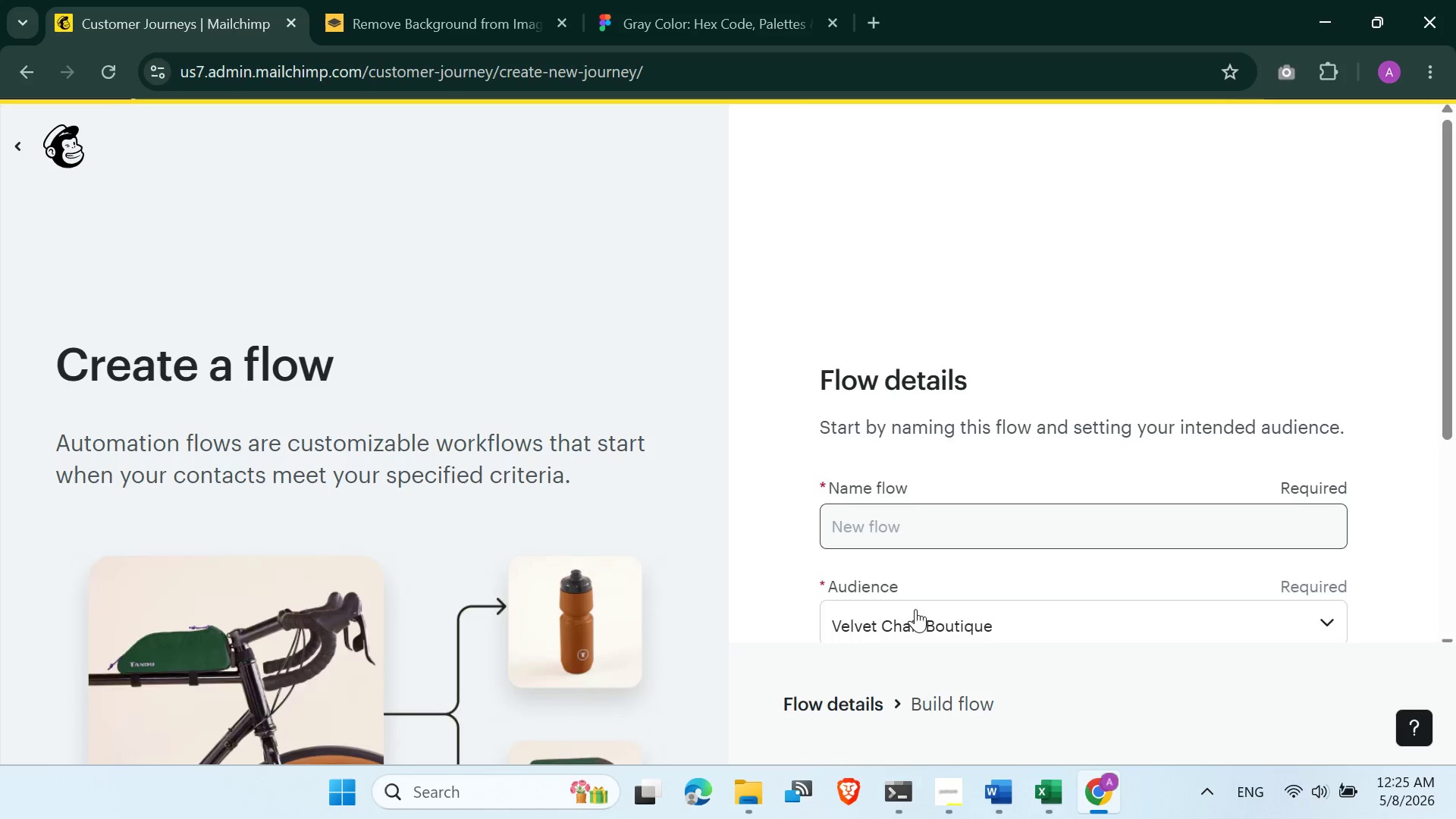 
left_click([997, 805])
 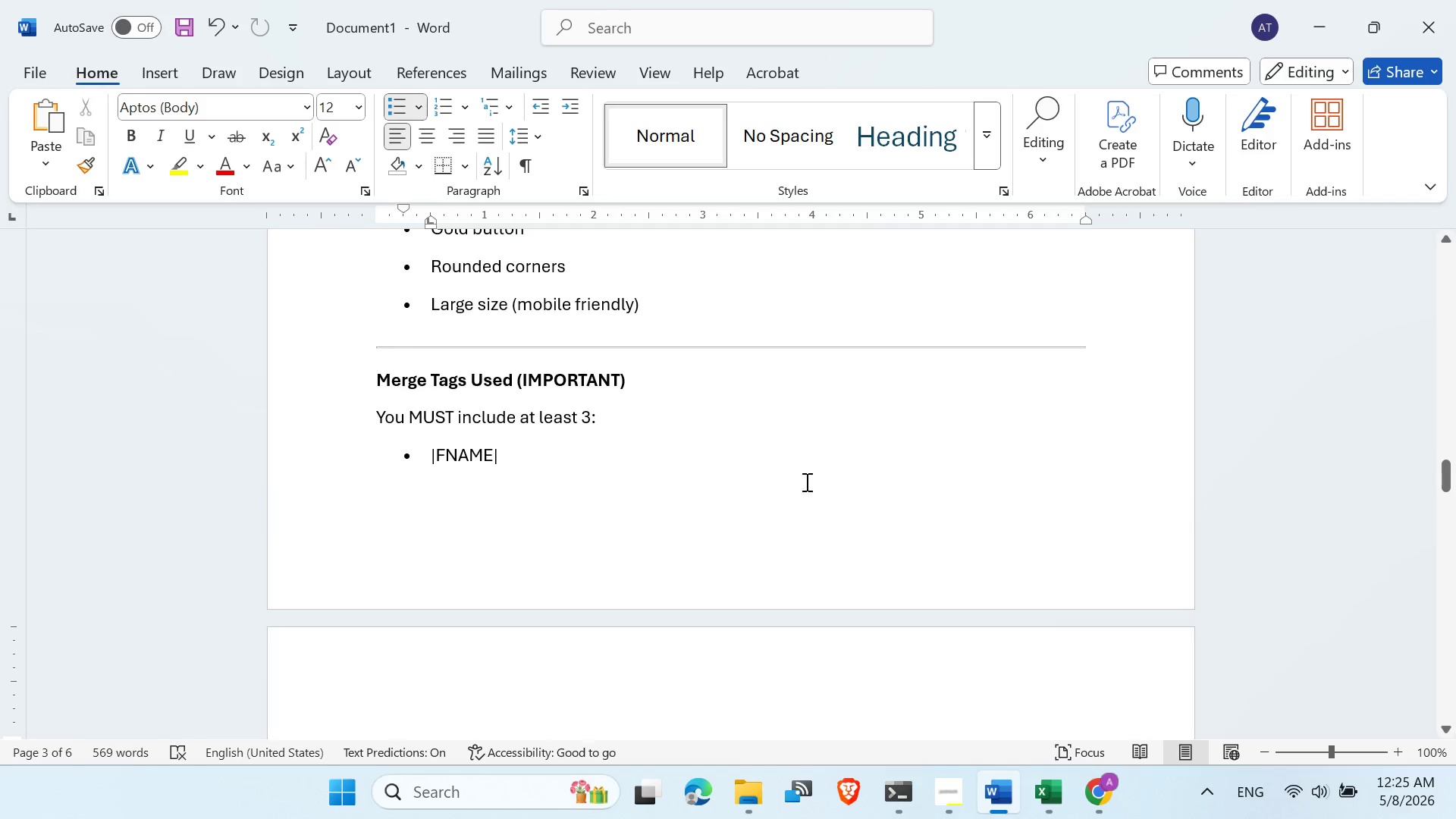 
scroll: coordinate [801, 482], scroll_direction: up, amount: 12.0
 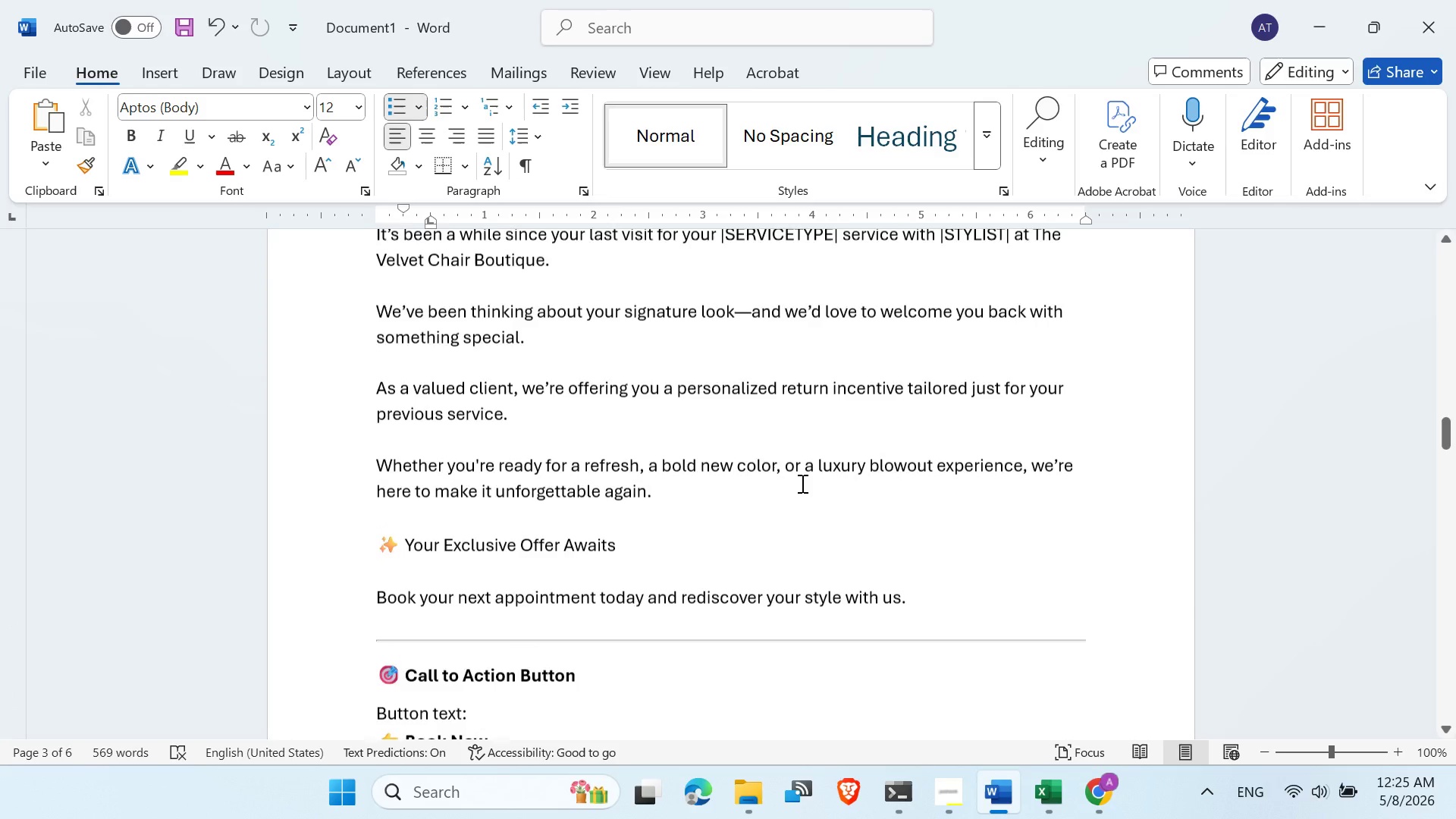 
scroll: coordinate [800, 483], scroll_direction: down, amount: 26.0
 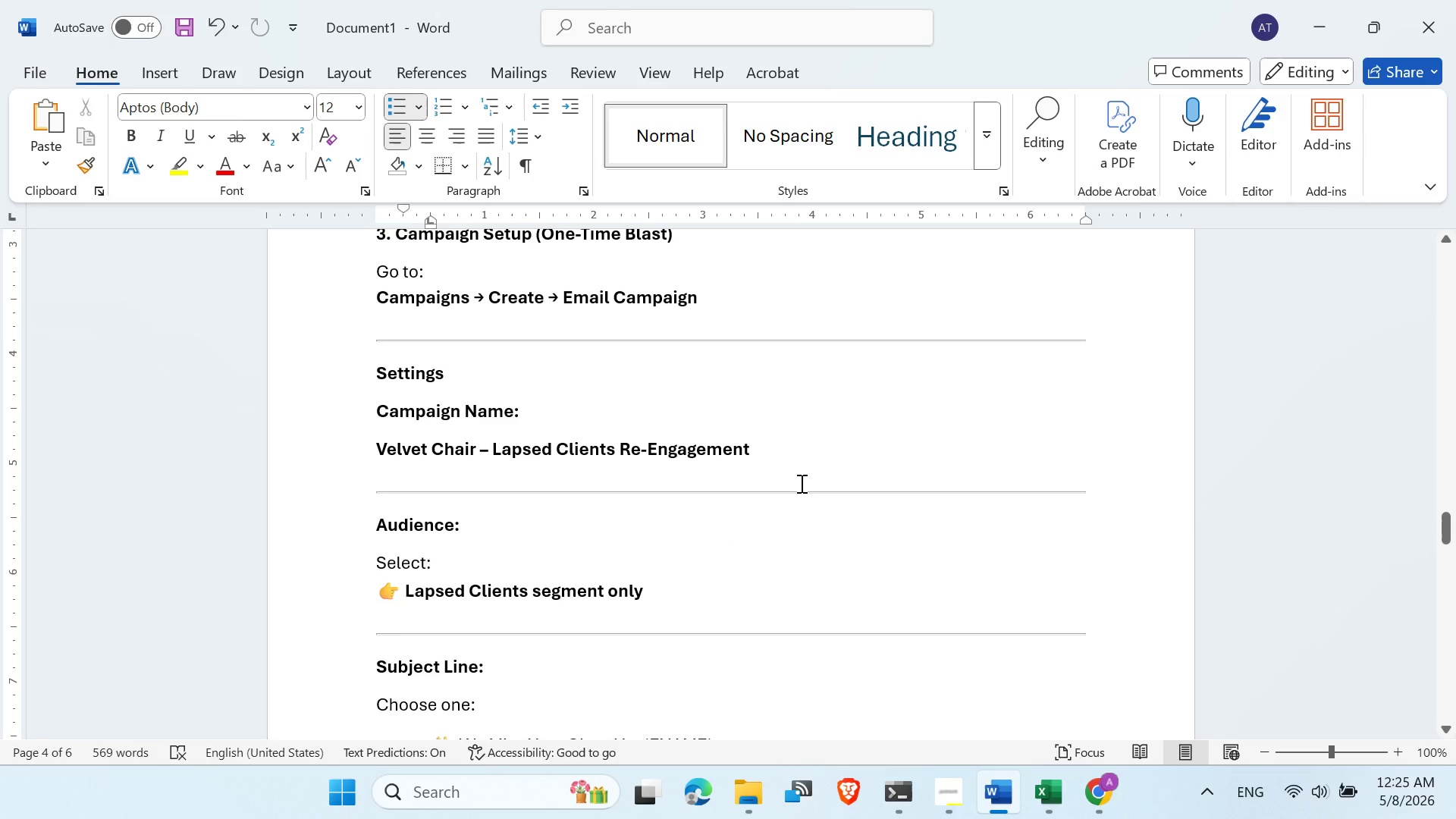 
scroll: coordinate [800, 483], scroll_direction: up, amount: 2.0
 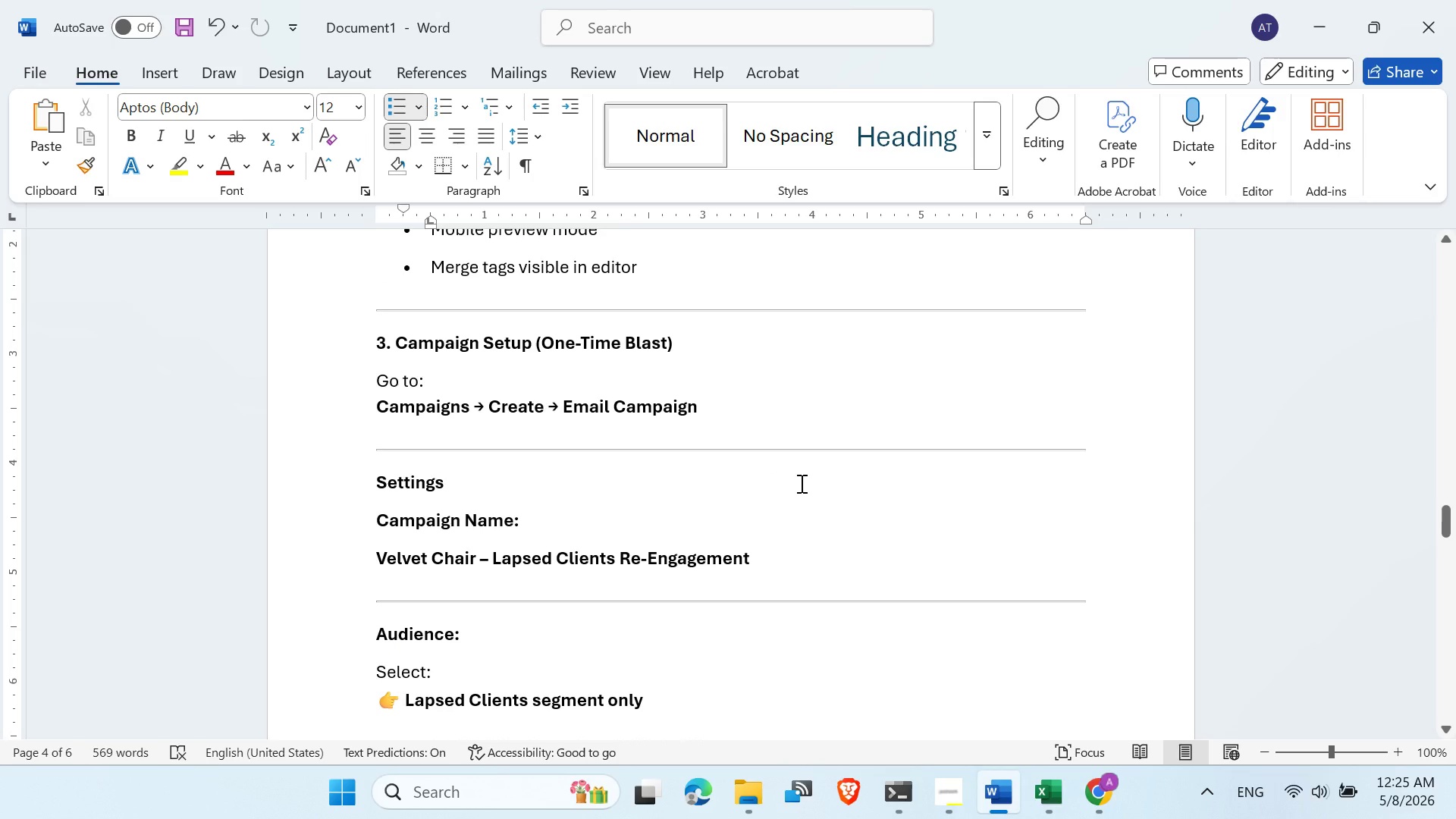 
scroll: coordinate [800, 483], scroll_direction: down, amount: 5.0
 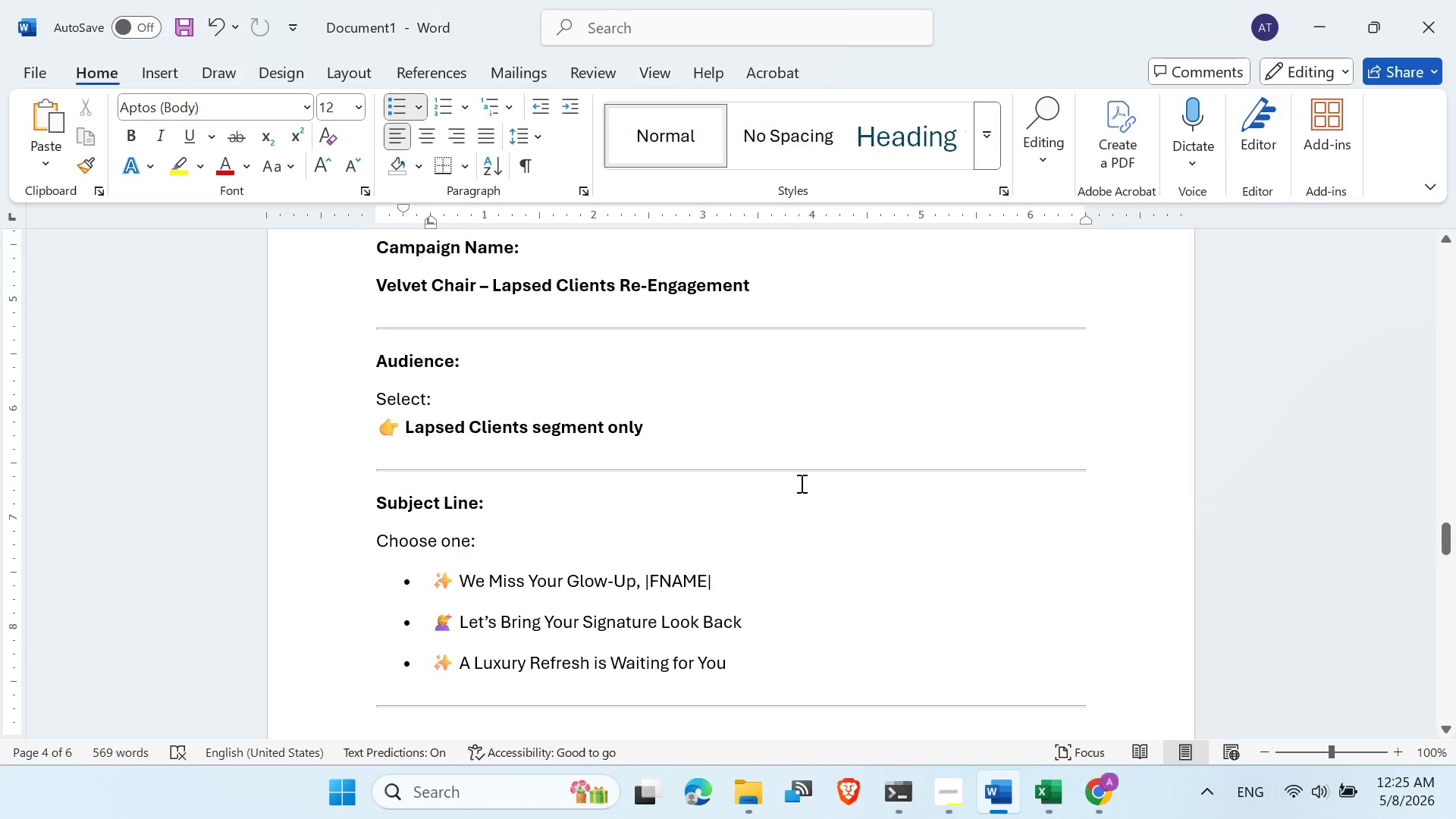 
scroll: coordinate [800, 483], scroll_direction: up, amount: 2.0
 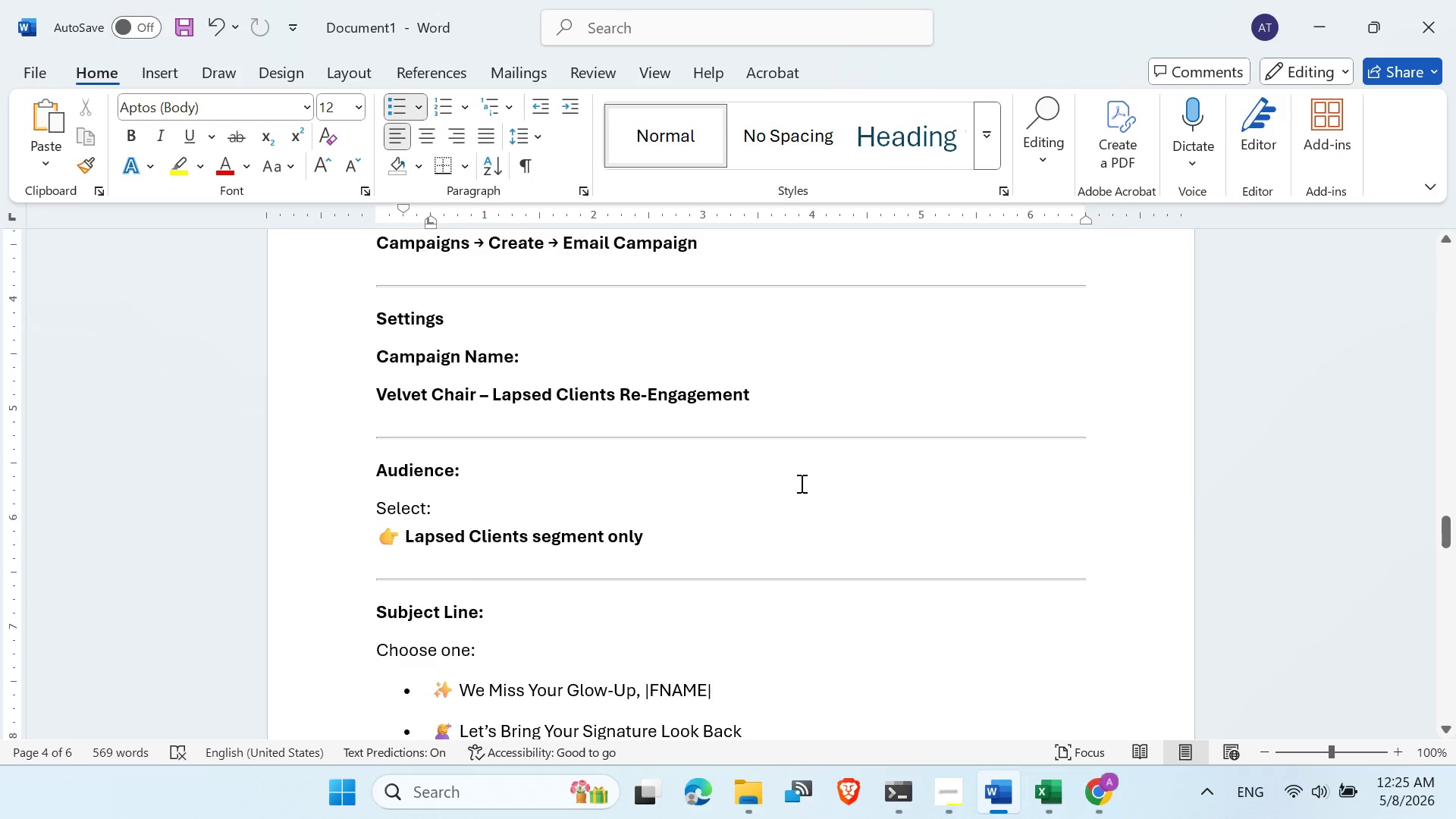 
scroll: coordinate [800, 483], scroll_direction: down, amount: 13.0
 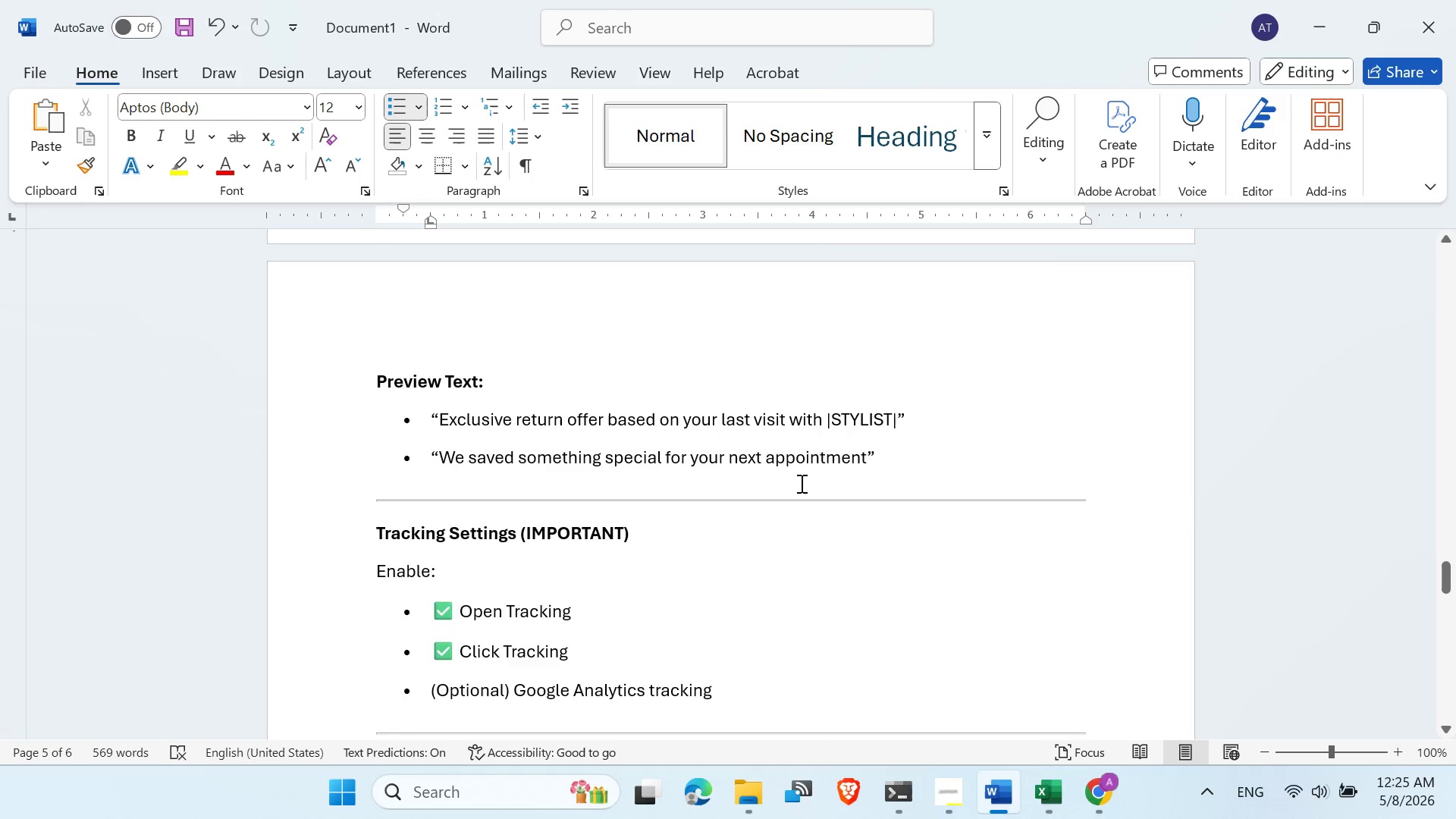 
scroll: coordinate [576, 500], scroll_direction: up, amount: 15.0
 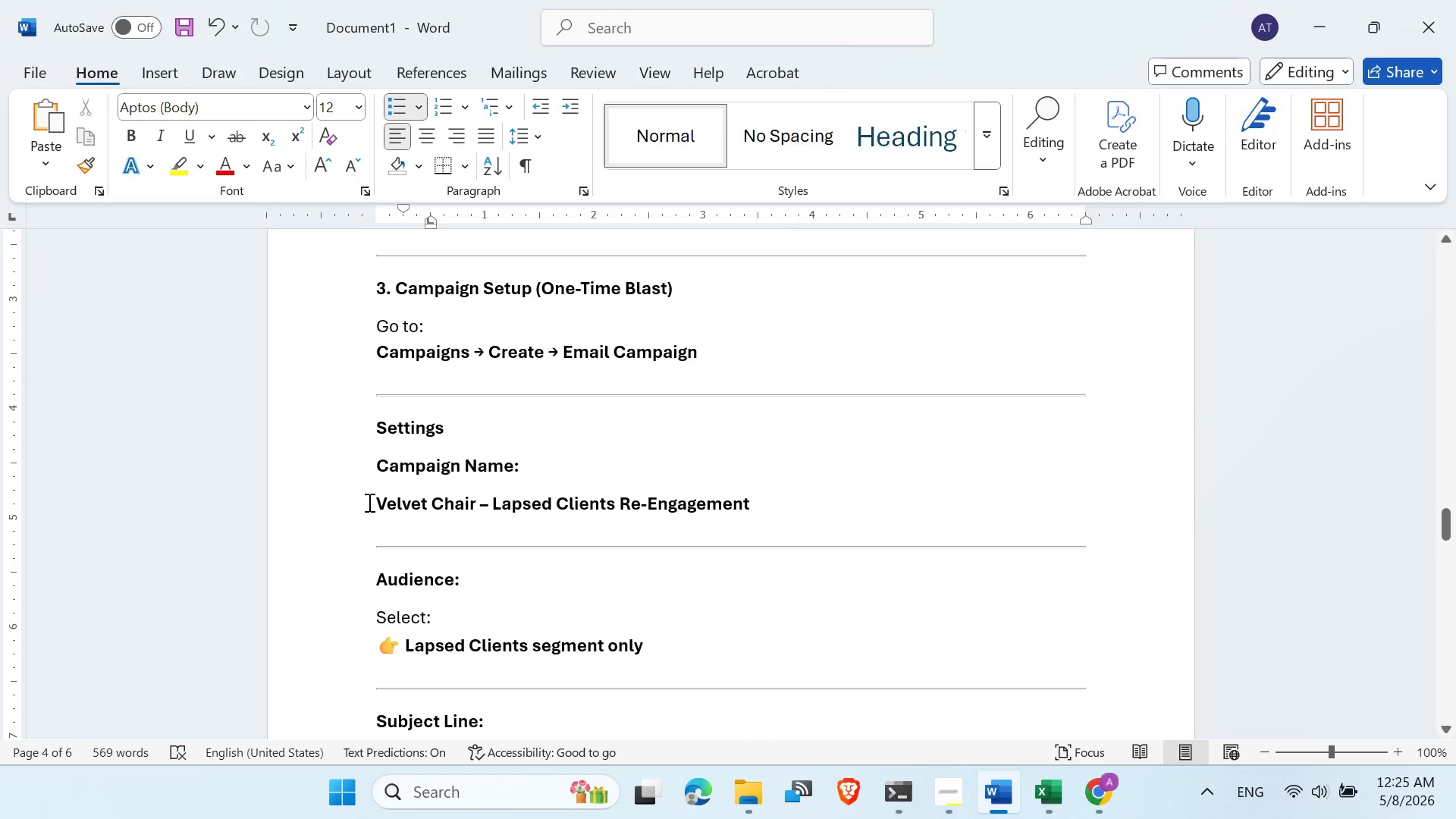 
left_click_drag(start_coordinate=[368, 503], to_coordinate=[745, 505])
 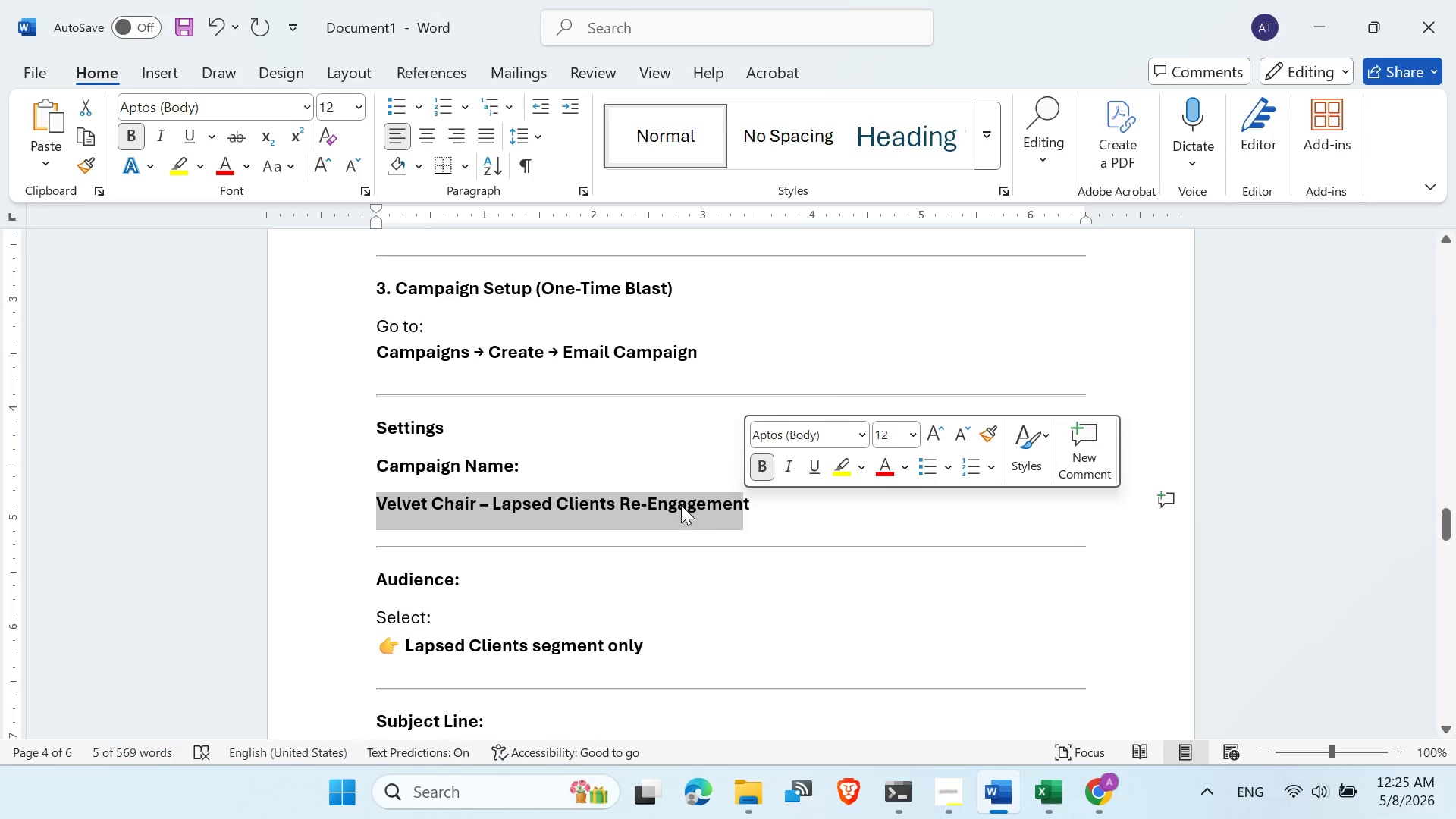 
right_click([681, 505])
 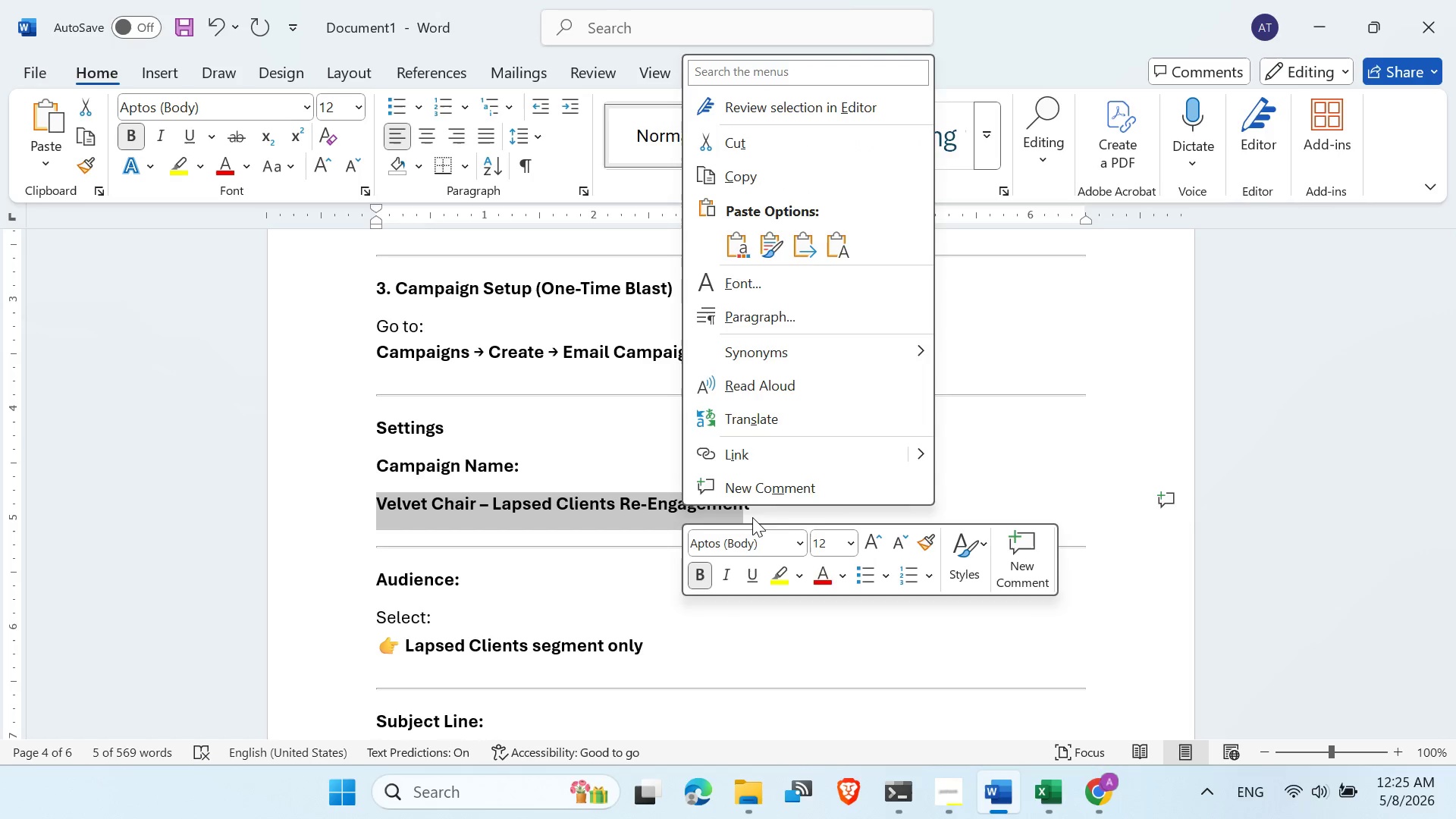 
left_click([752, 516])
 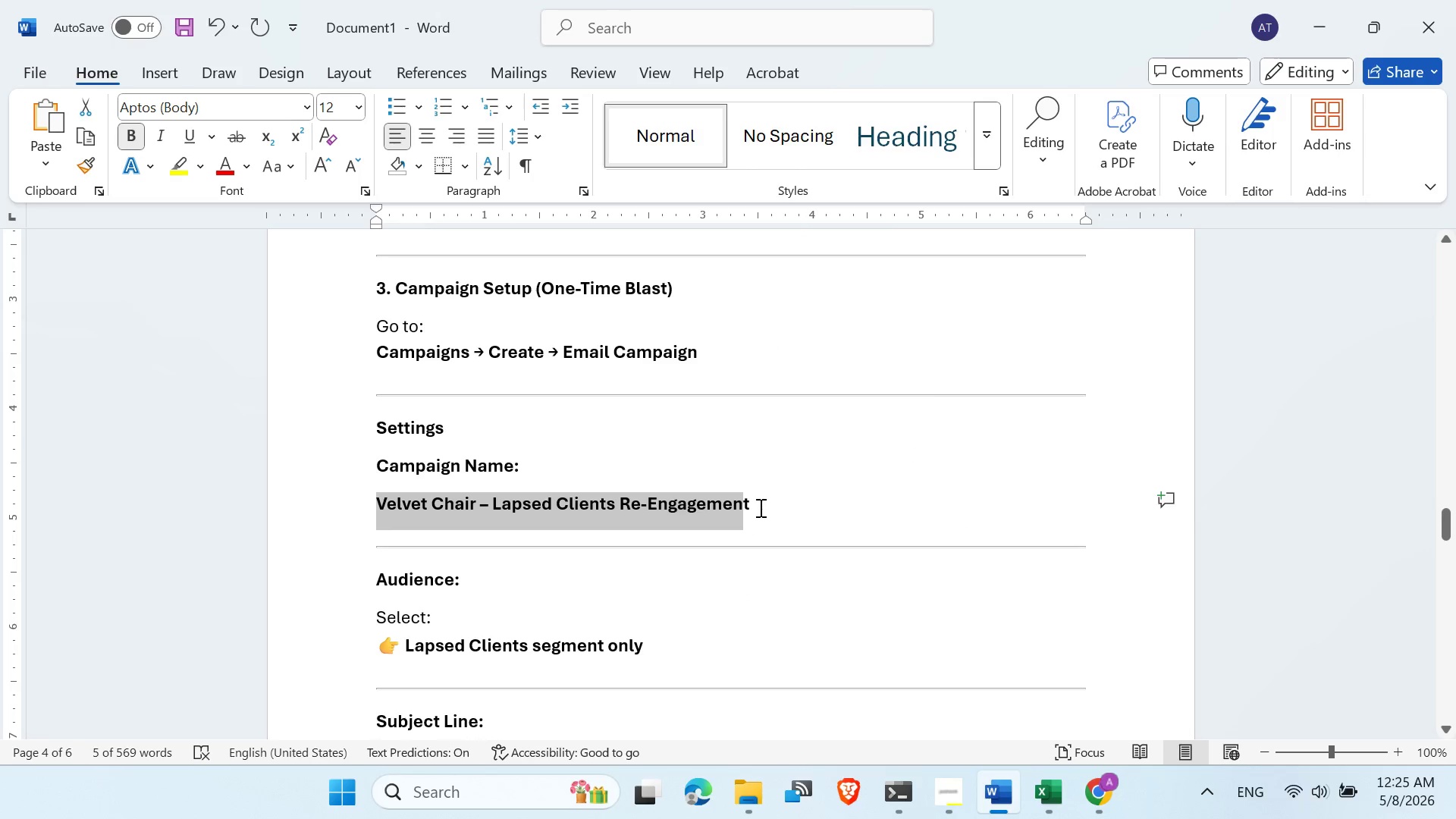 
left_click([760, 507])
 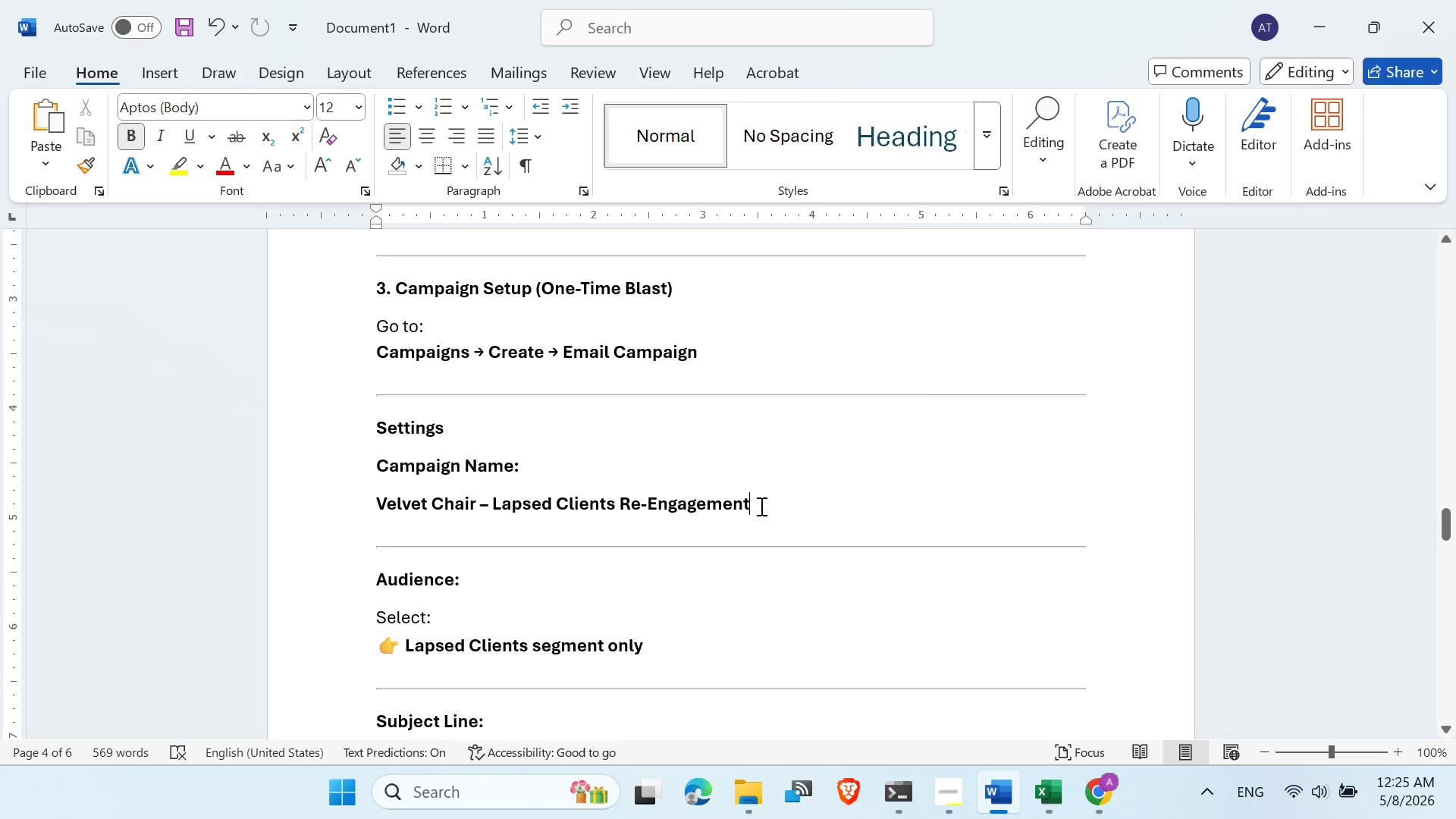 
left_click_drag(start_coordinate=[760, 506], to_coordinate=[383, 507])
 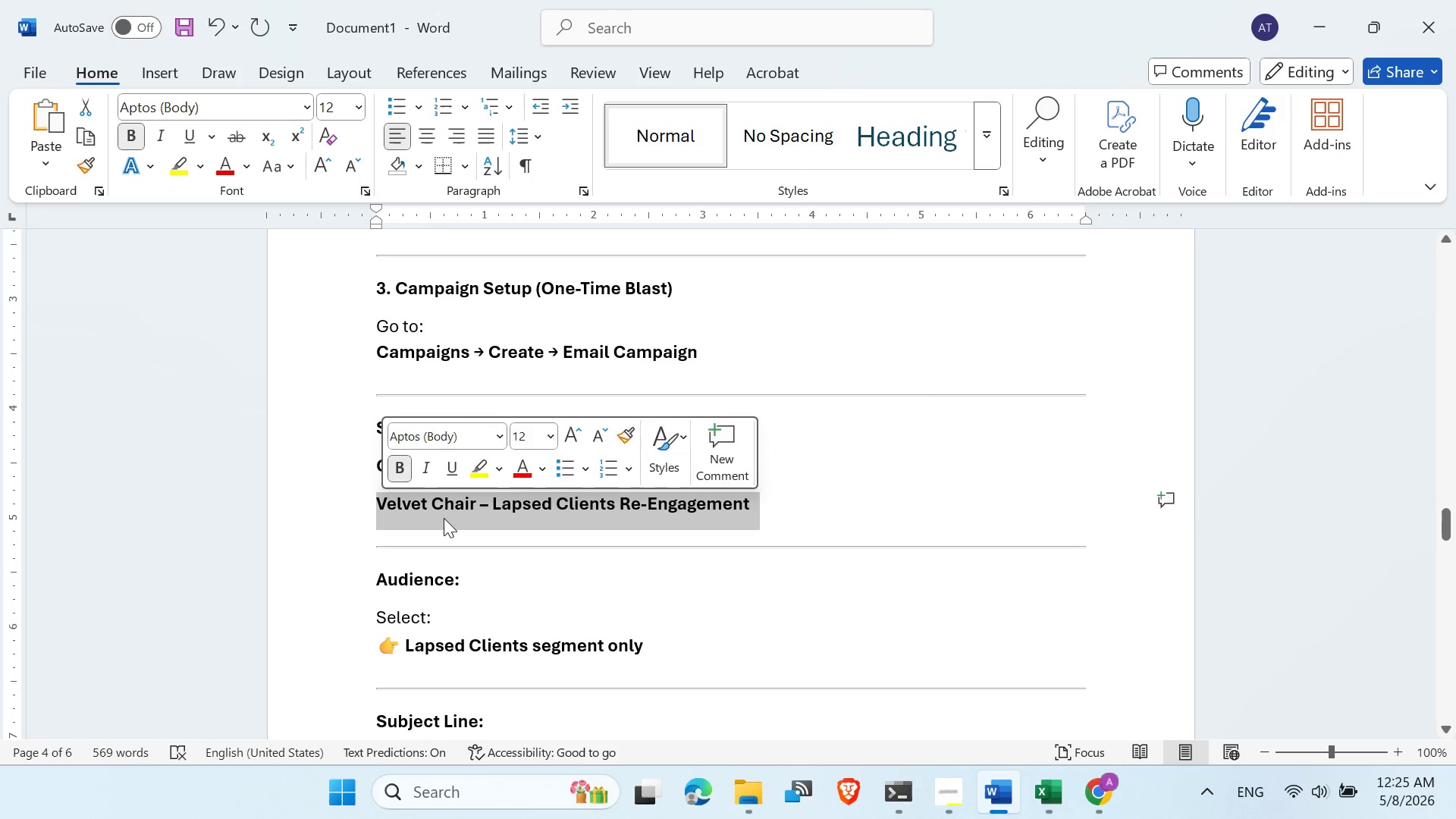 
right_click([444, 518])
 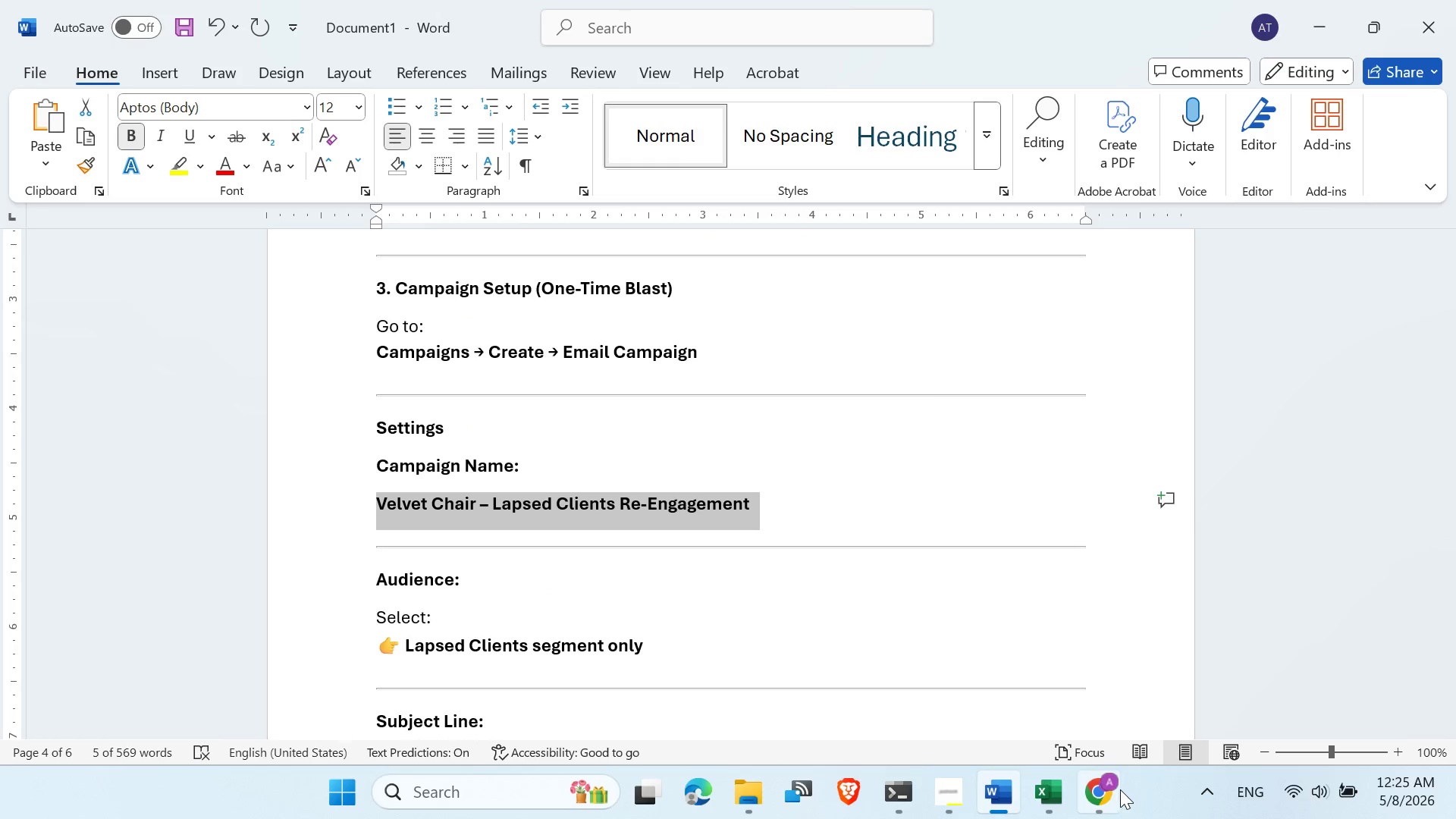 
left_click([866, 519])
 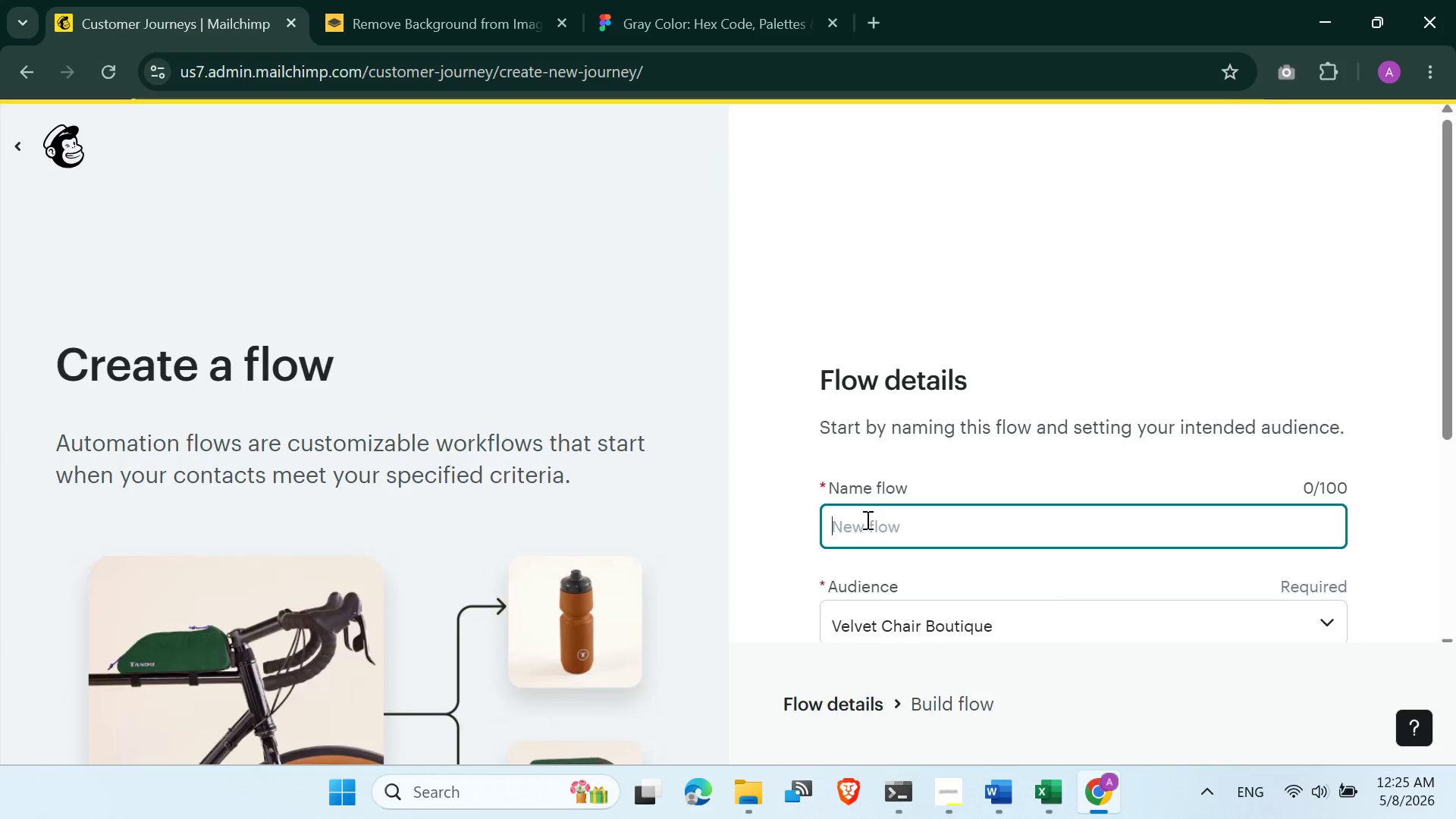 
right_click([866, 519])
 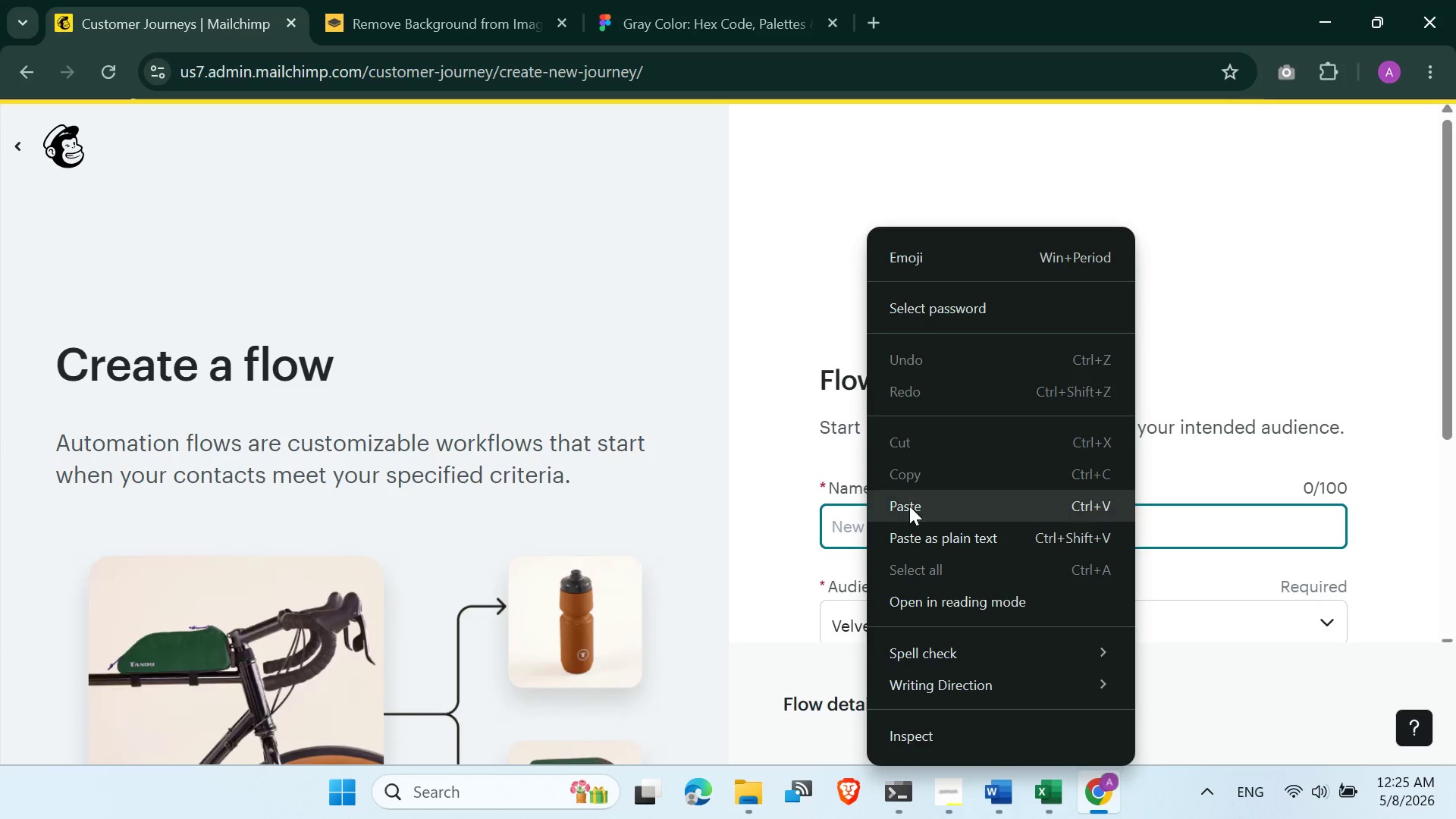 
left_click([909, 512])
 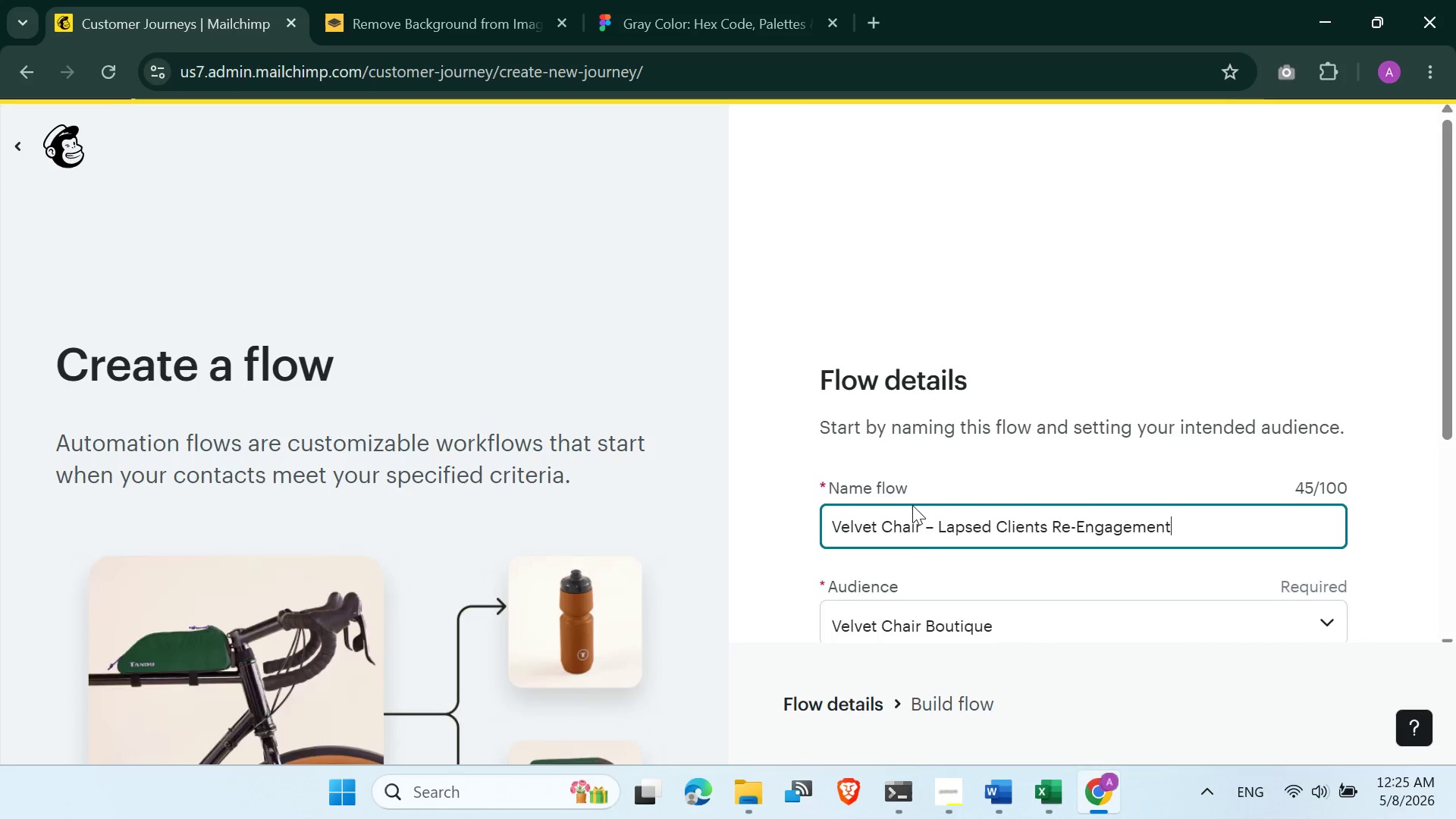 
scroll: coordinate [912, 504], scroll_direction: down, amount: 2.0
 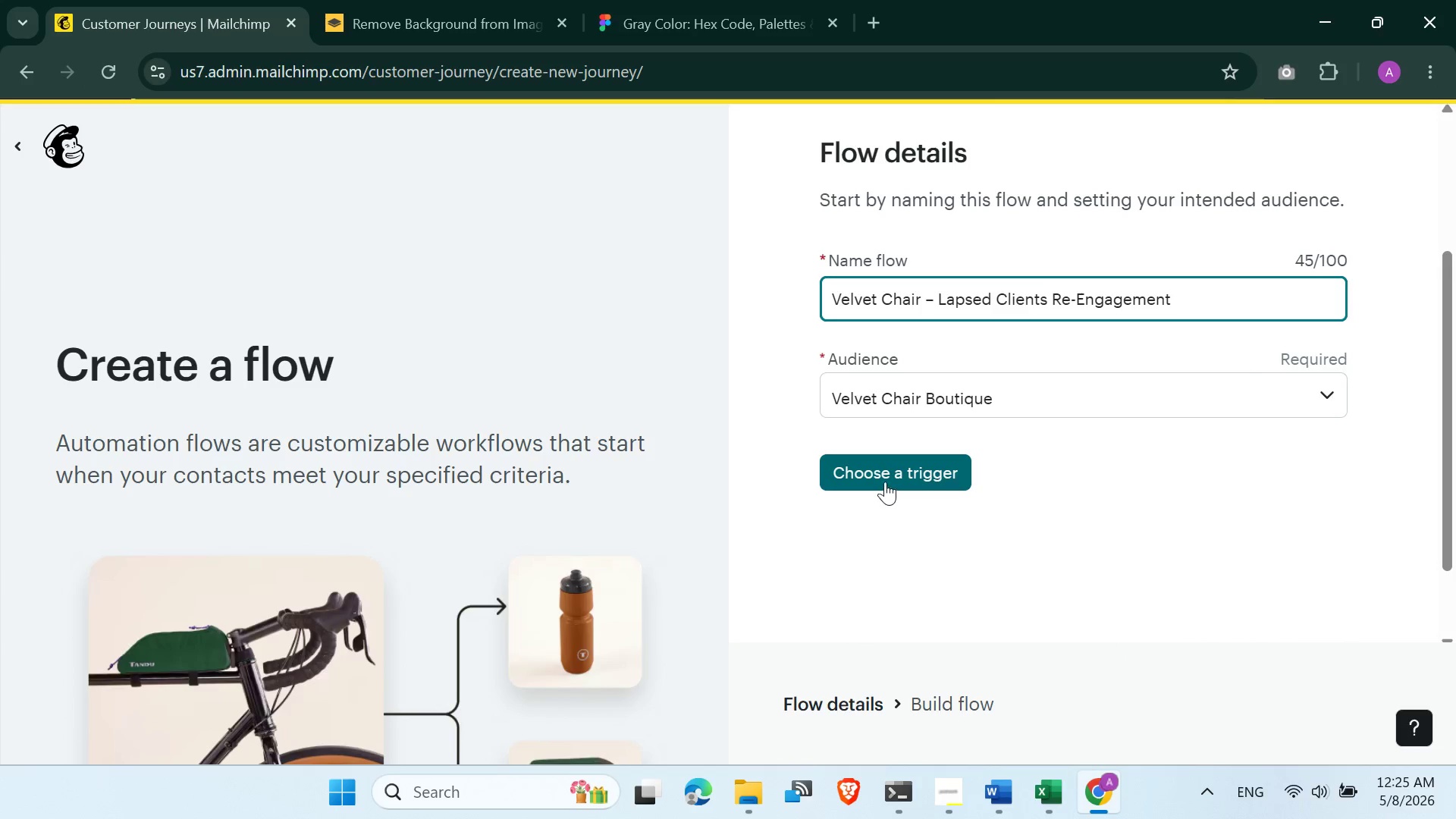 
left_click([886, 476])
 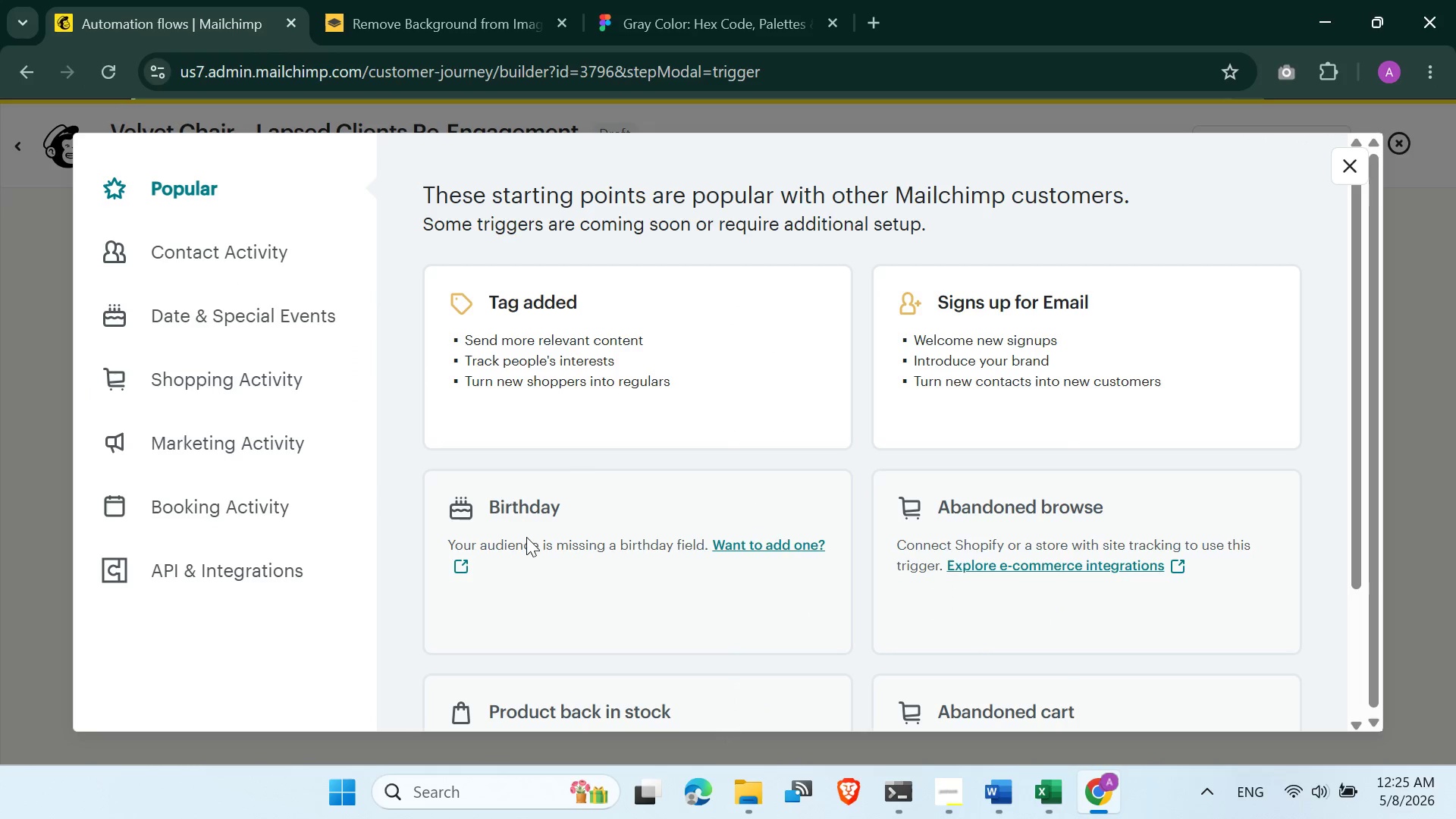 
wait(8.91)
 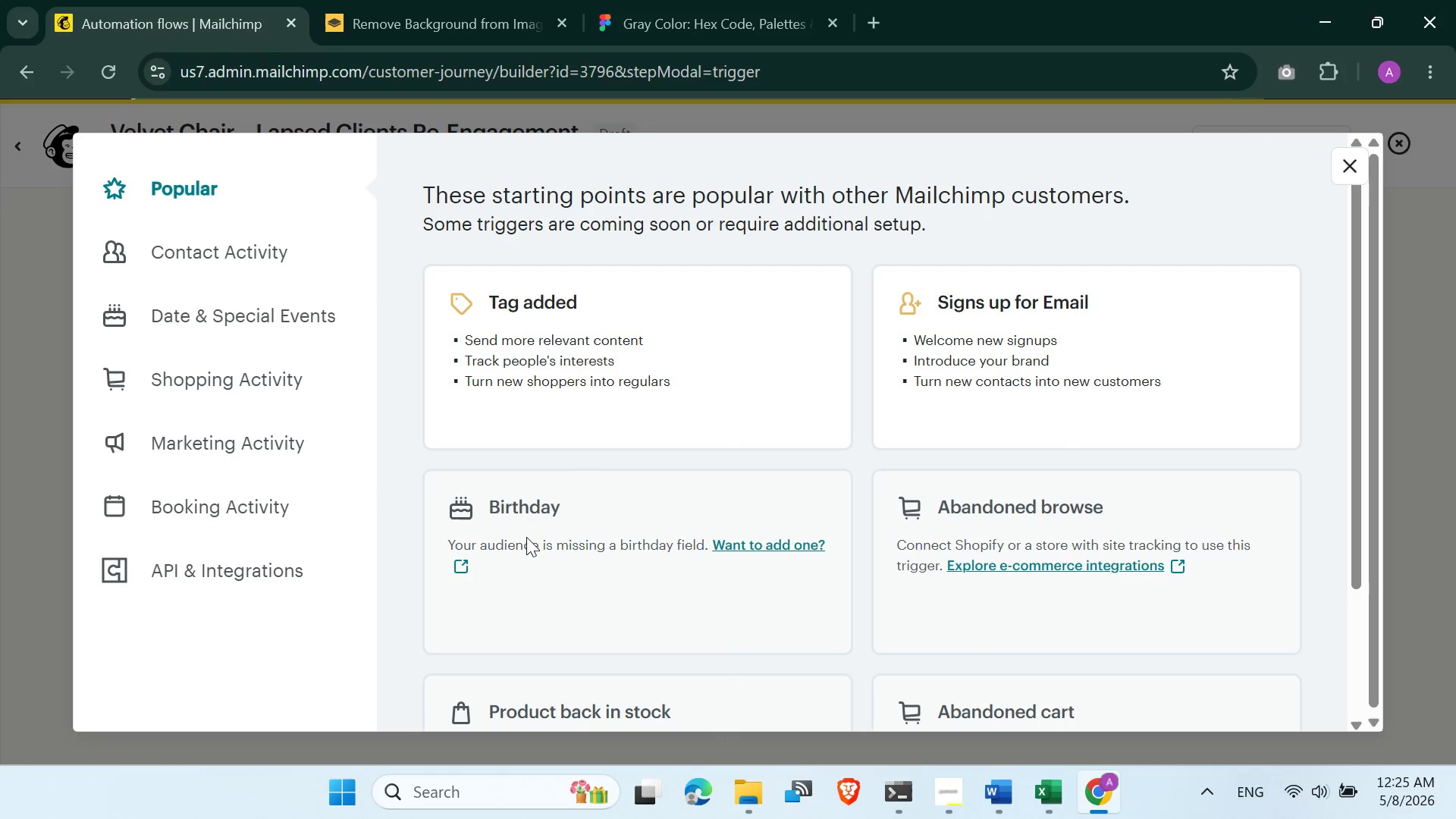 
left_click([193, 259])
 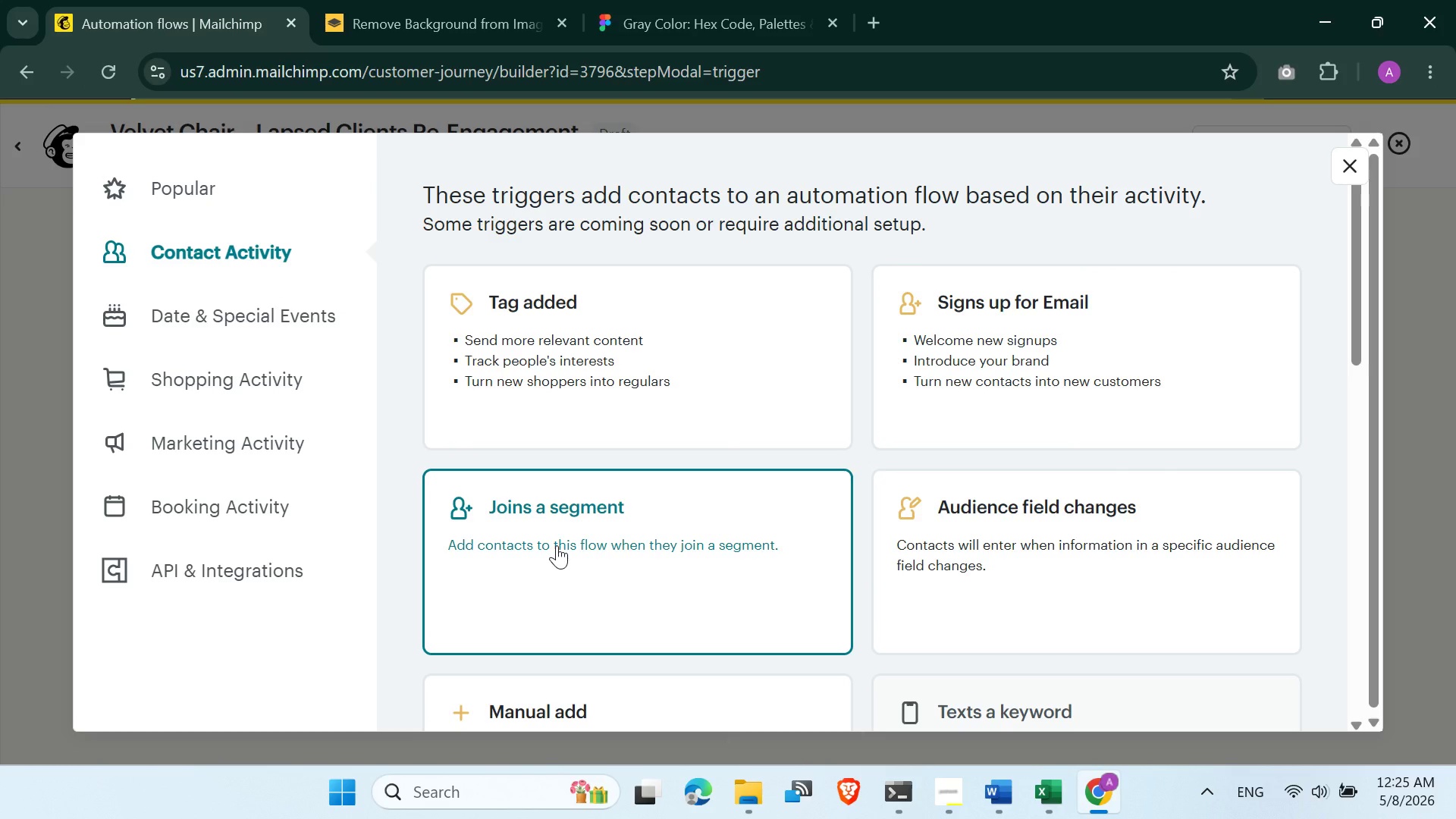 
left_click([557, 545])
 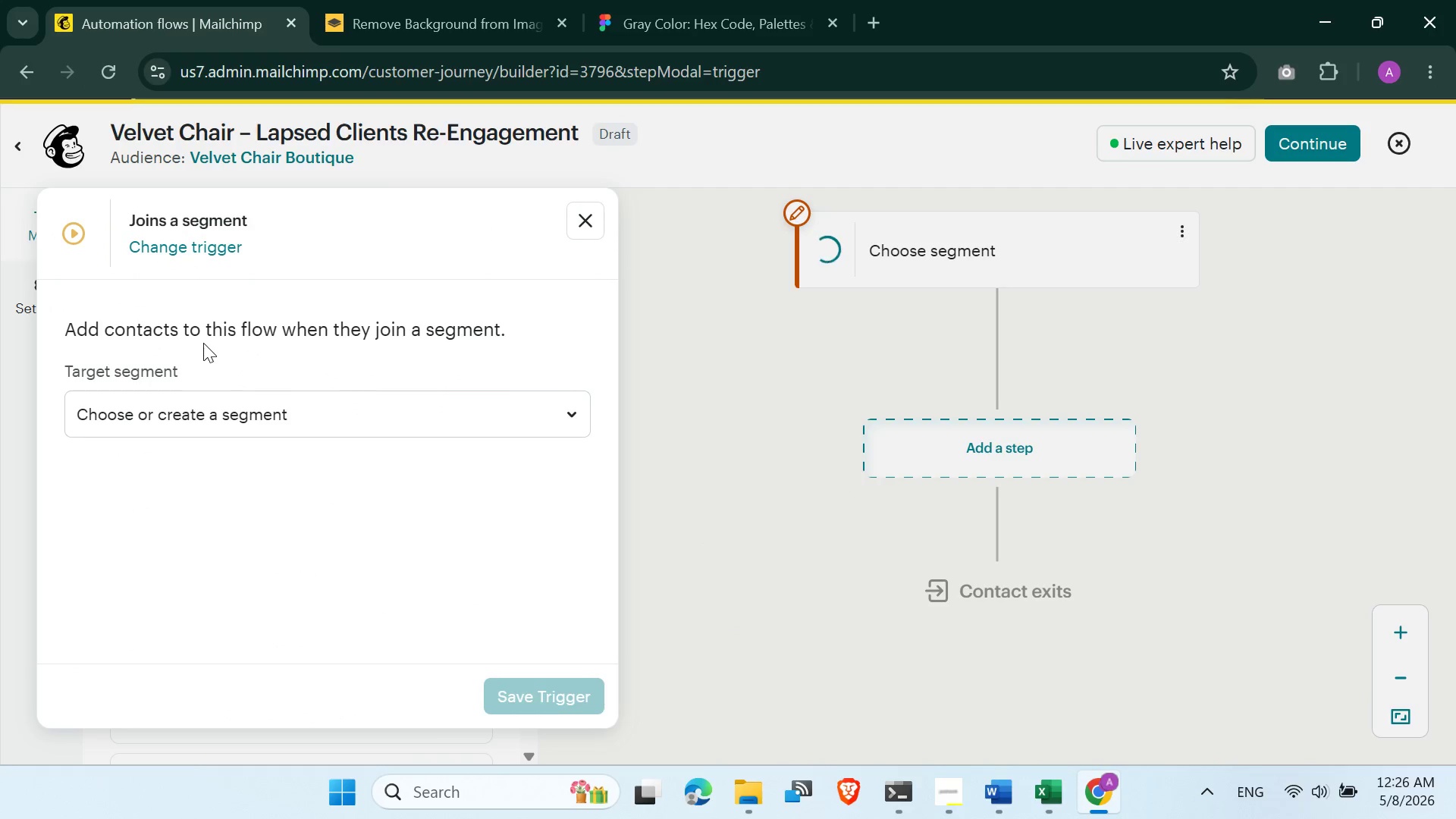 
left_click([173, 420])
 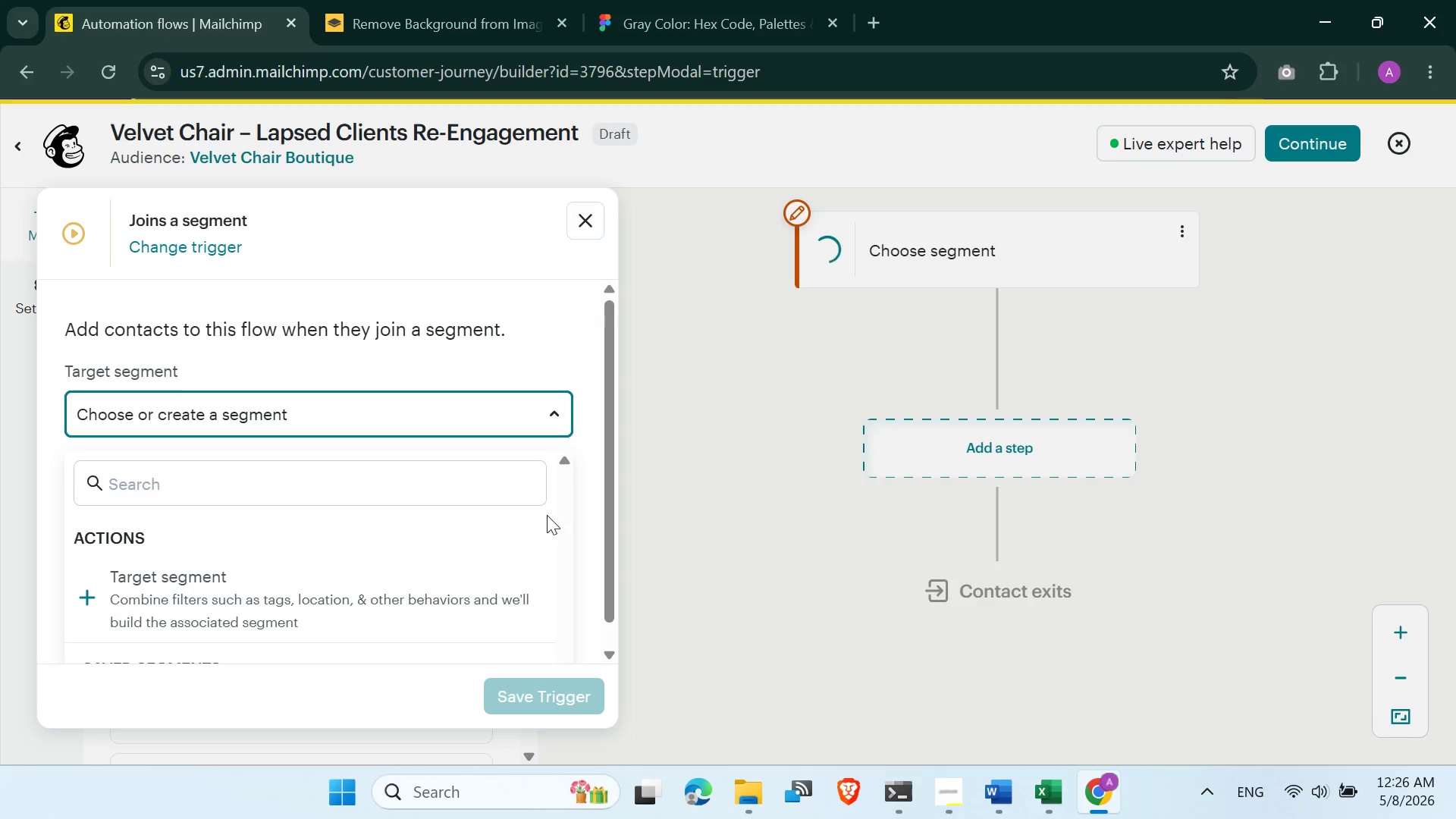 
wait(7.12)
 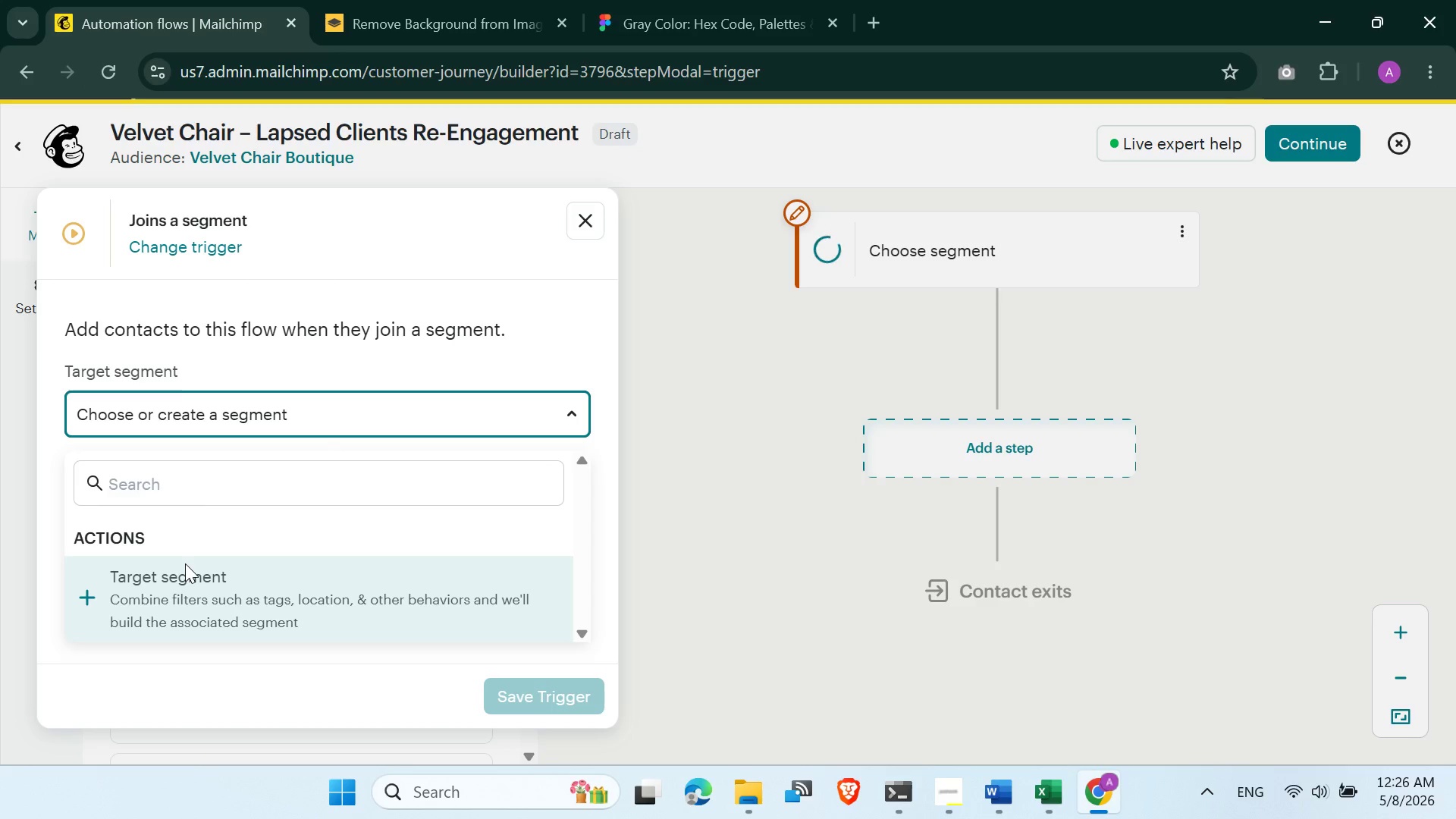 
double_click([568, 459])
 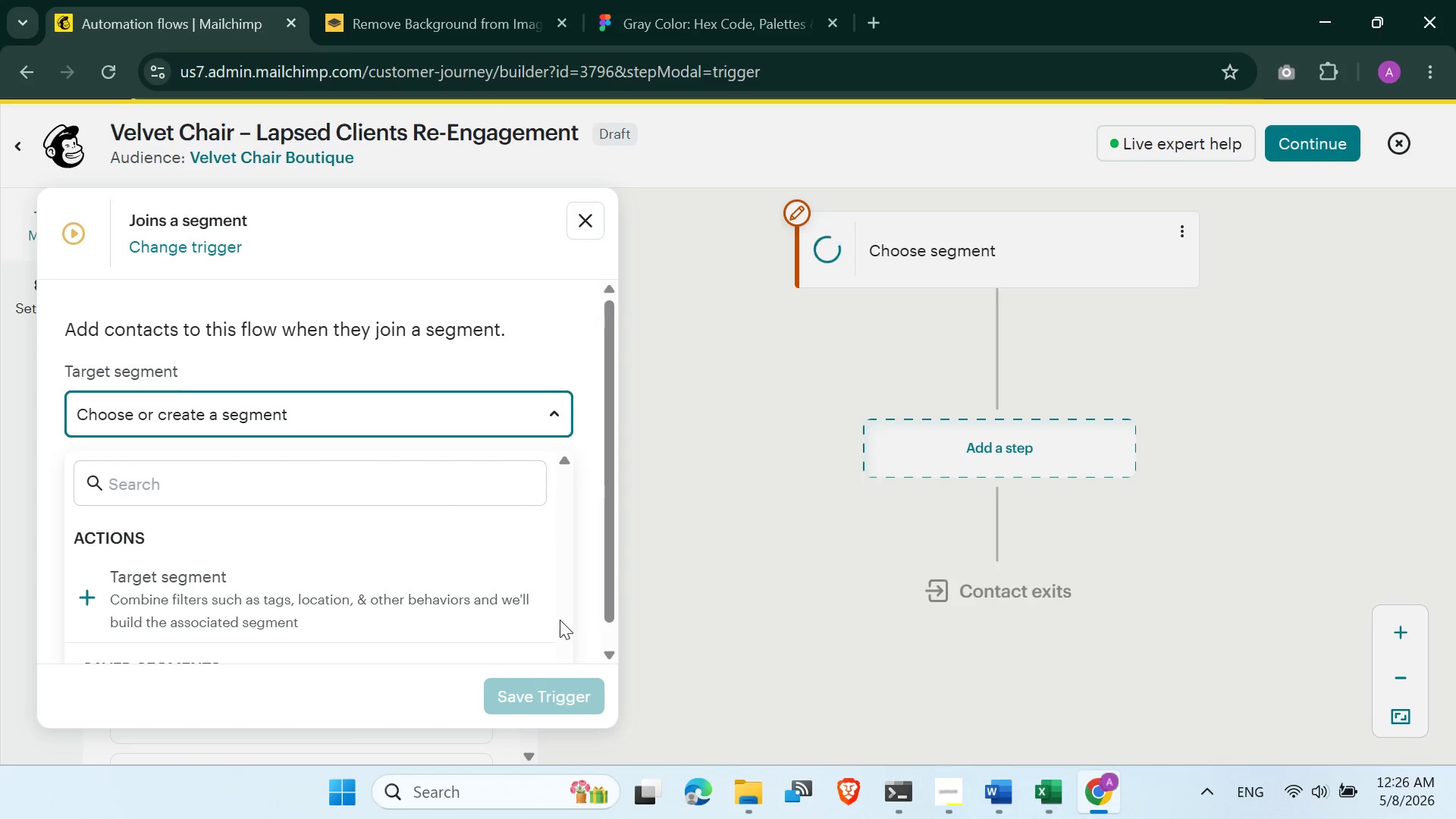 
scroll: coordinate [372, 589], scroll_direction: down, amount: 4.0
 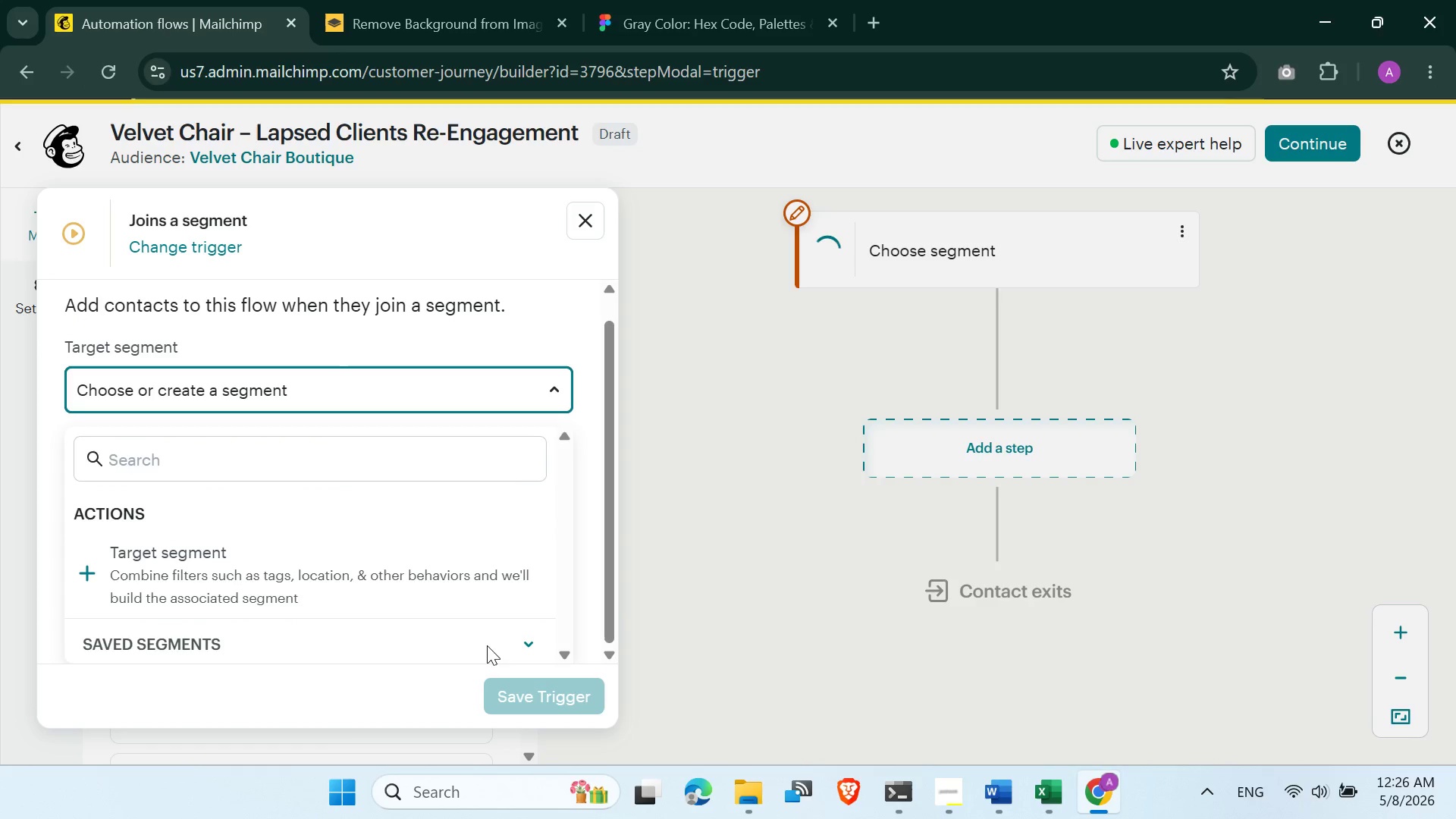 
left_click([491, 647])
 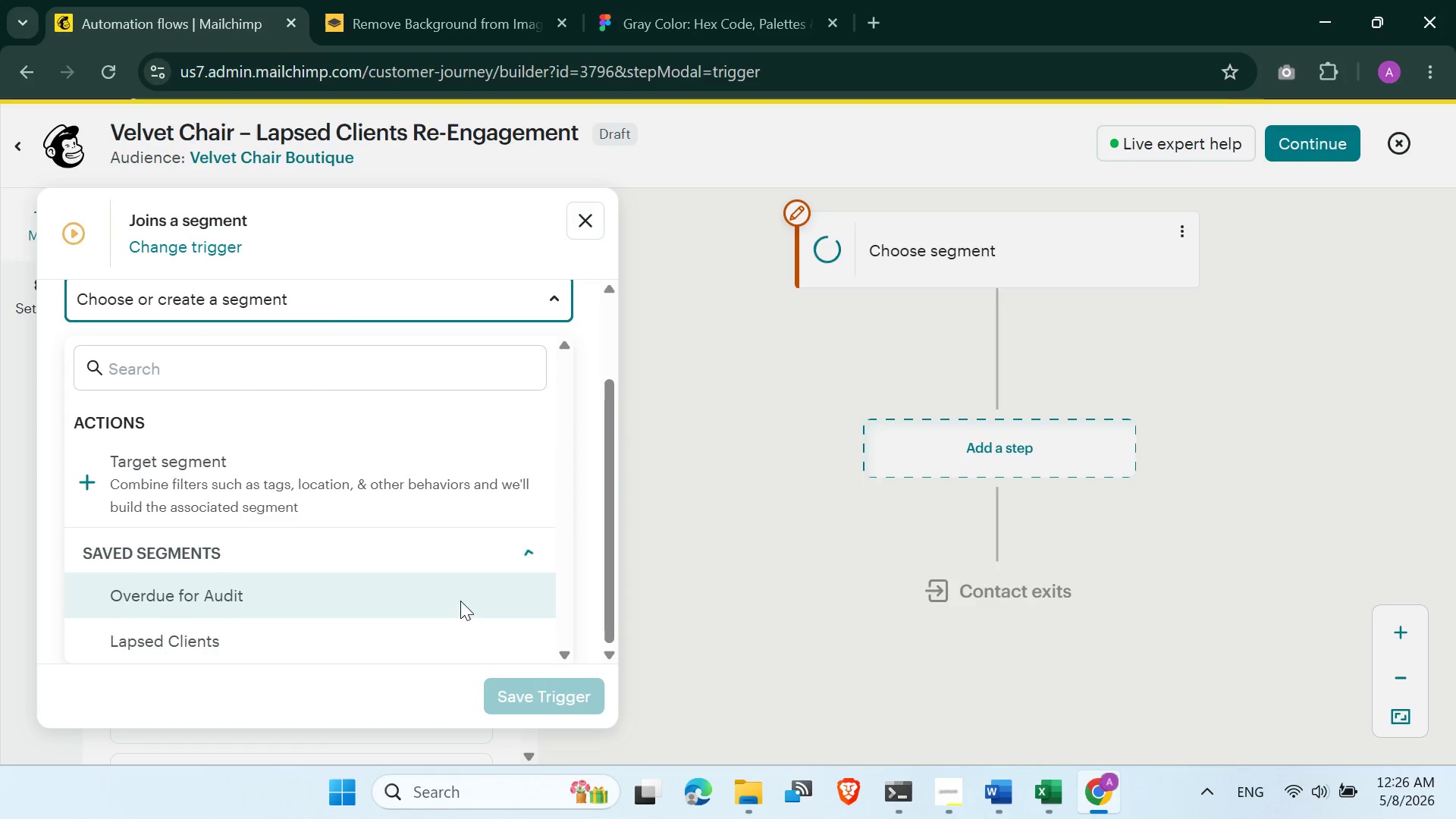 
scroll: coordinate [459, 601], scroll_direction: down, amount: 3.0
 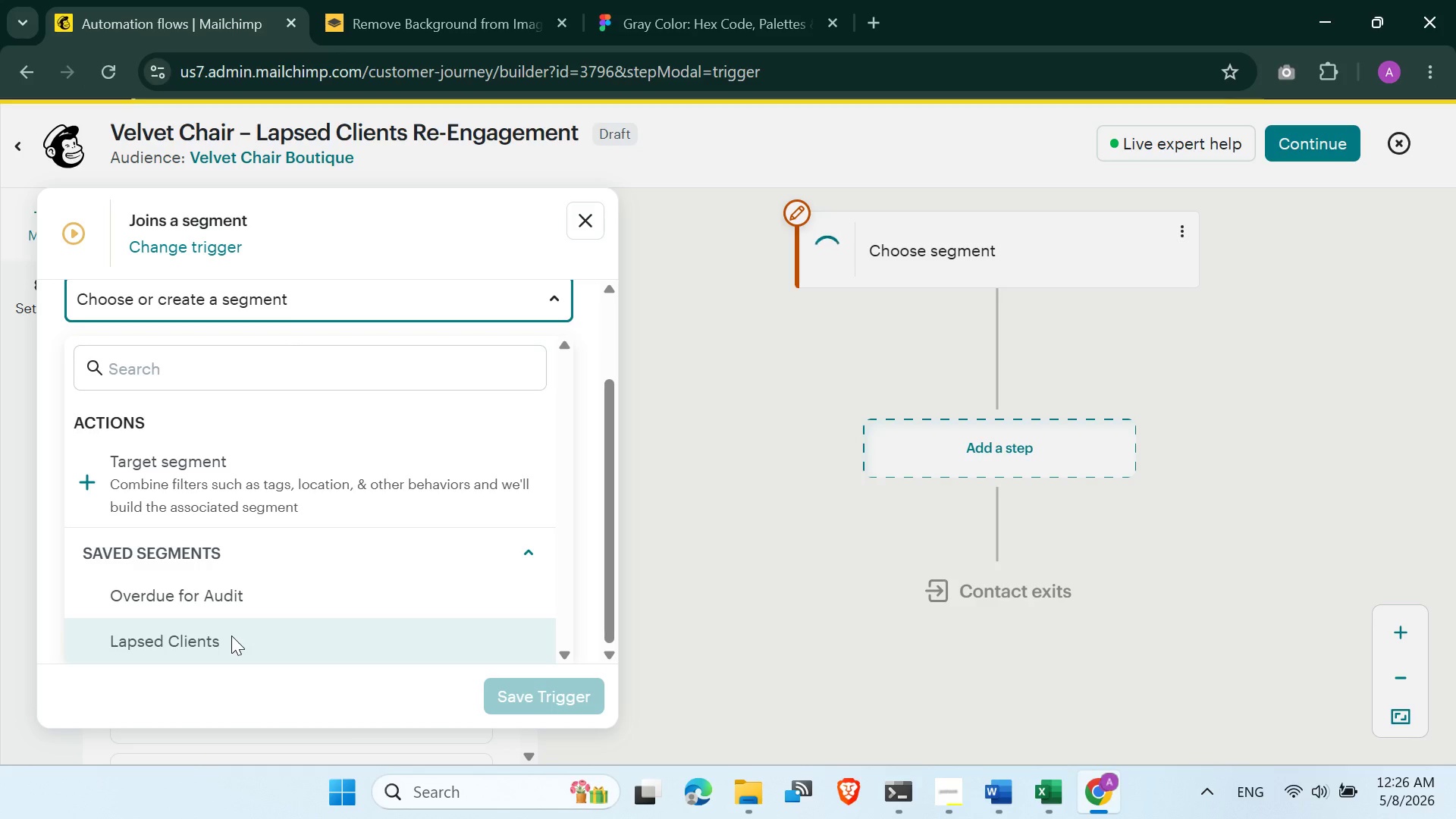 
left_click([230, 637])
 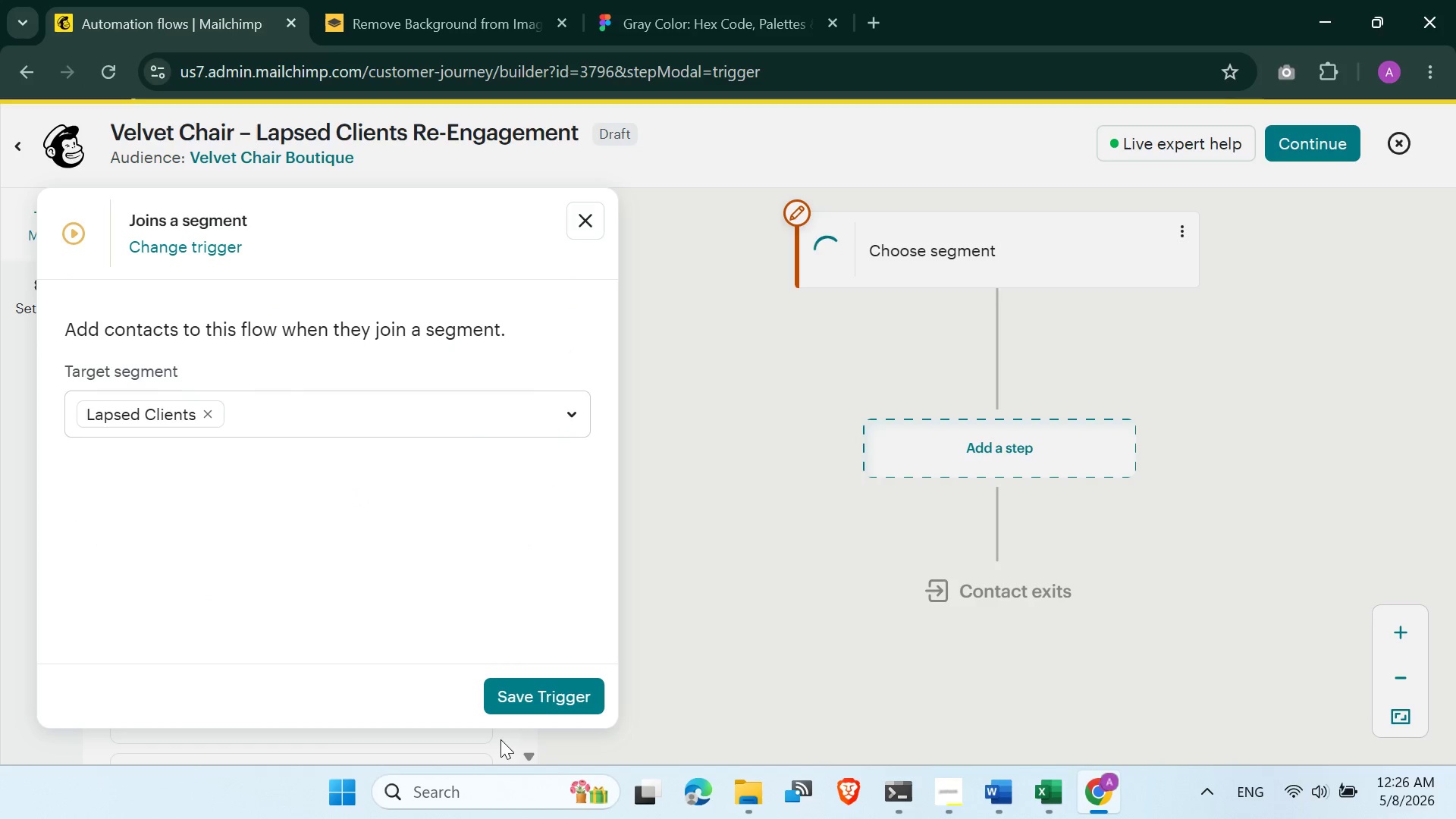 
left_click([526, 698])
 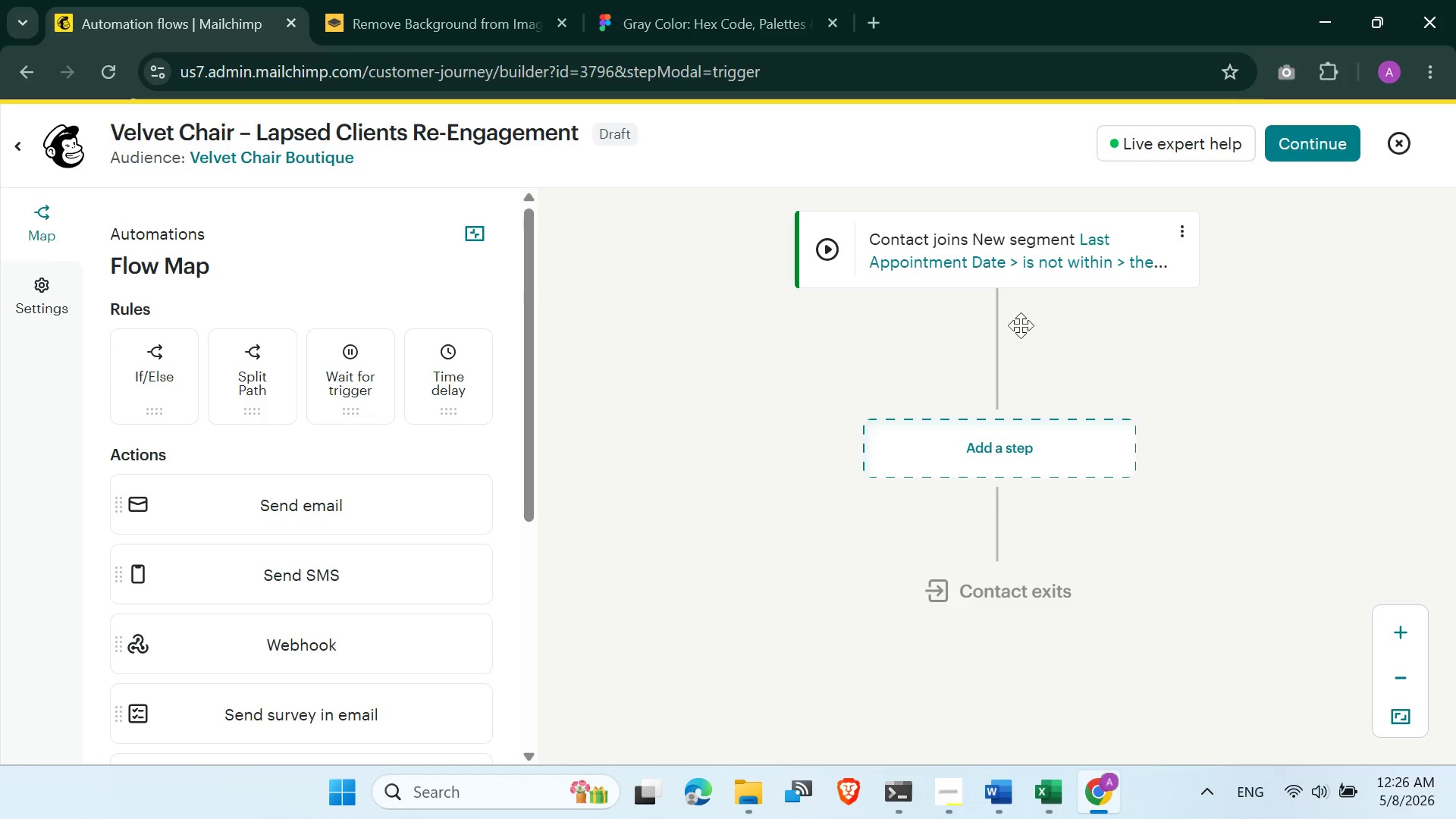 
wait(15.09)
 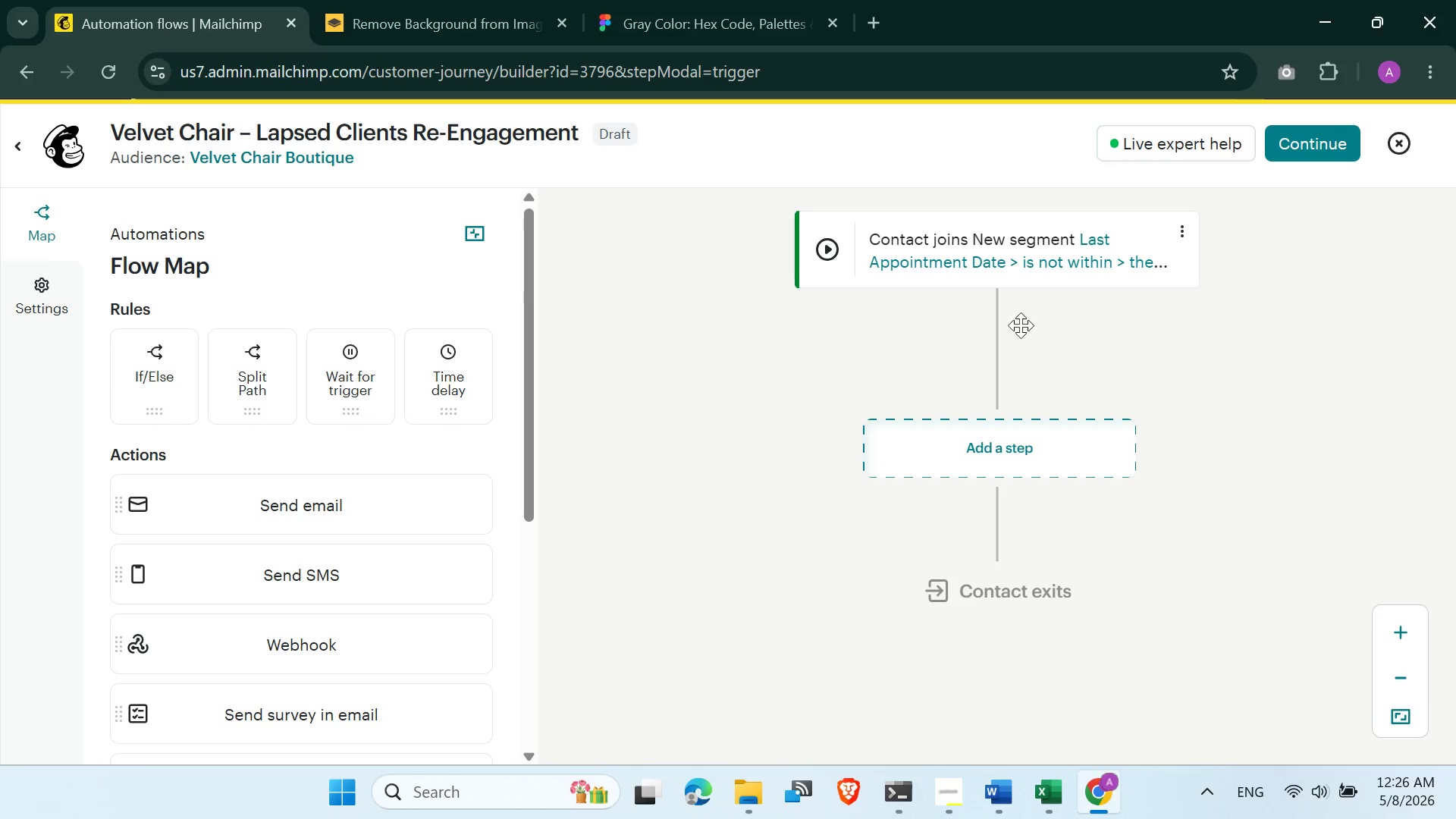 
left_click([984, 452])
 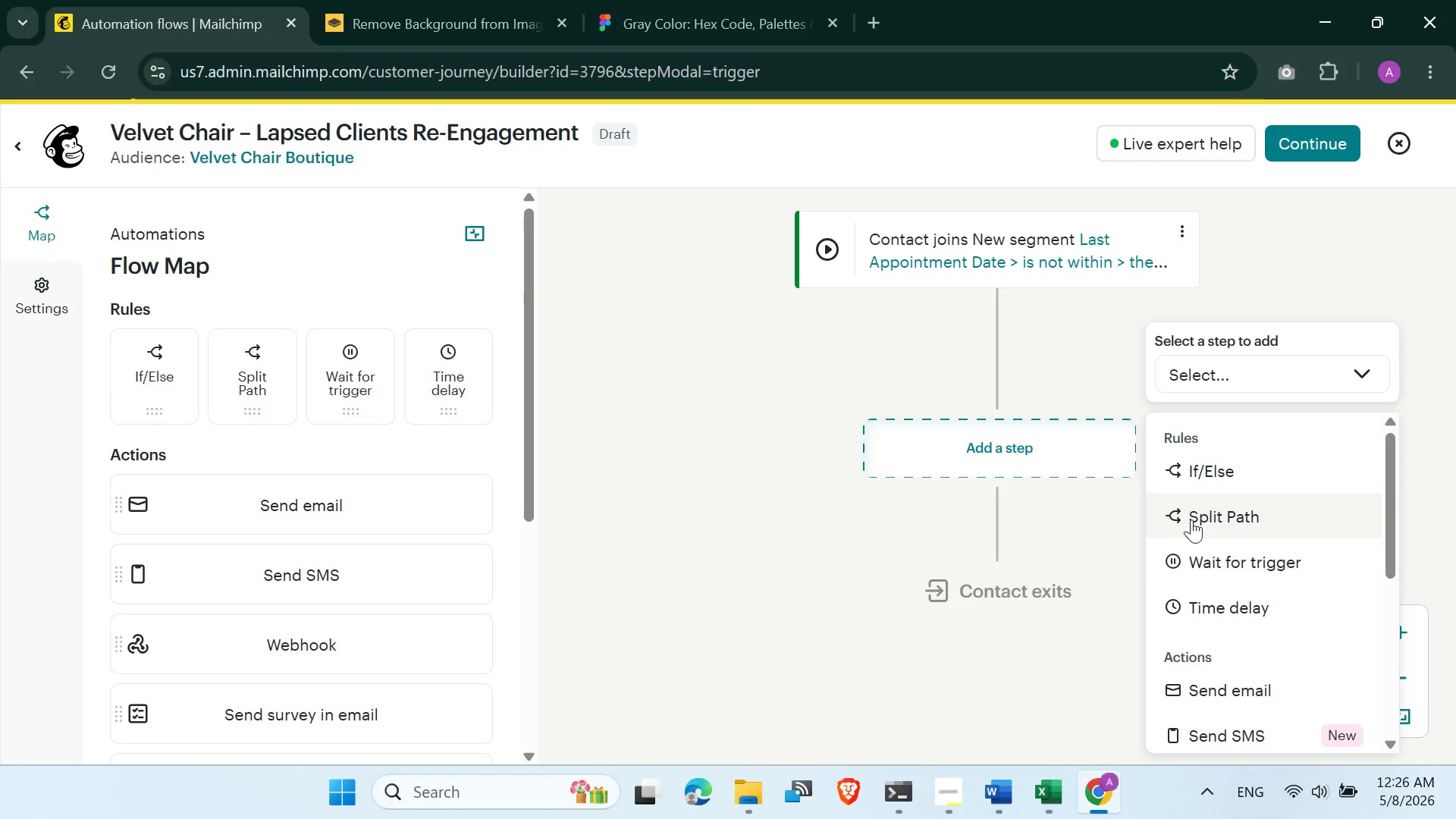 
left_click([1203, 686])
 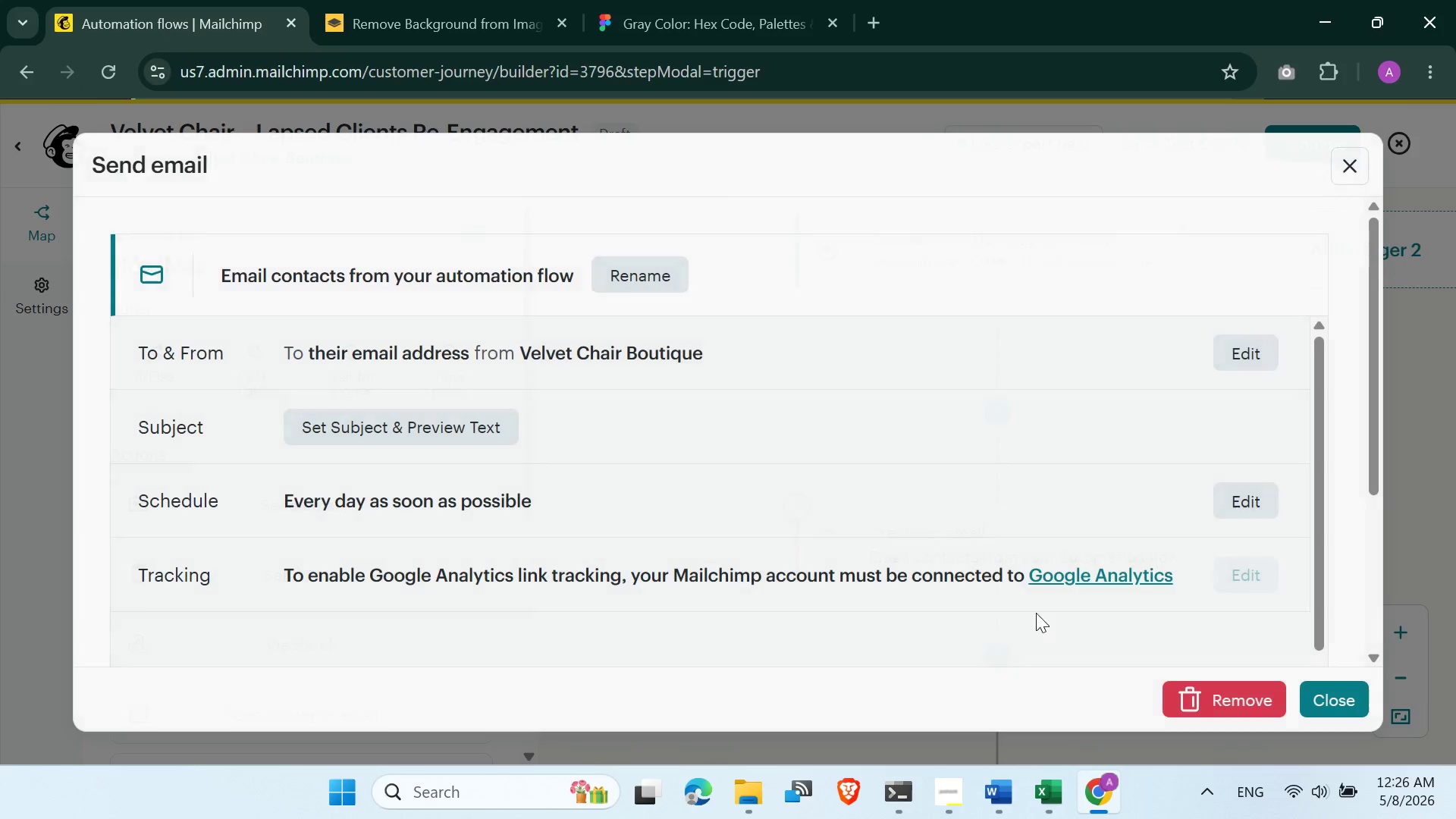 
left_click([653, 279])
 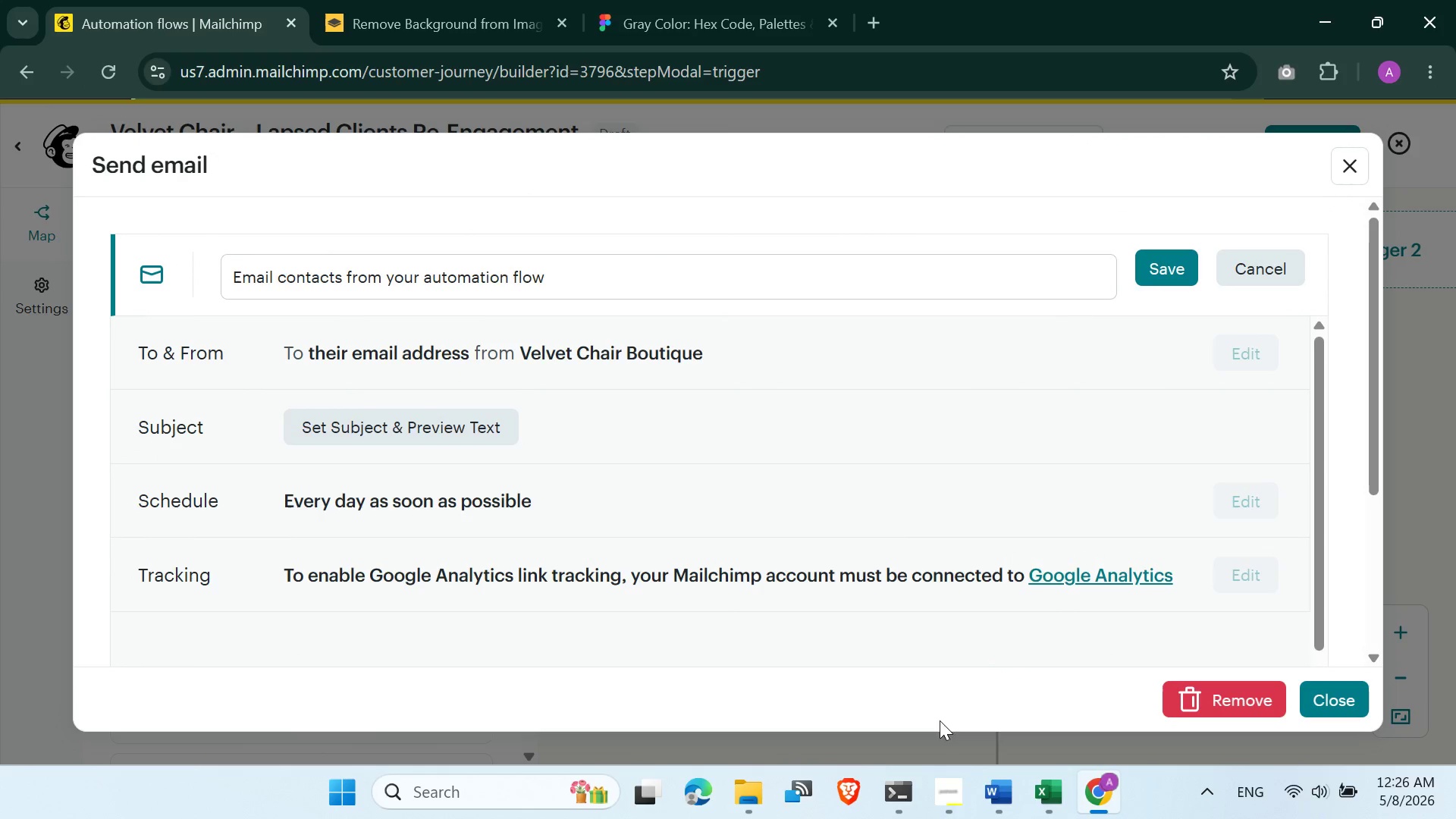 
mouse_move([967, 781])
 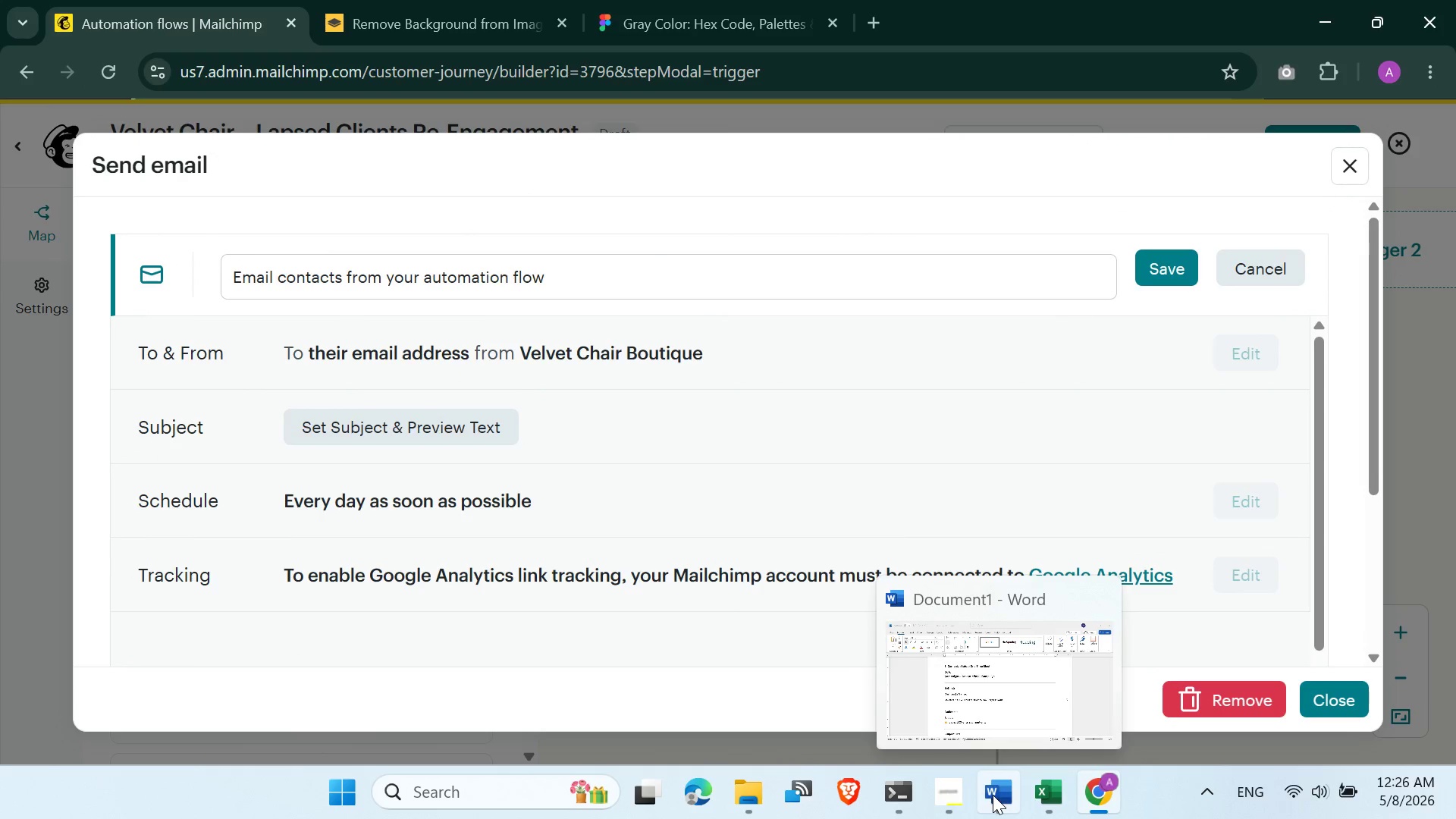 
left_click([993, 694])
 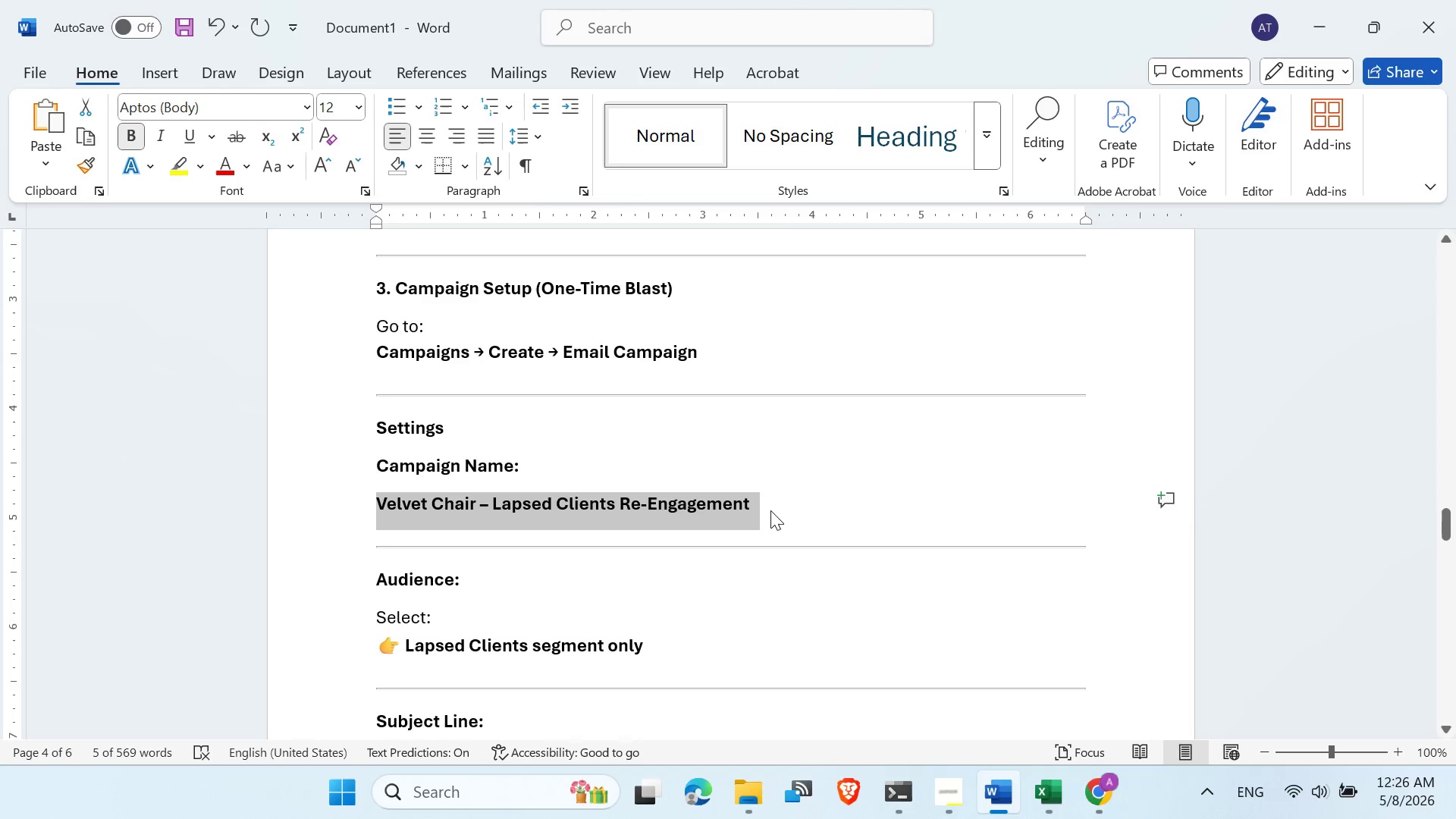 
scroll: coordinate [770, 527], scroll_direction: down, amount: 8.0
 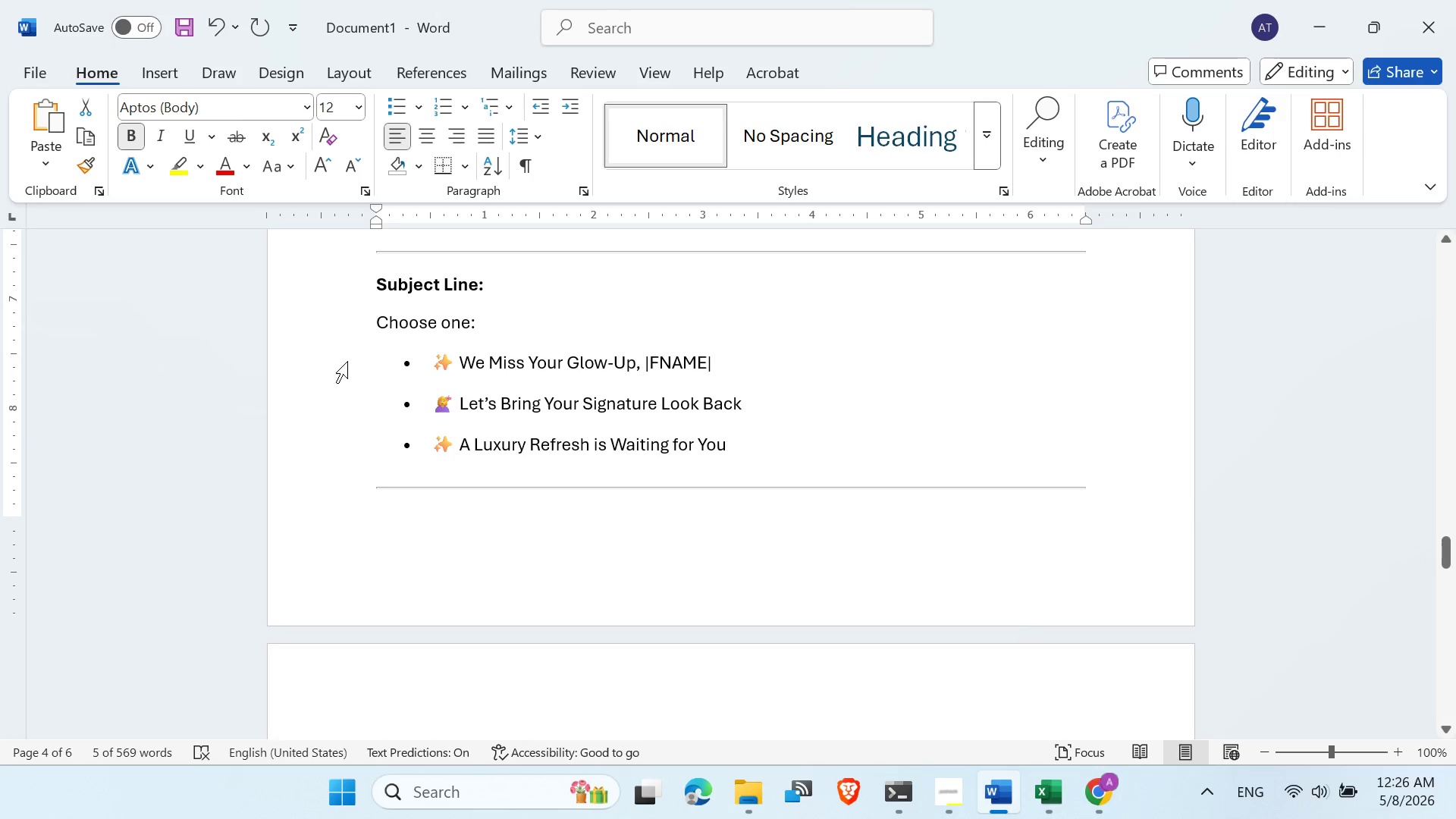 
wait(7.22)
 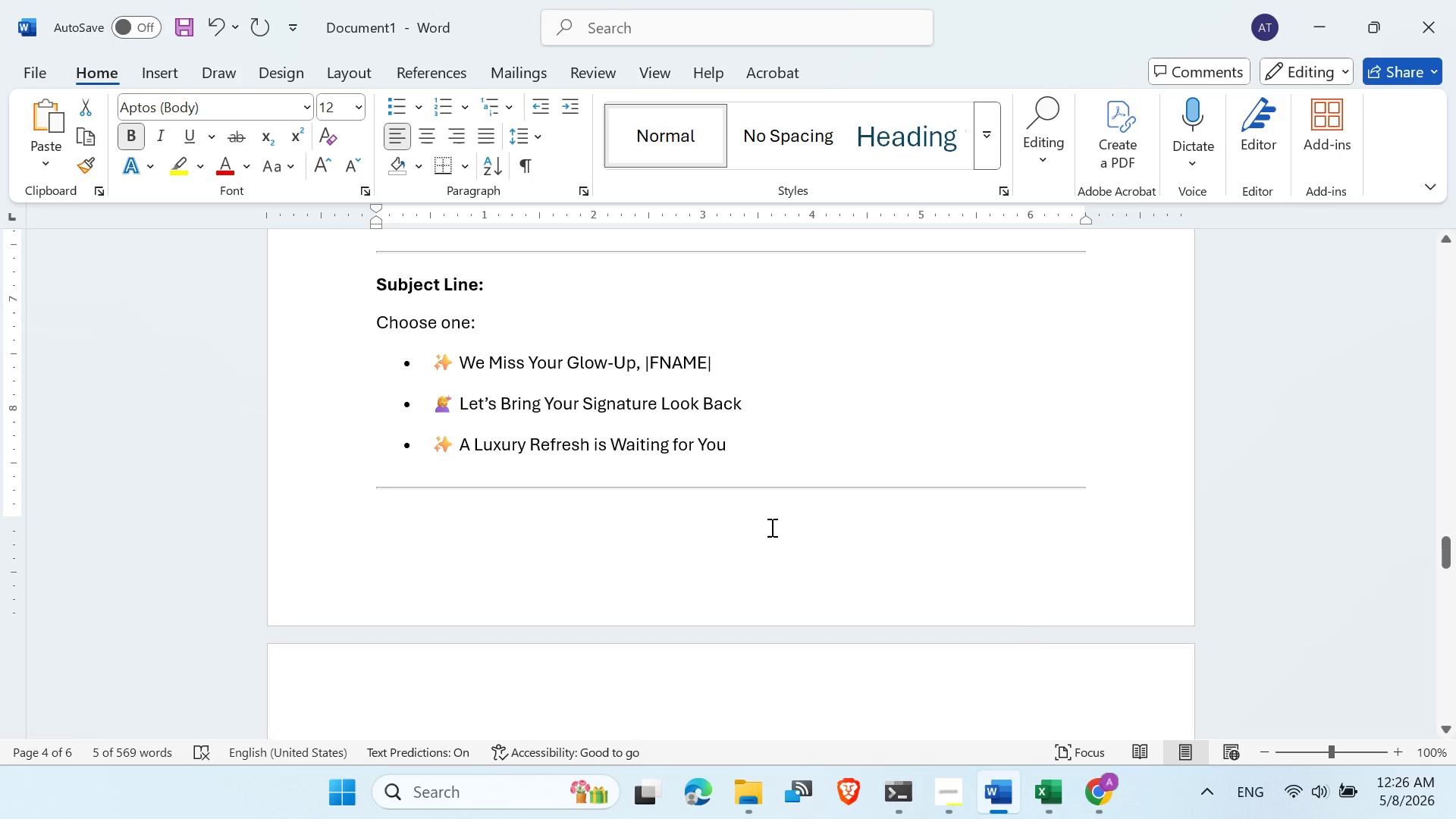 
triple_click([701, 396])
 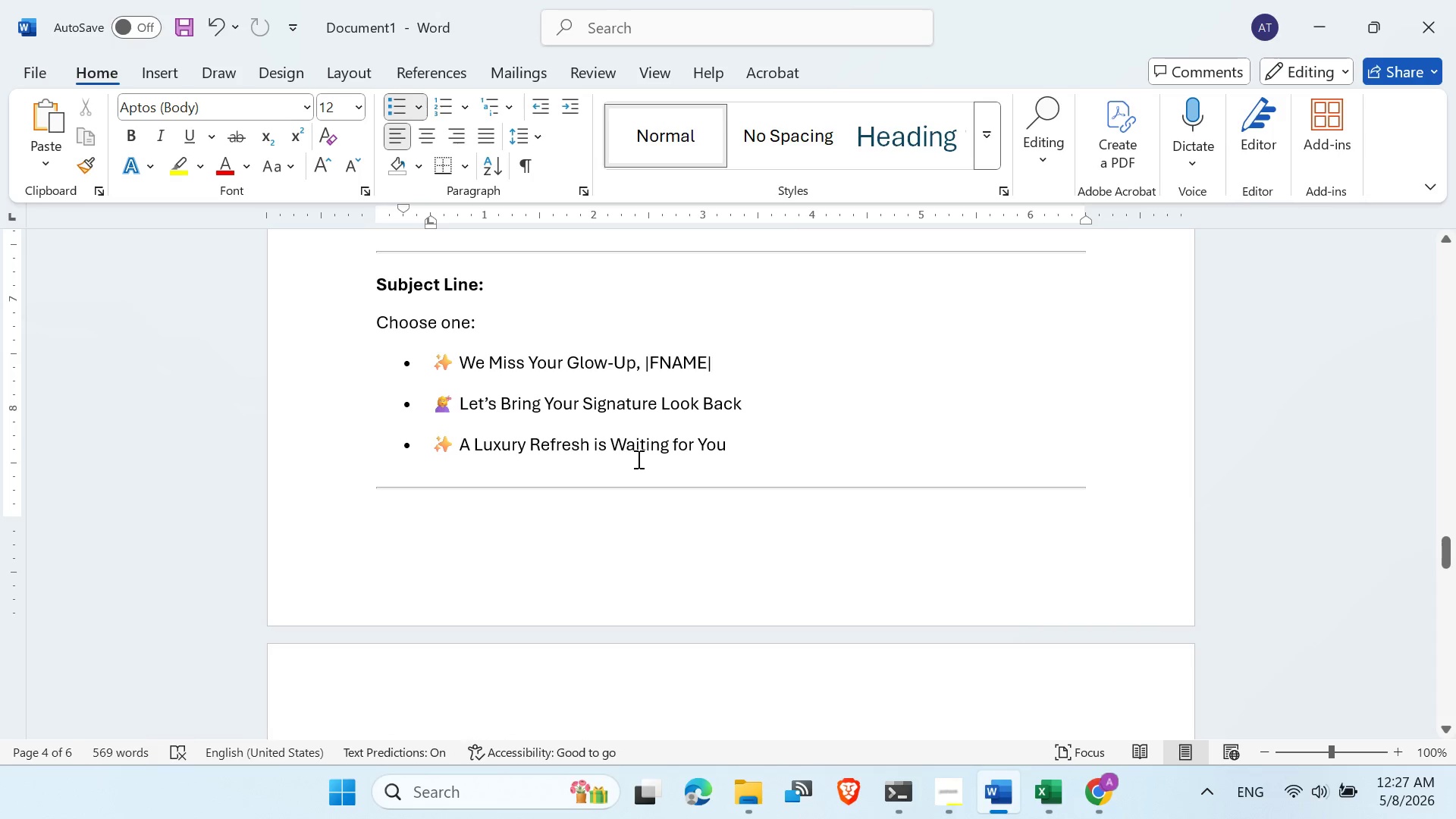 
scroll: coordinate [652, 456], scroll_direction: down, amount: 3.0
 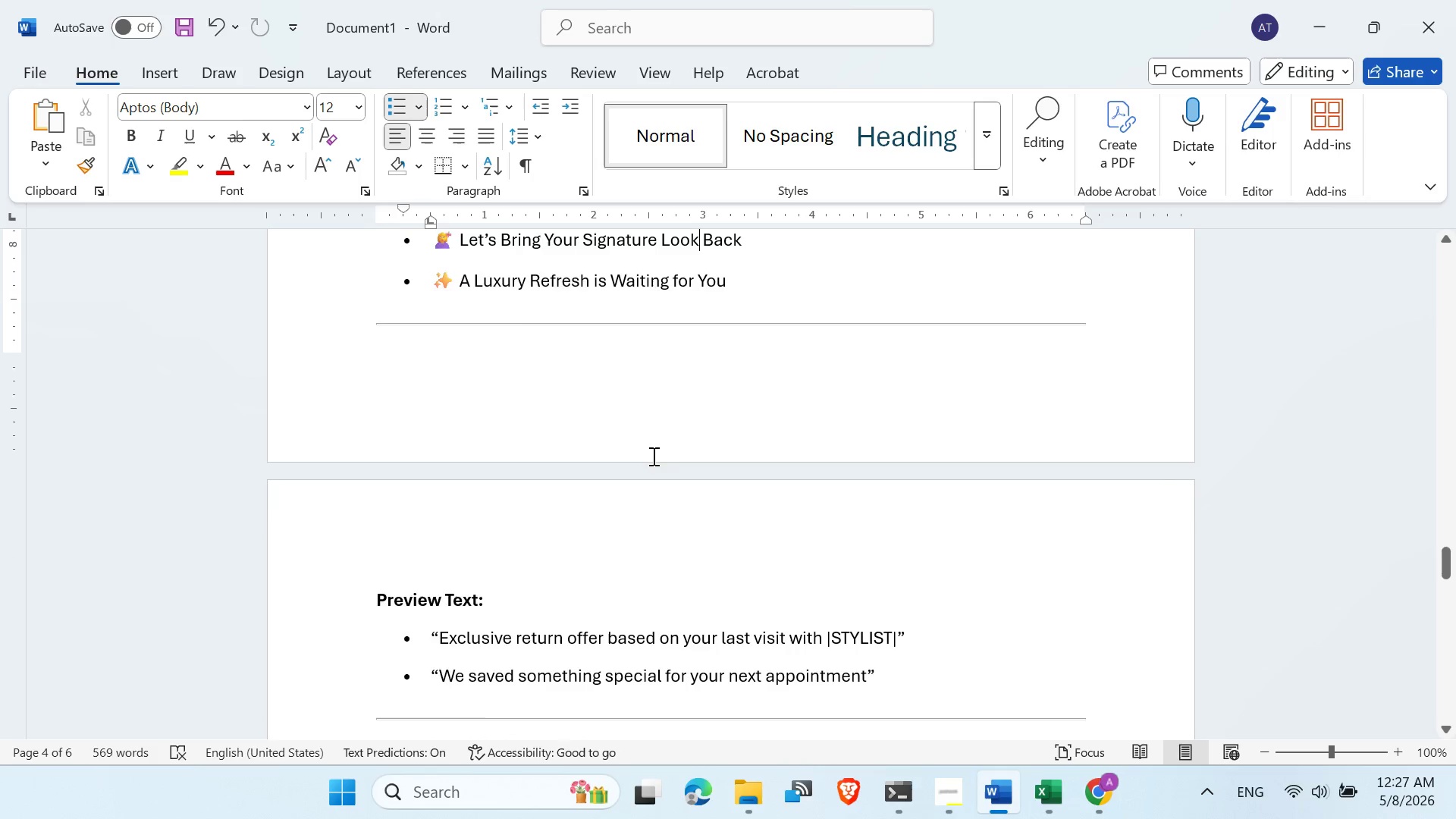 
scroll: coordinate [652, 456], scroll_direction: up, amount: 3.0
 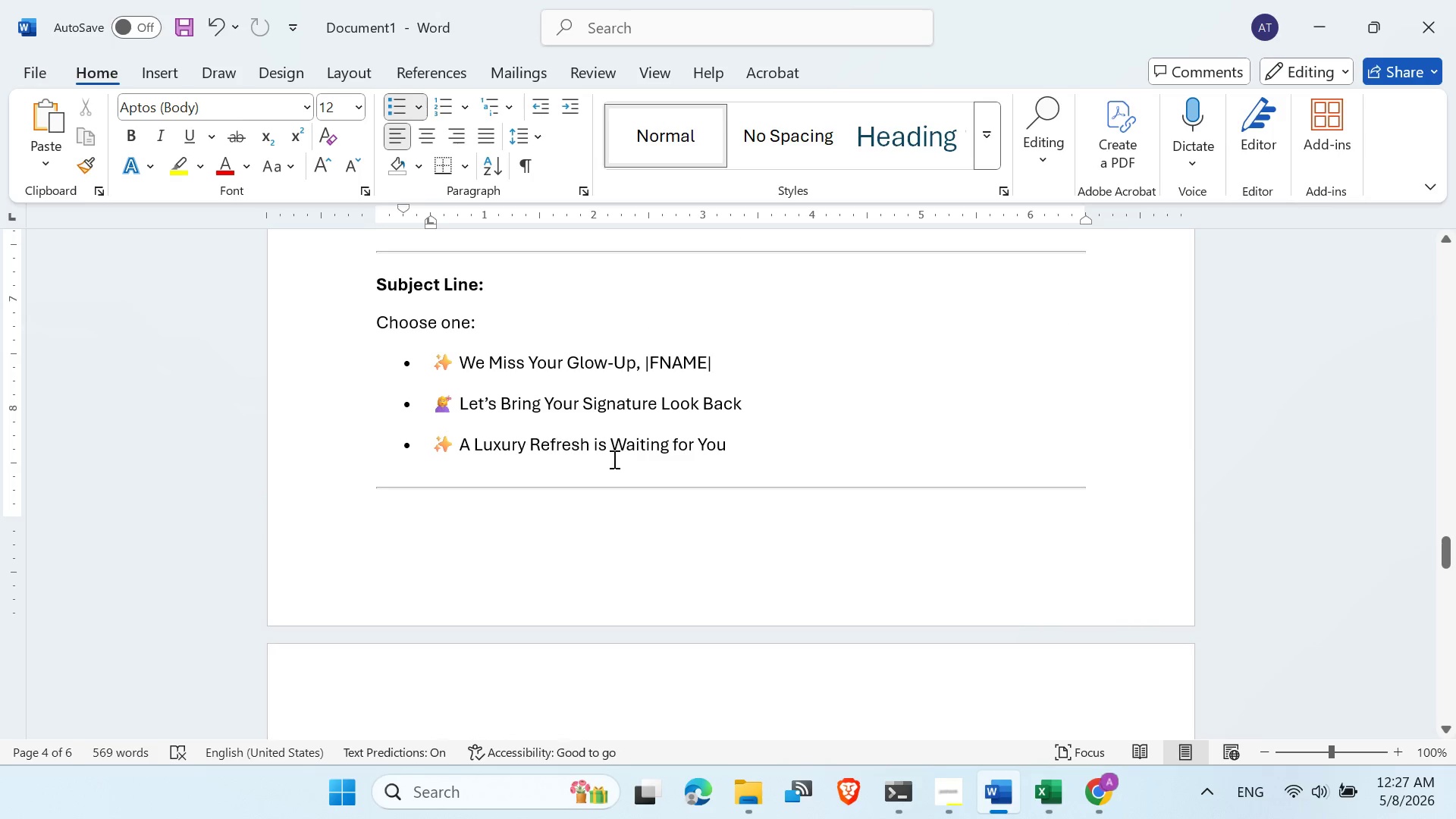 
scroll: coordinate [670, 491], scroll_direction: down, amount: 2.0
 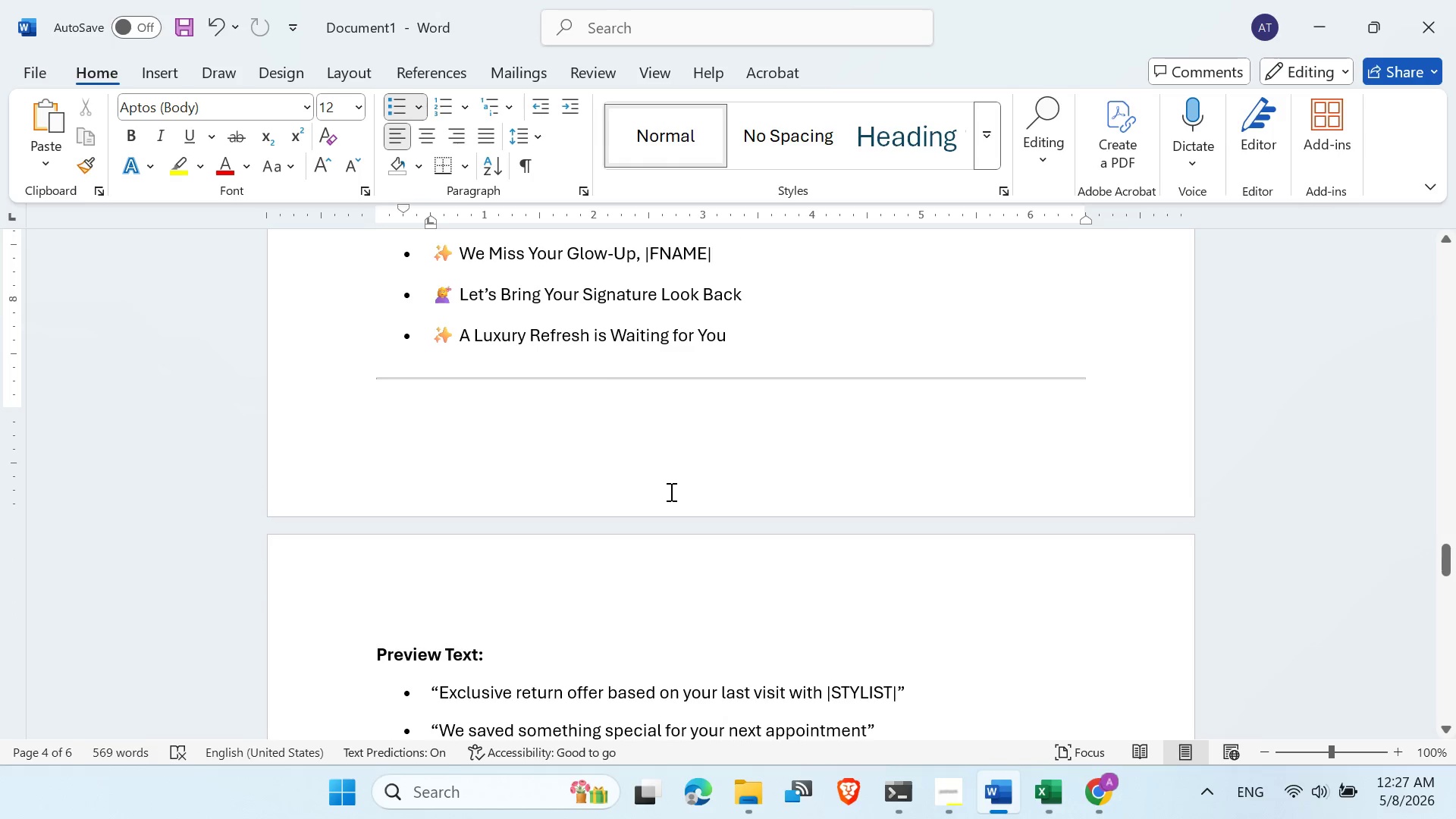 
scroll: coordinate [670, 491], scroll_direction: up, amount: 2.0
 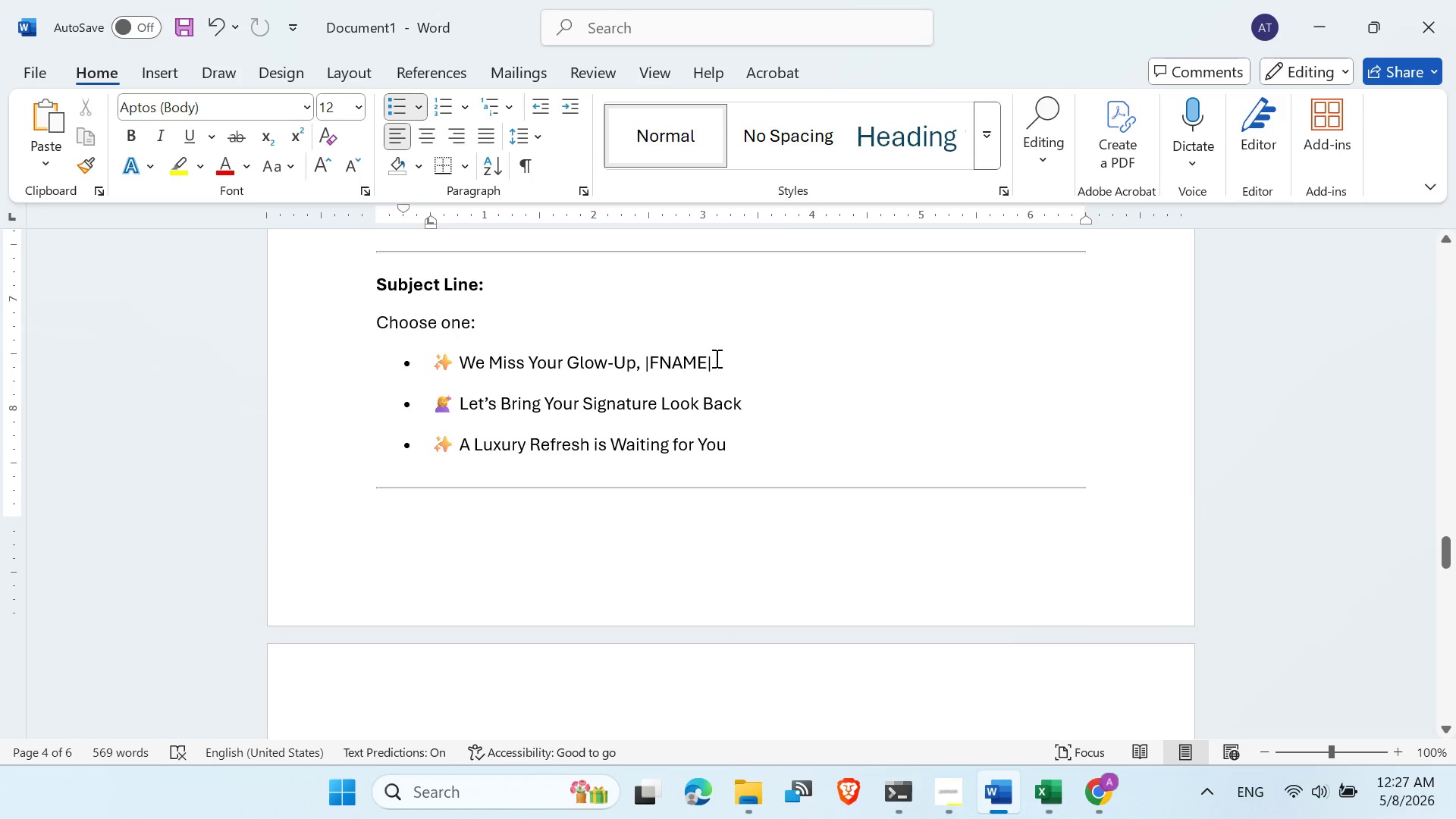 
left_click_drag(start_coordinate=[715, 362], to_coordinate=[418, 366])
 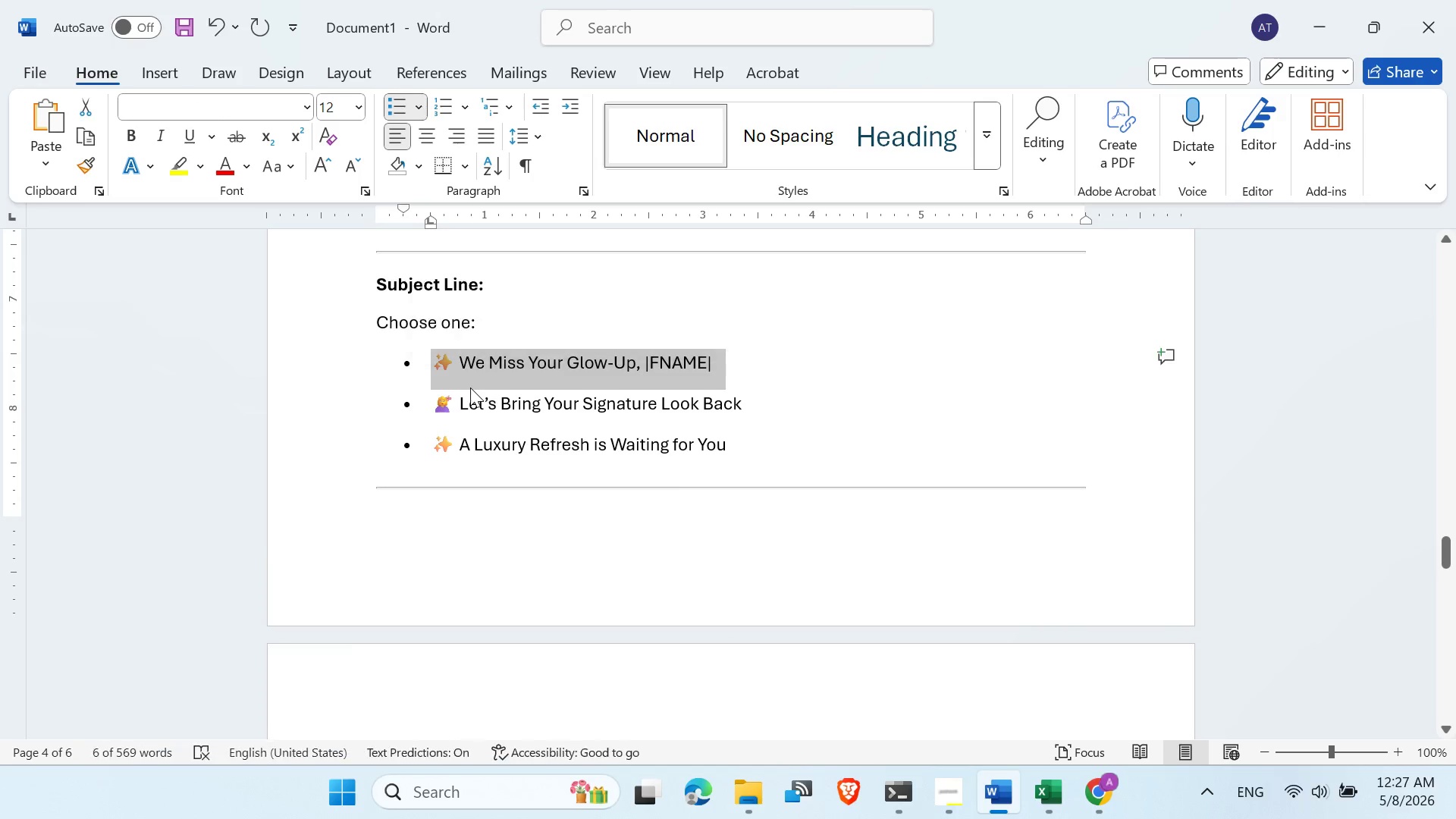 
right_click([470, 388])
 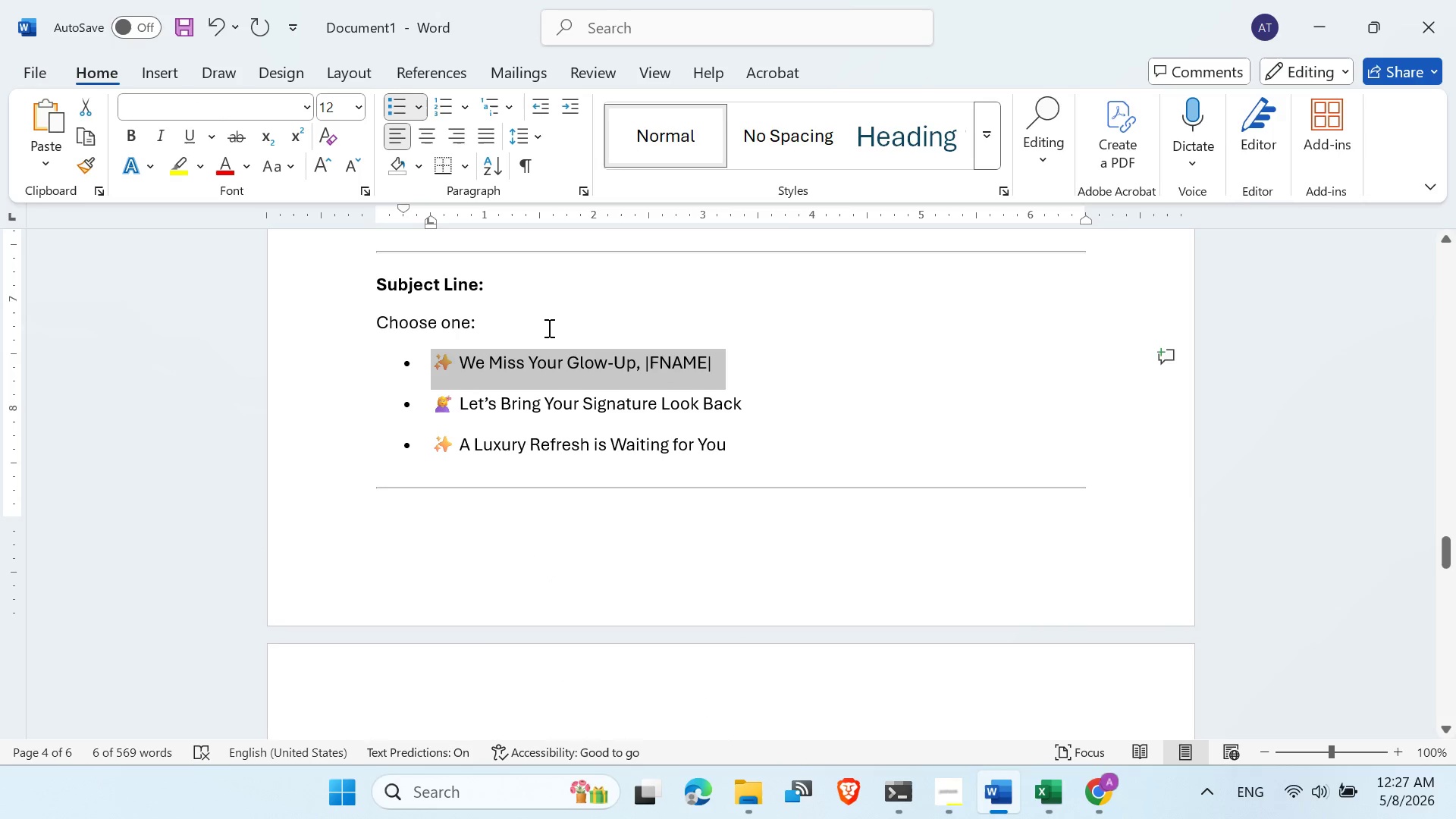 
left_click([519, 437])
 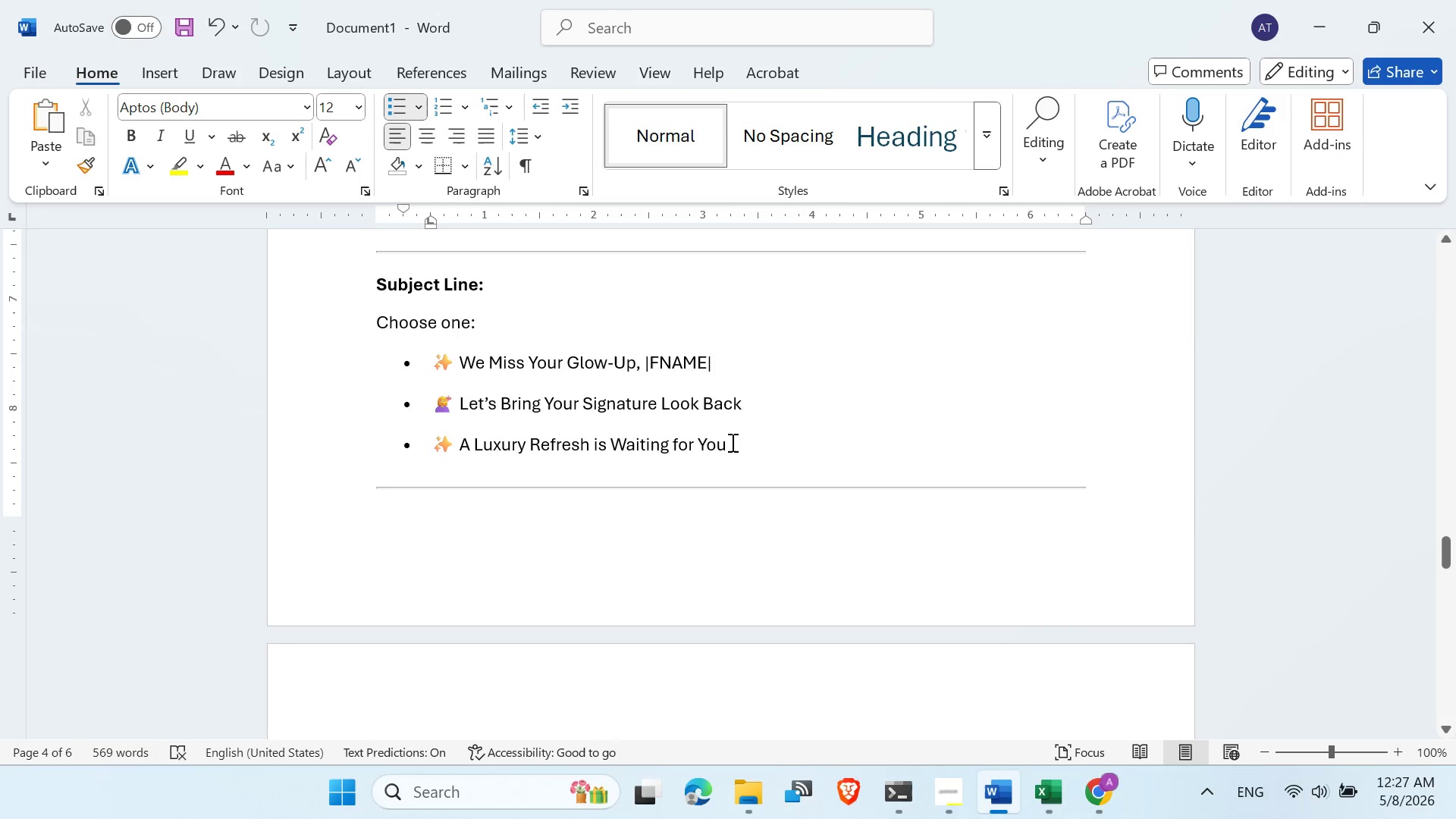 
left_click_drag(start_coordinate=[732, 442], to_coordinate=[438, 444])
 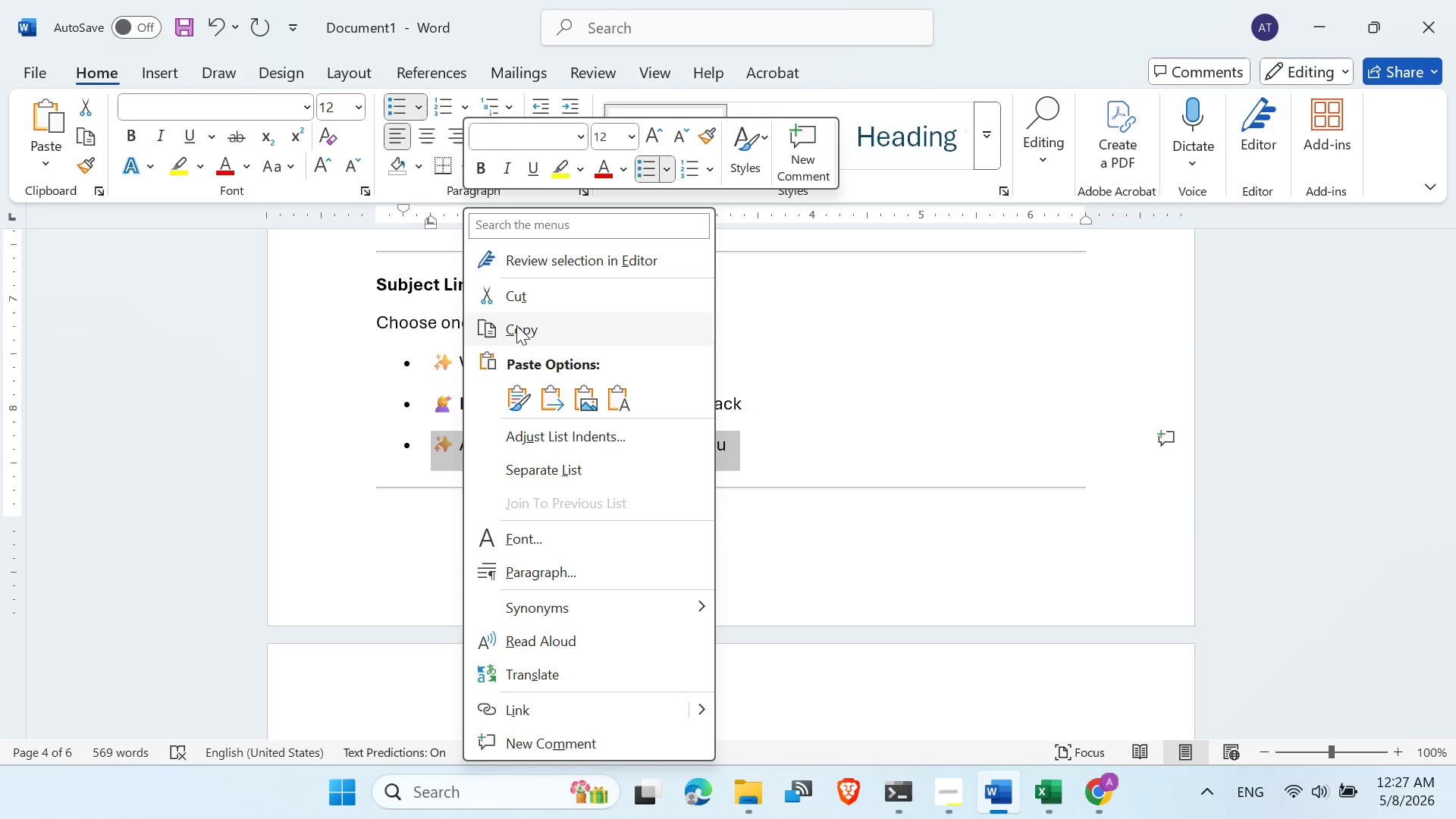 
scroll: coordinate [535, 407], scroll_direction: down, amount: 4.0
 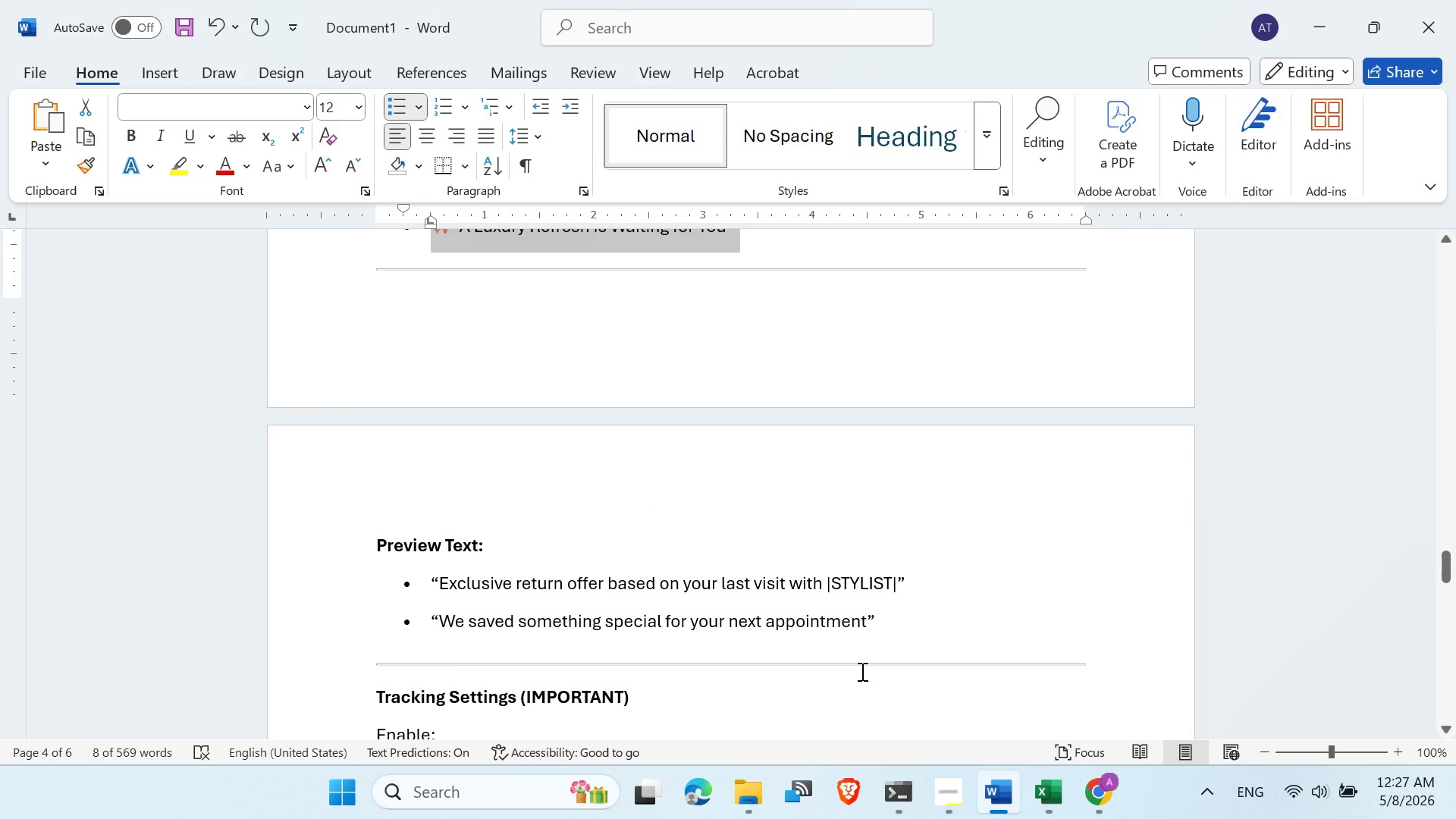 
scroll: coordinate [861, 671], scroll_direction: up, amount: 3.0
 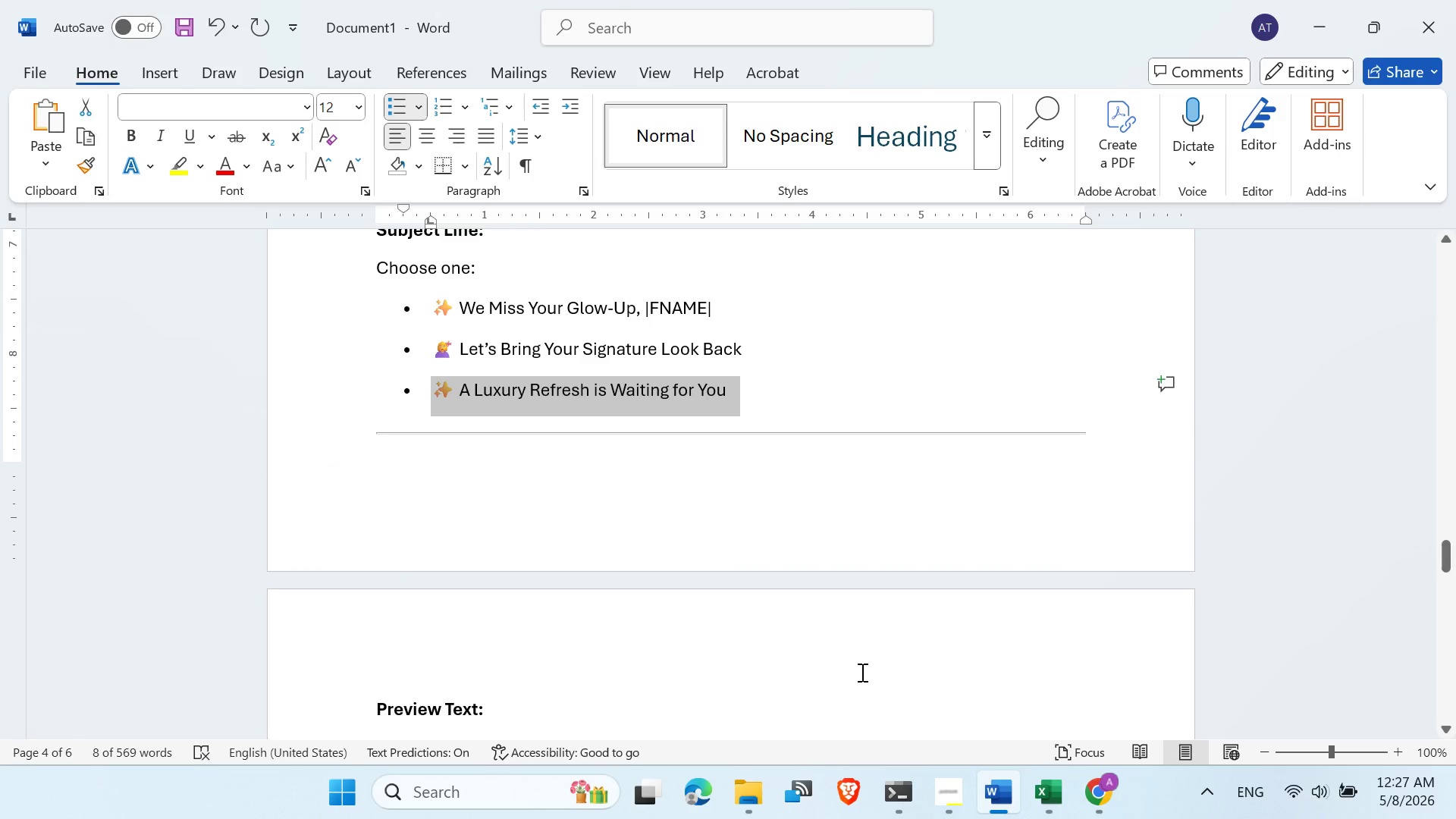 
scroll: coordinate [861, 672], scroll_direction: down, amount: 2.0
 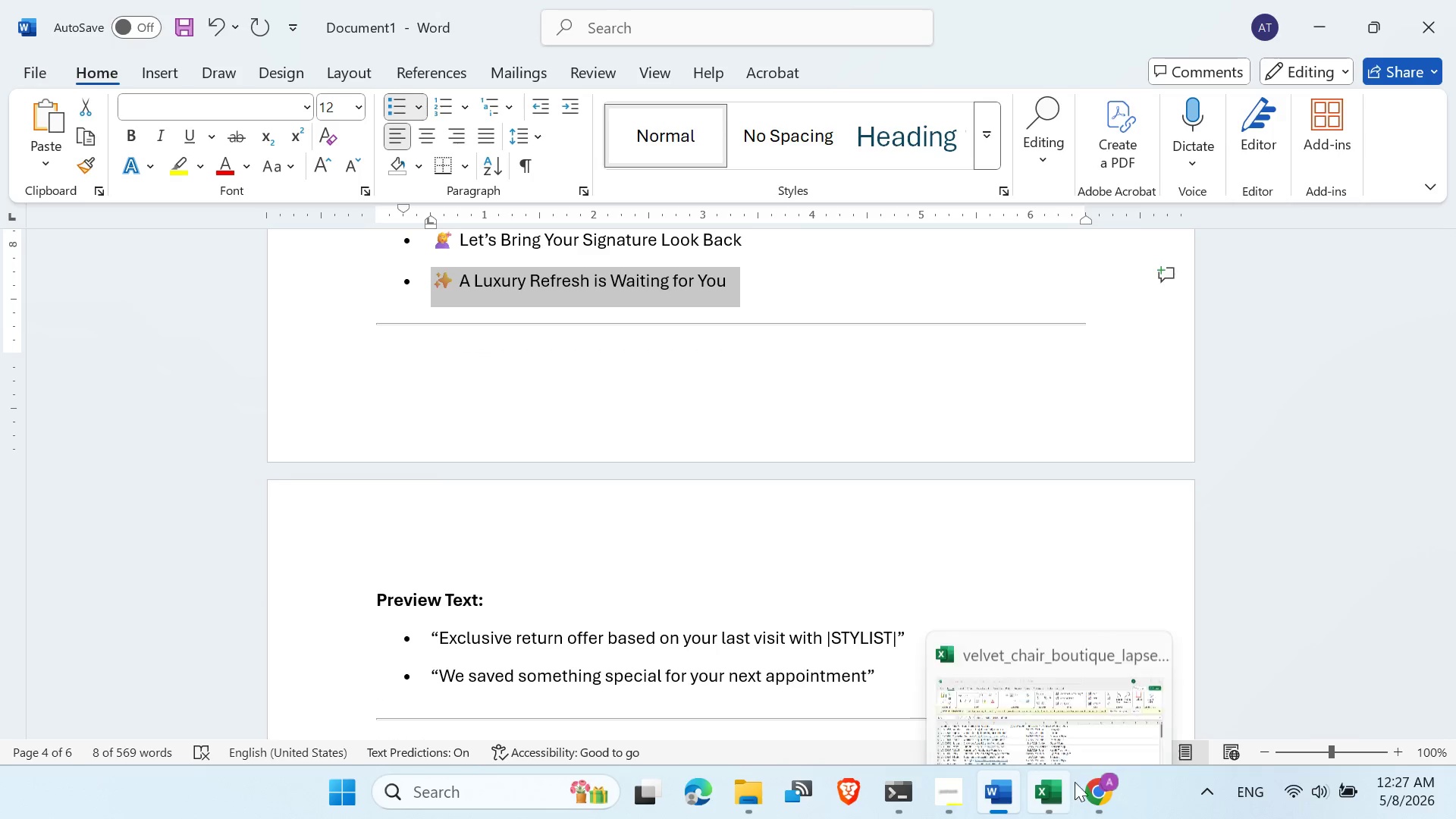 
left_click([1092, 783])
 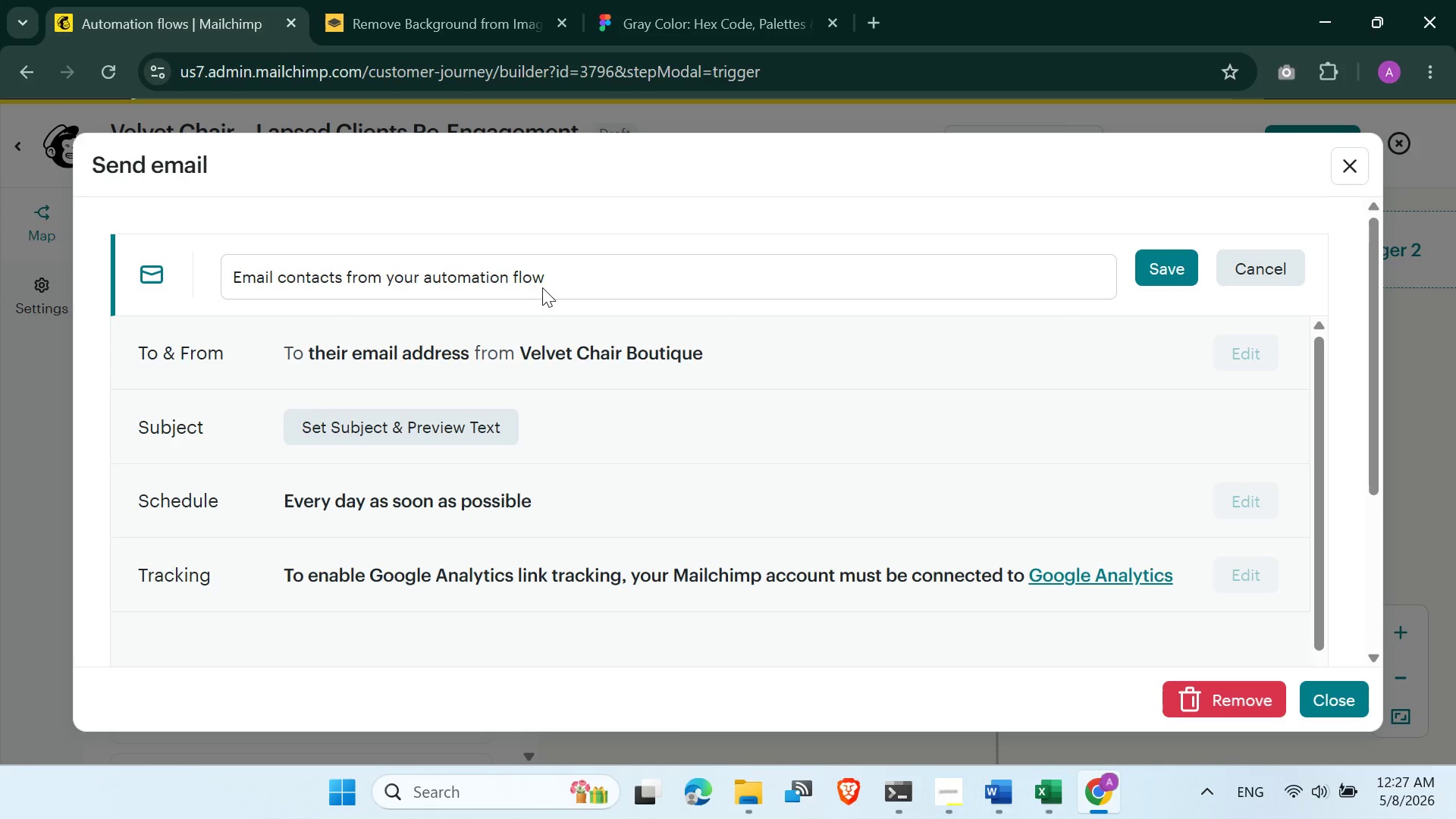 
left_click_drag(start_coordinate=[562, 276], to_coordinate=[266, 275])
 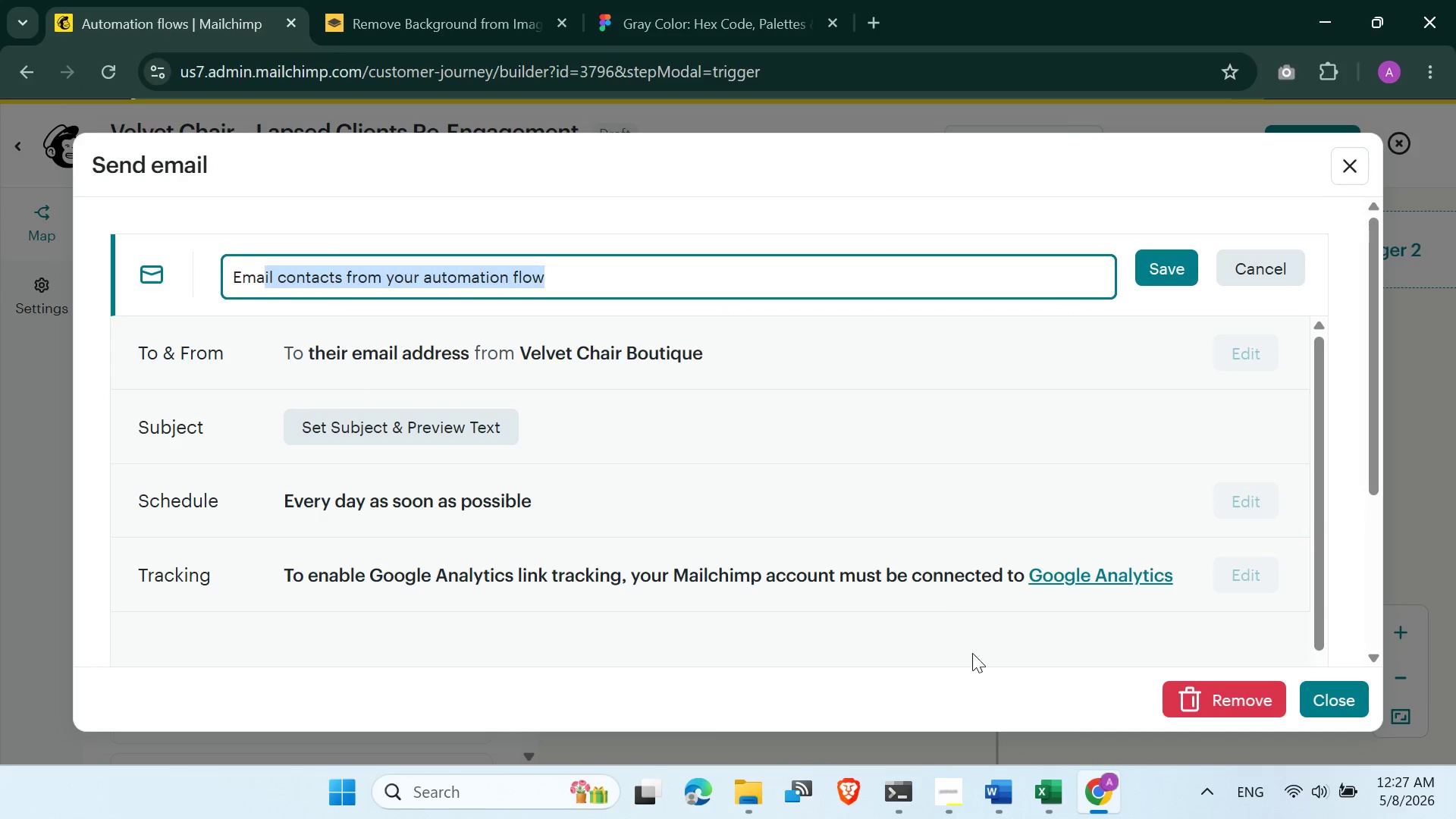 
mouse_move([986, 783])
 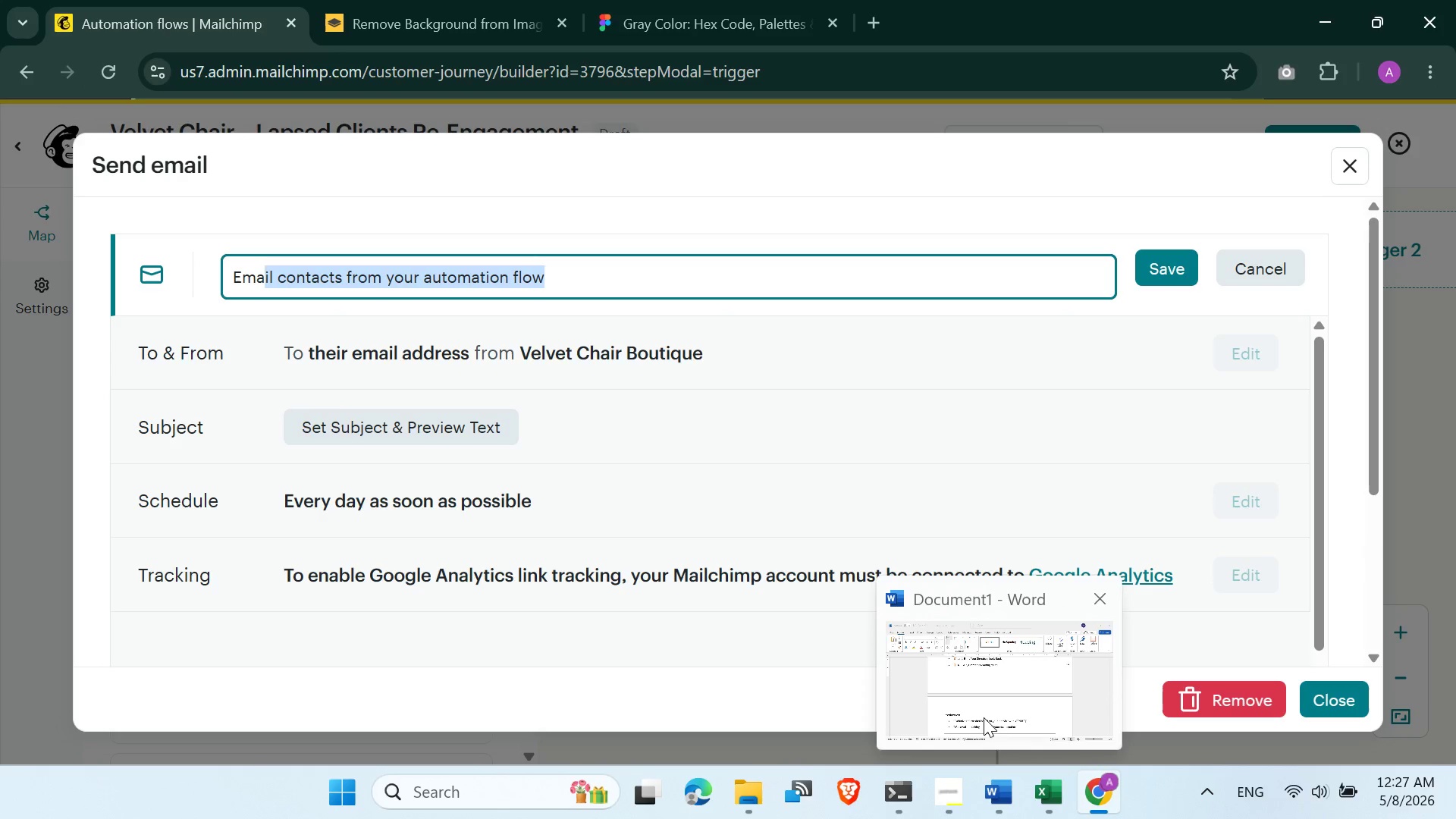 
left_click([984, 717])
 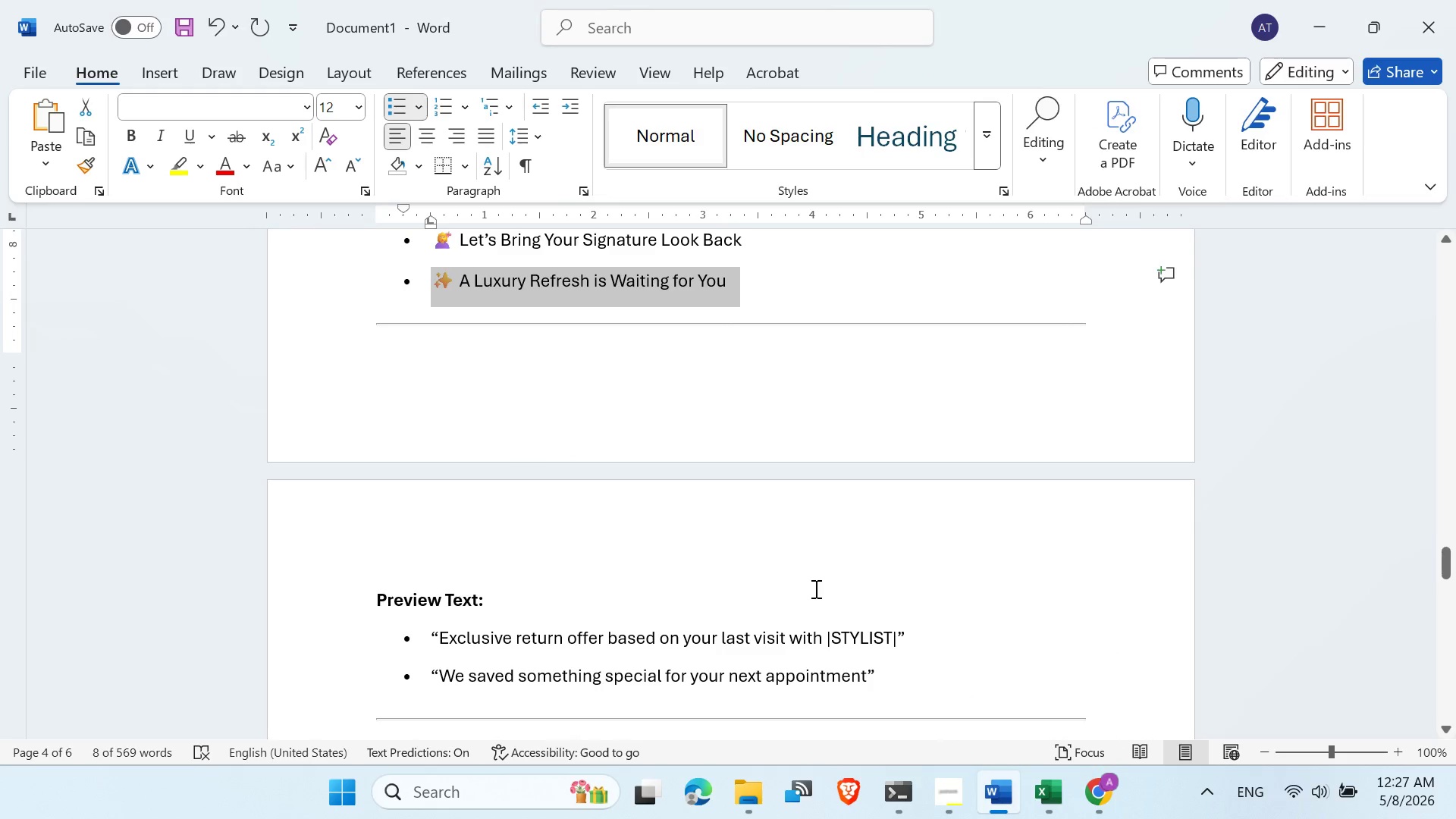 
scroll: coordinate [814, 588], scroll_direction: up, amount: 7.0
 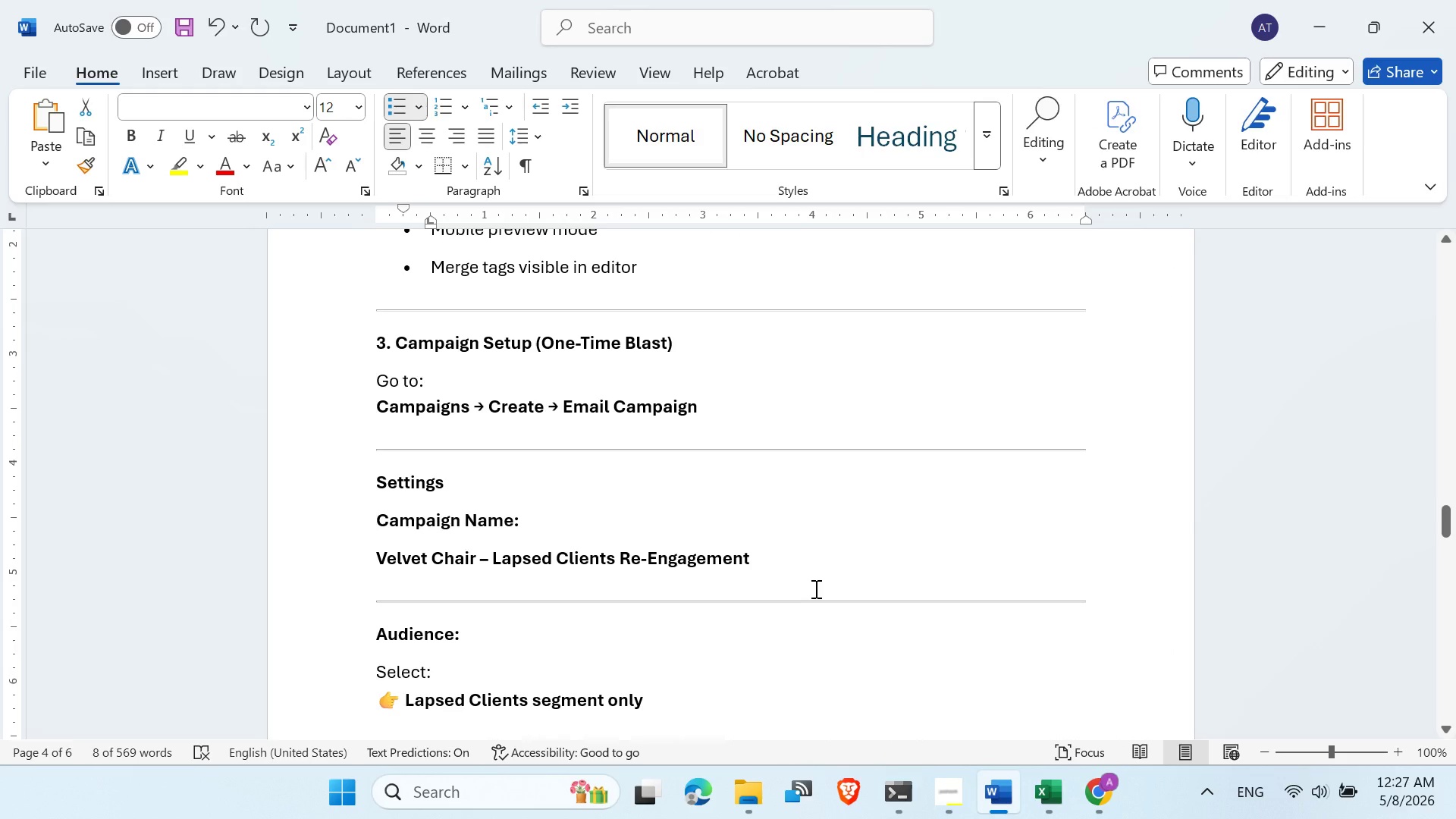 
wait(5.2)
 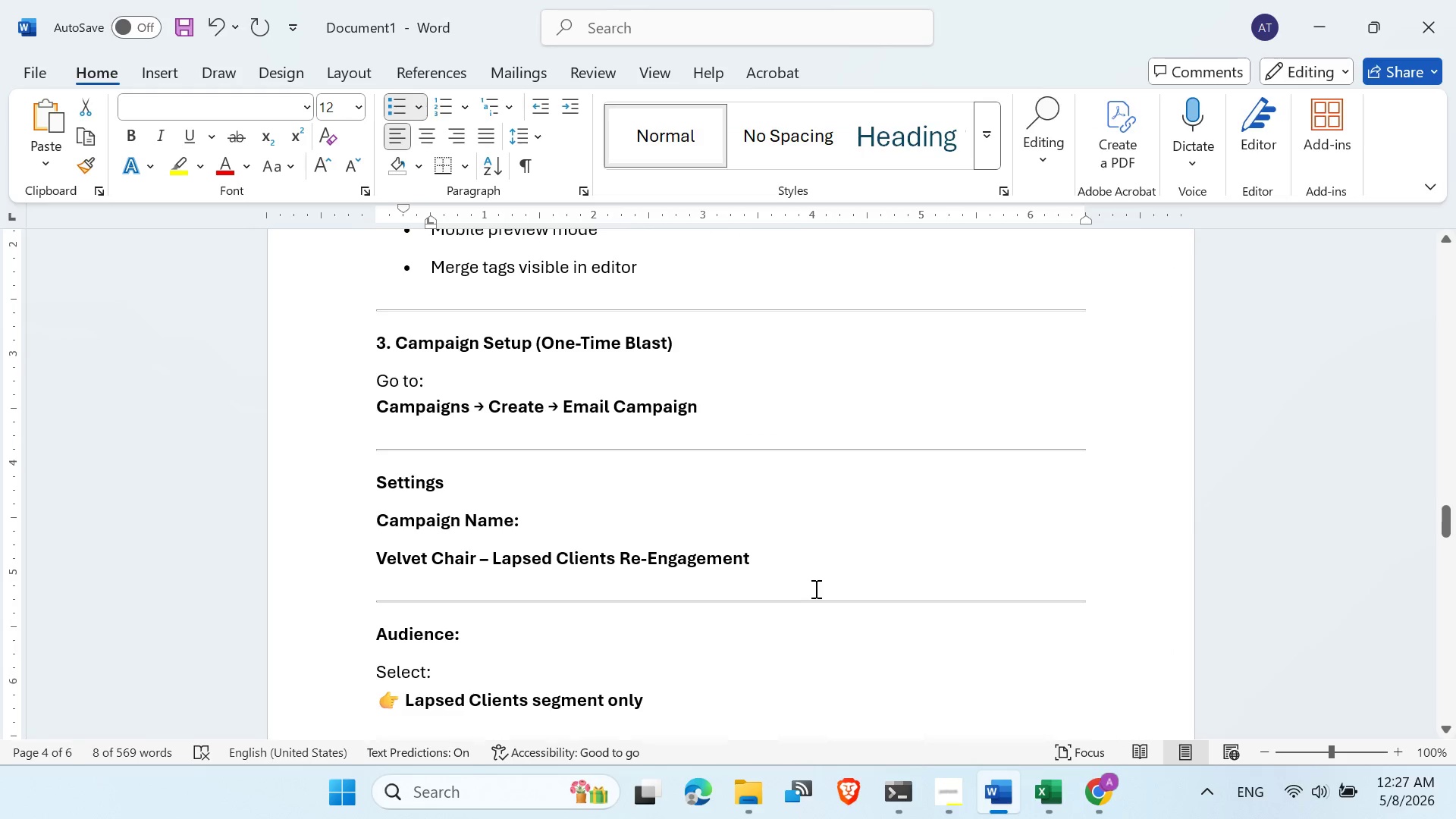 
scroll: coordinate [814, 588], scroll_direction: down, amount: 7.0
 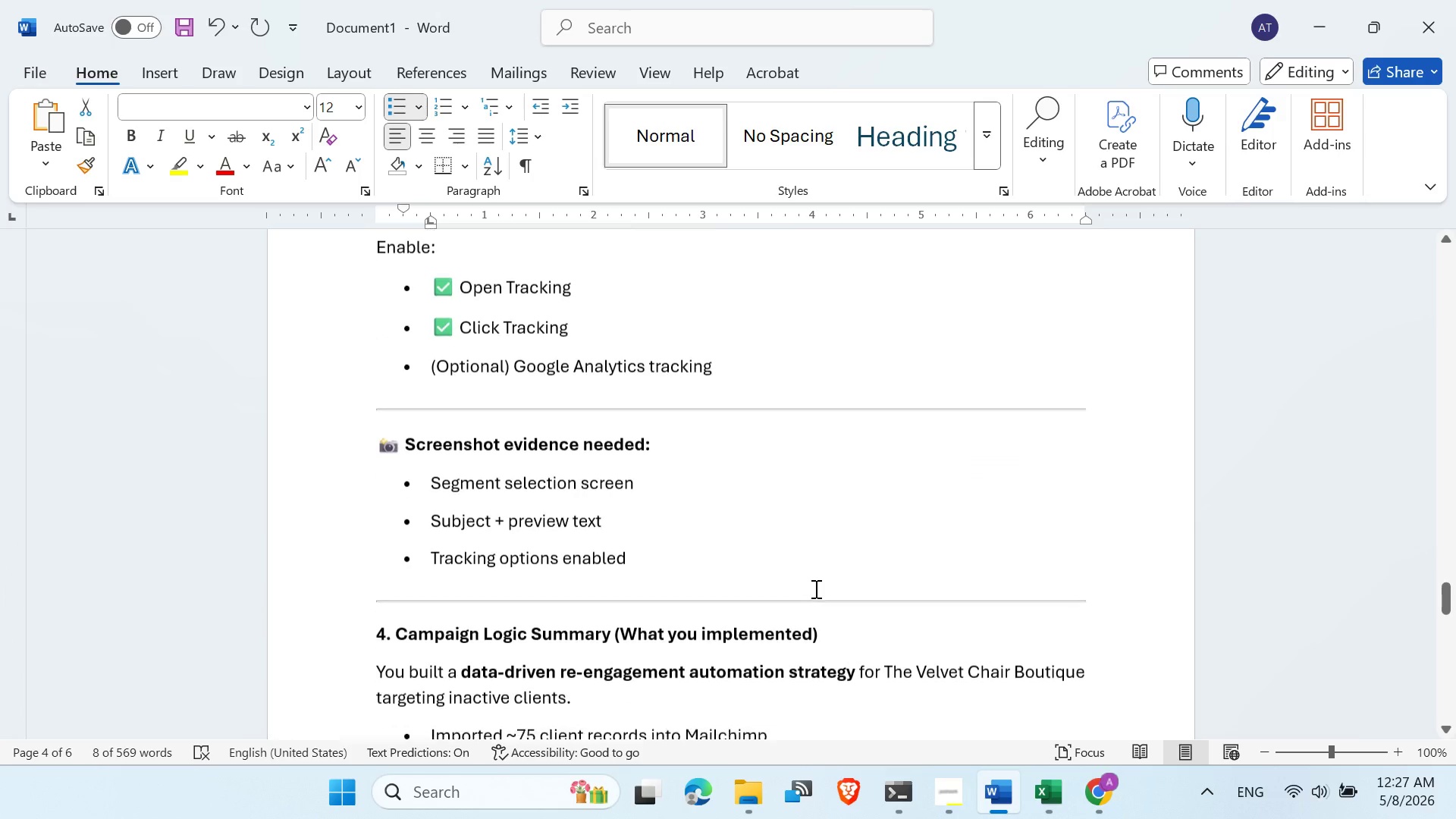 
scroll: coordinate [813, 588], scroll_direction: up, amount: 14.0
 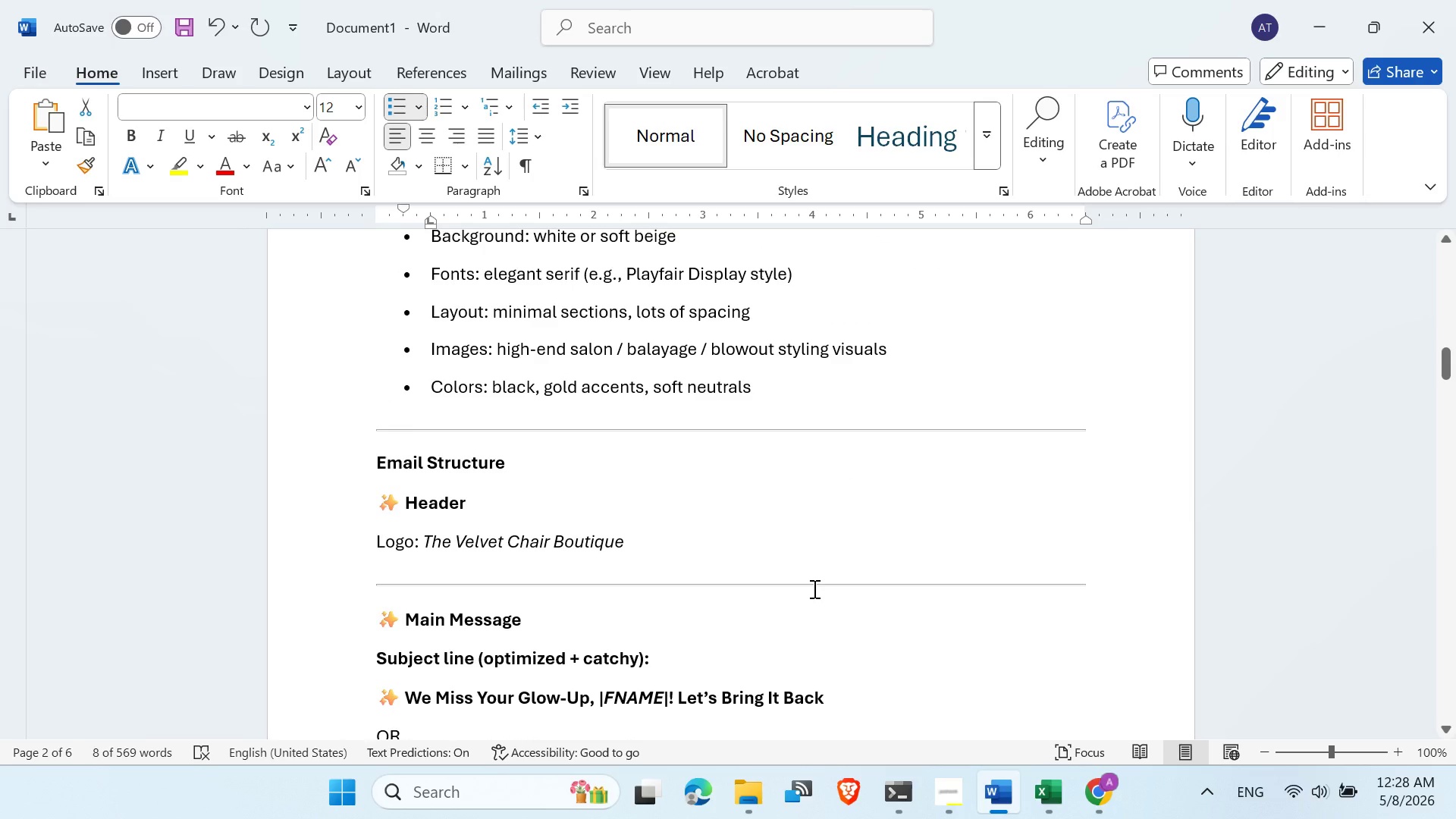 
scroll: coordinate [813, 588], scroll_direction: up, amount: 6.0
 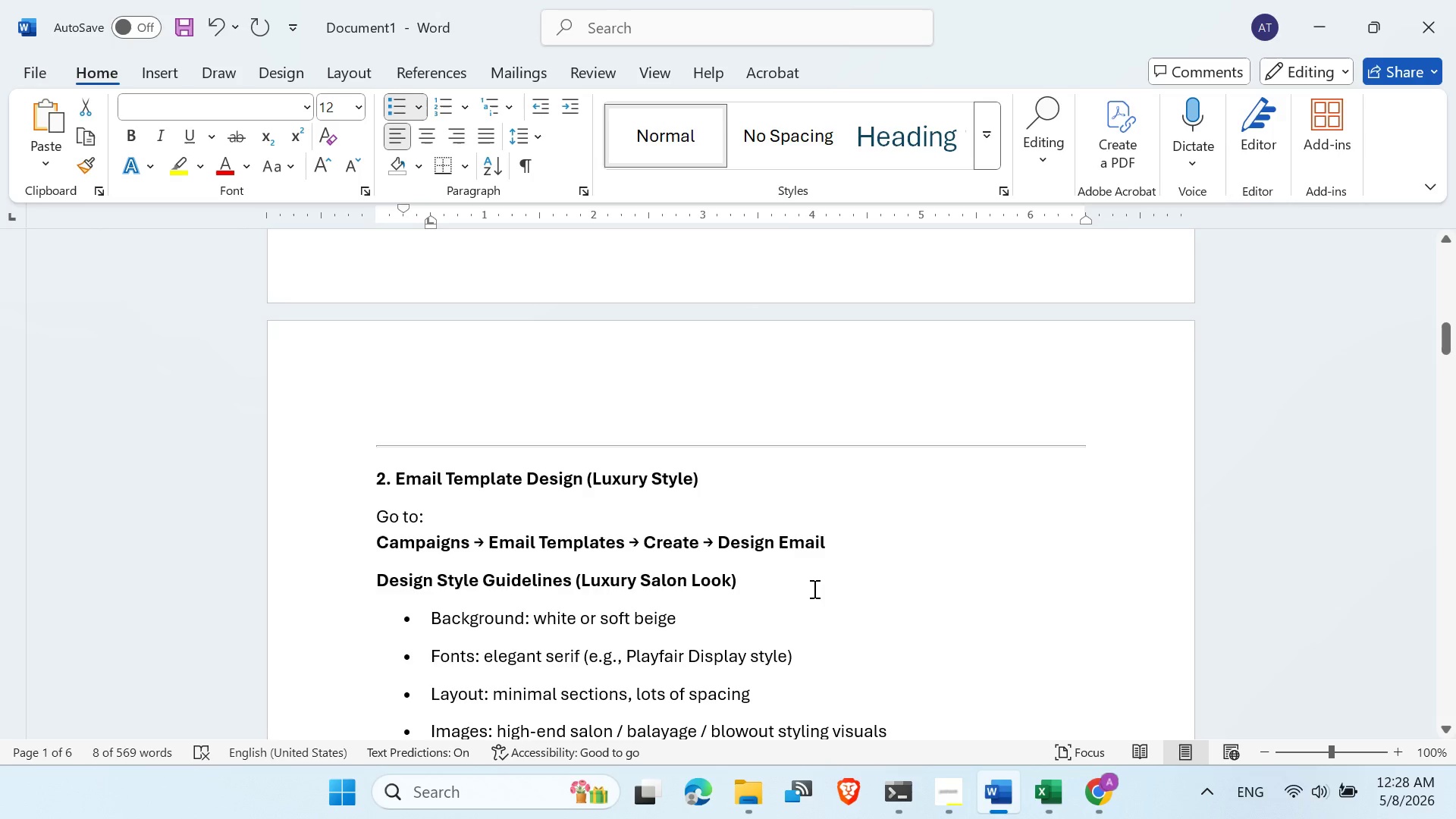 
scroll: coordinate [813, 588], scroll_direction: up, amount: 5.0
 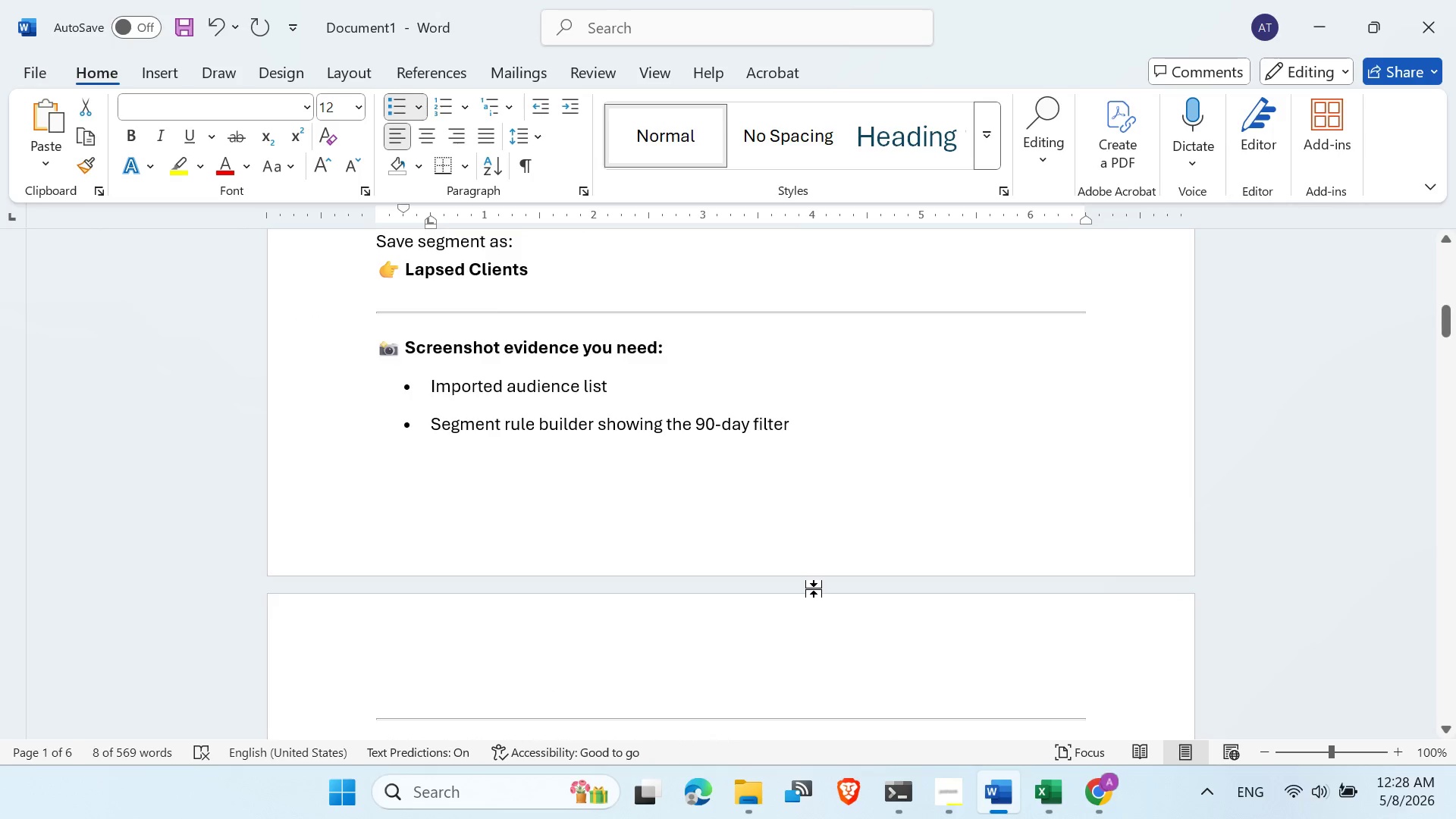 
scroll: coordinate [734, 470], scroll_direction: down, amount: 13.0
 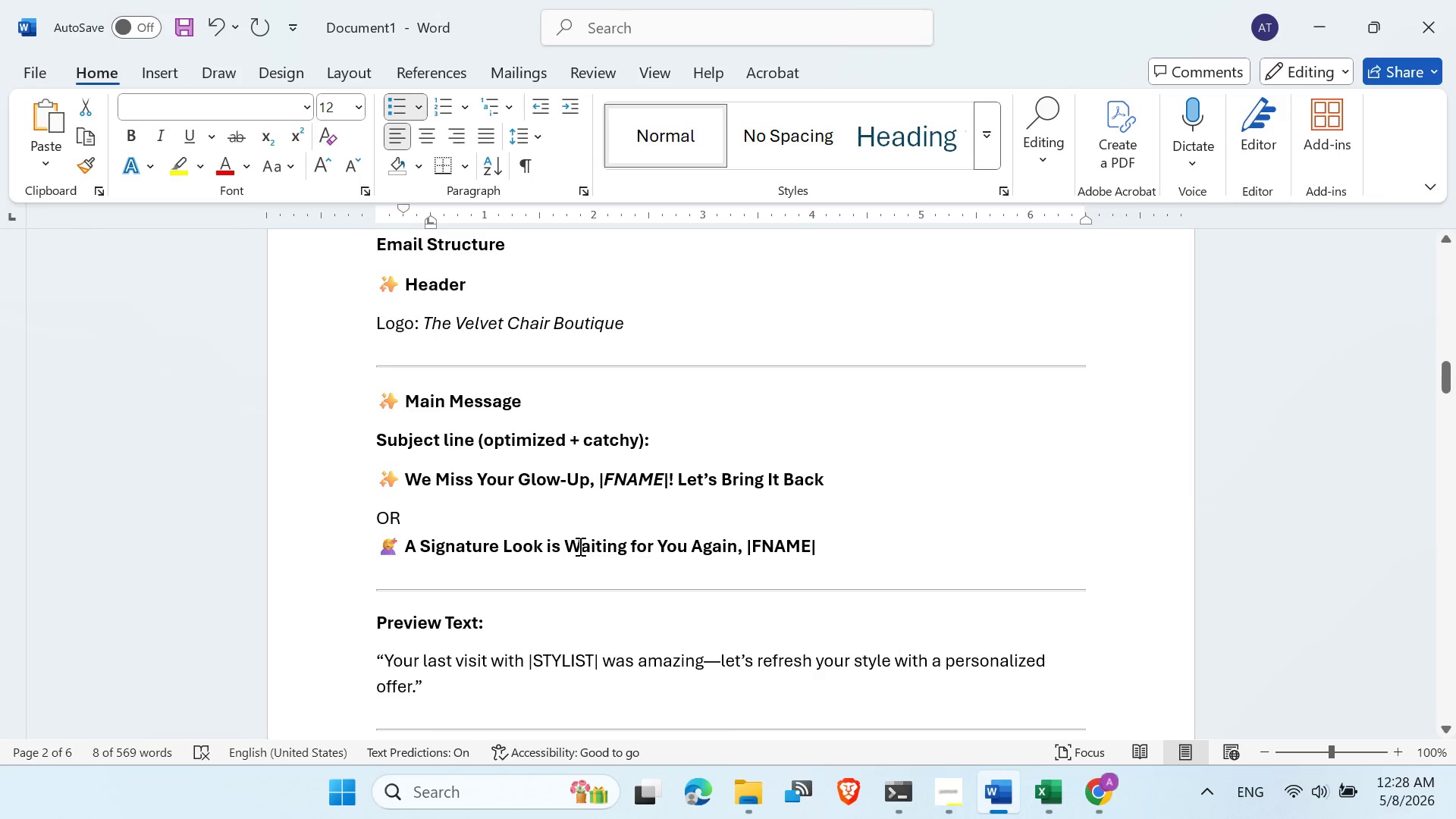 
wait(10.14)
 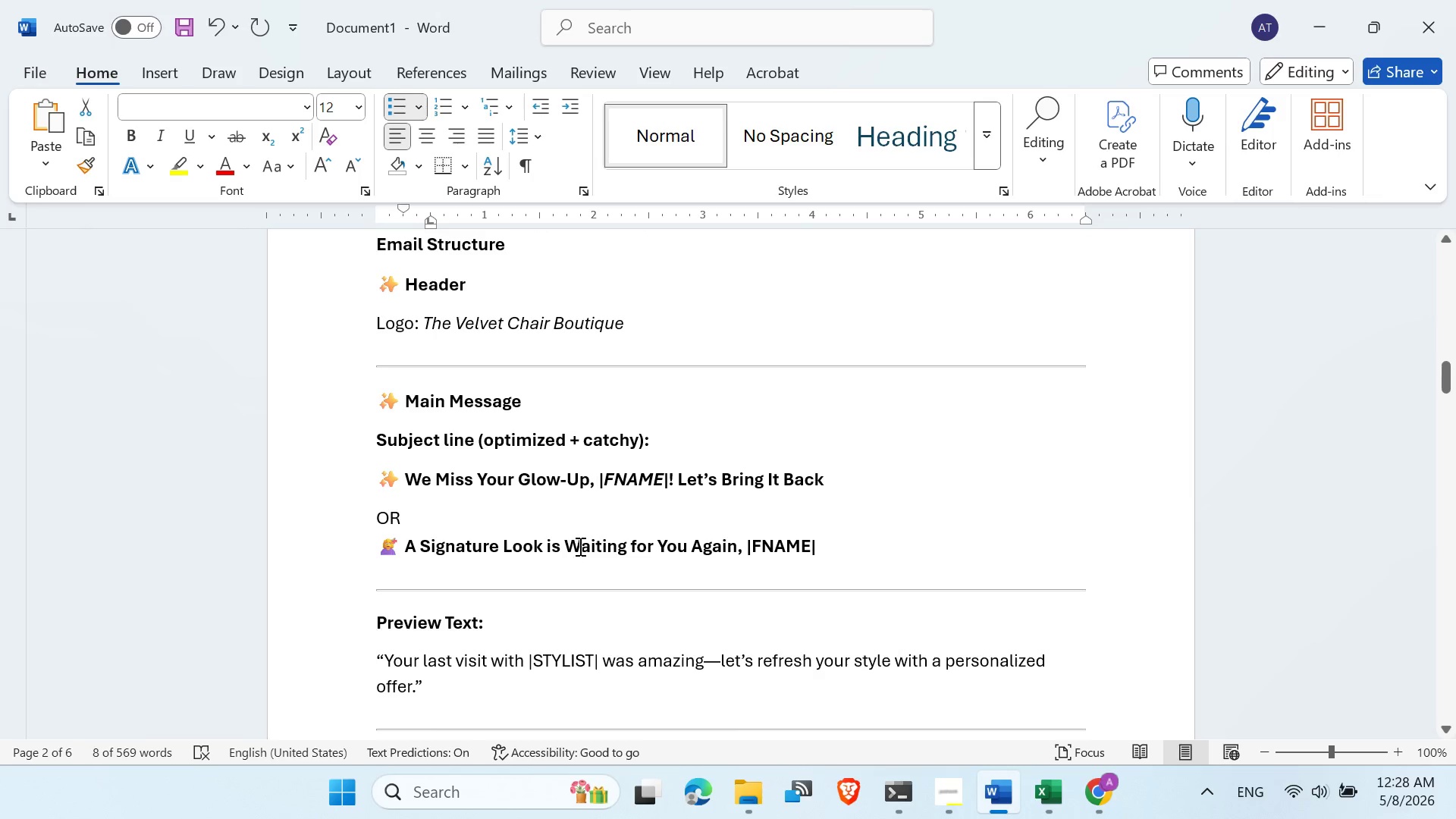 
left_click_drag(start_coordinate=[849, 483], to_coordinate=[389, 475])
 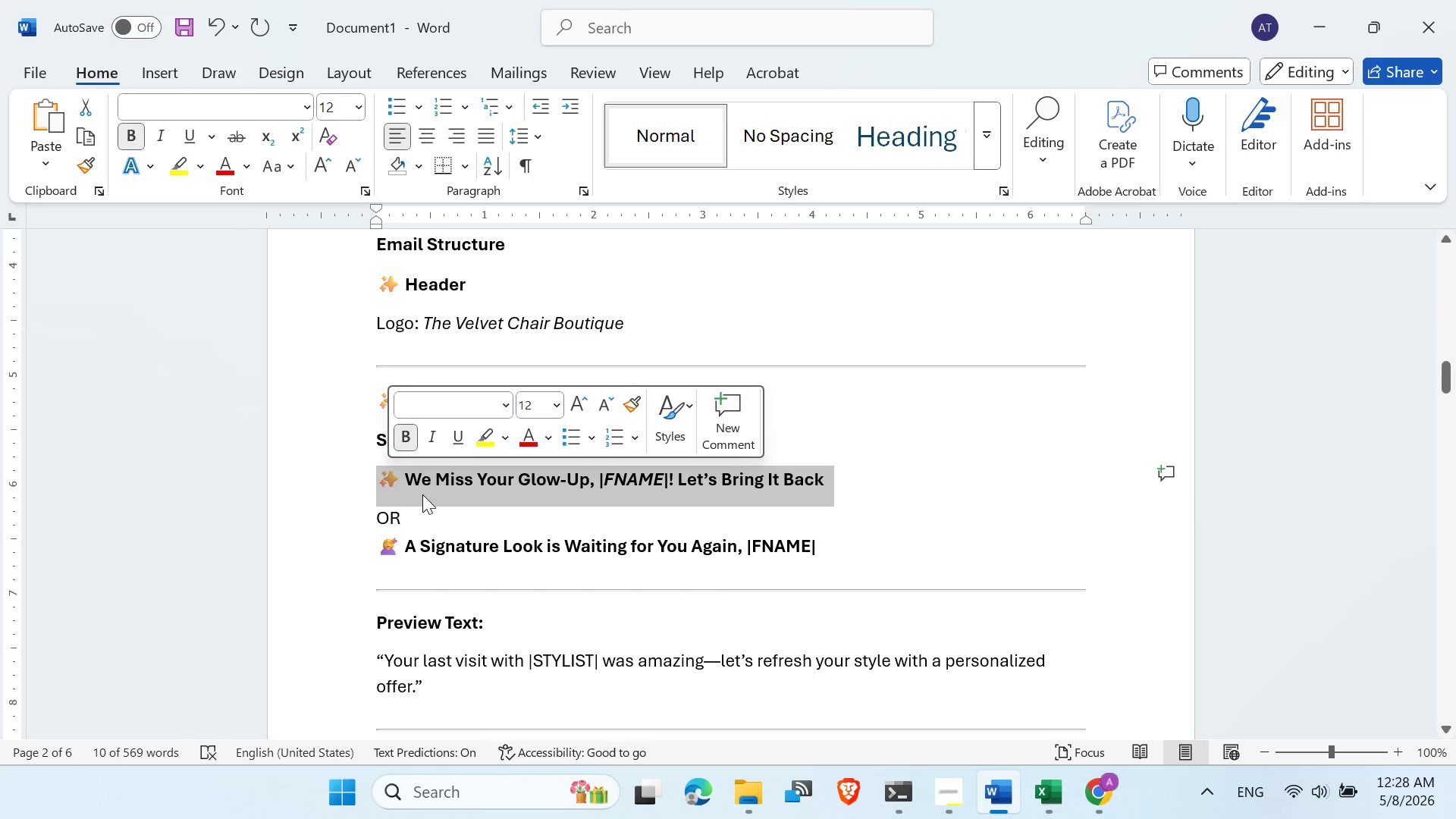 
left_click([422, 494])
 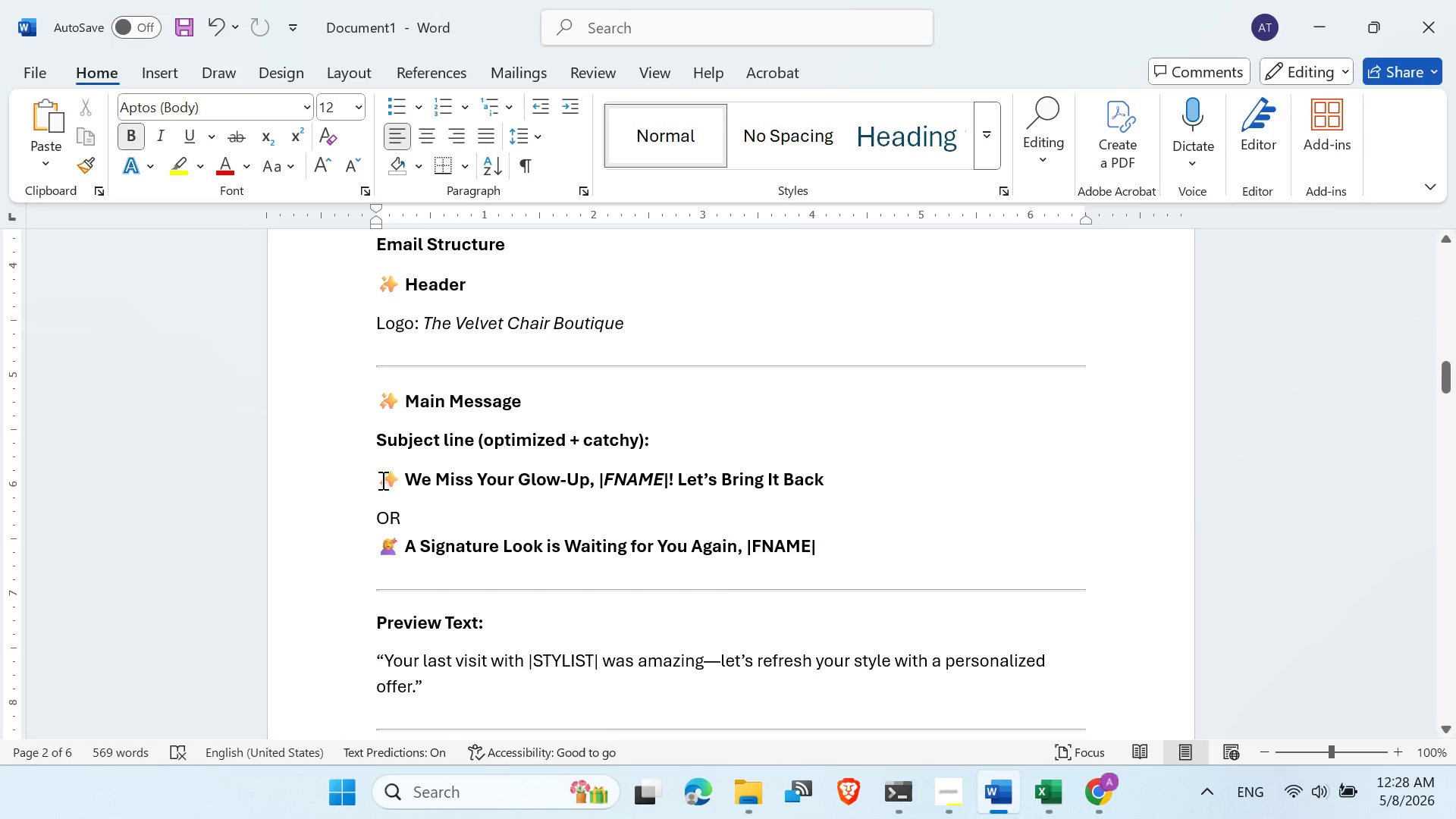 
left_click_drag(start_coordinate=[380, 479], to_coordinate=[814, 478])
 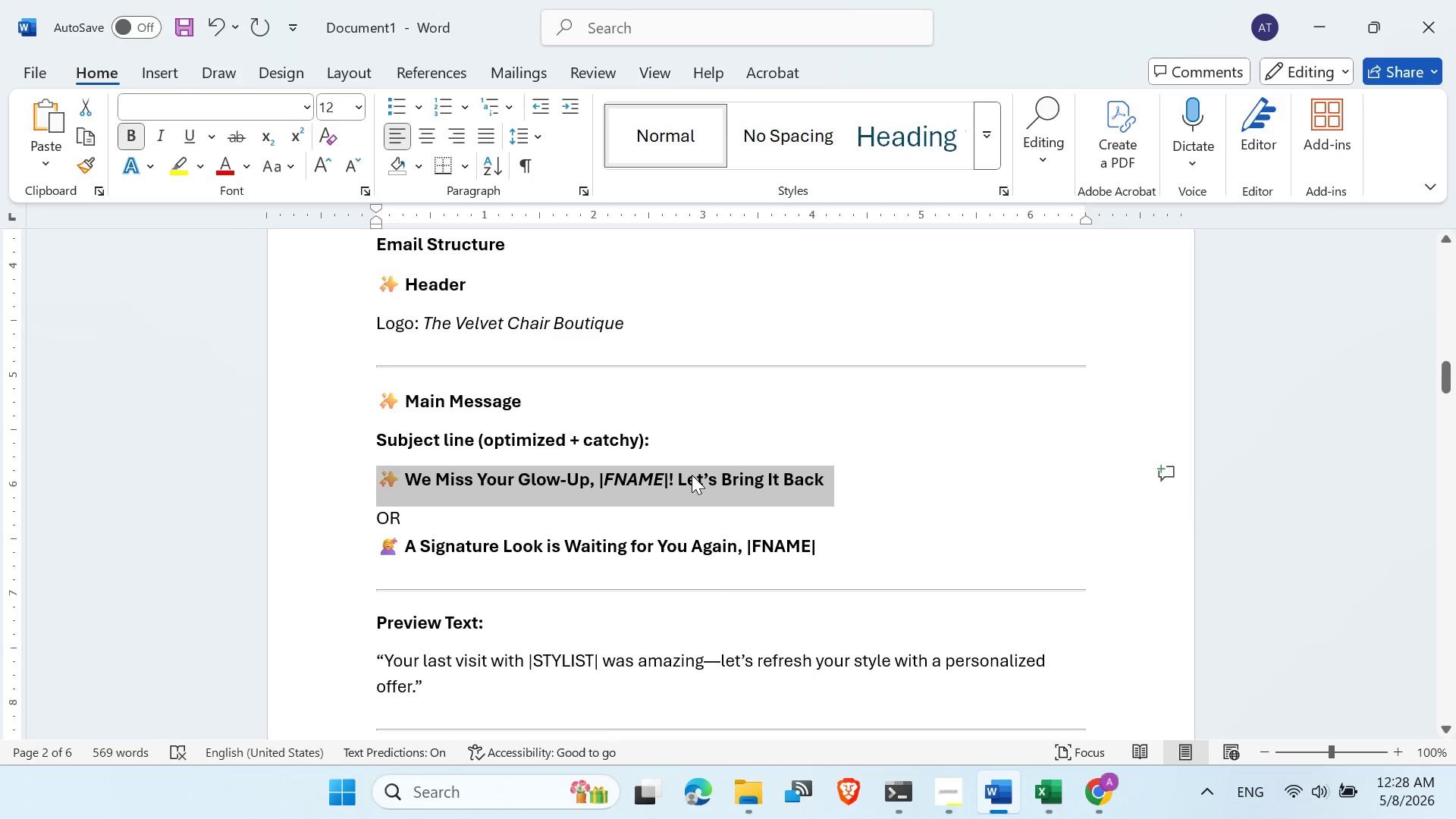 
right_click([692, 475])
 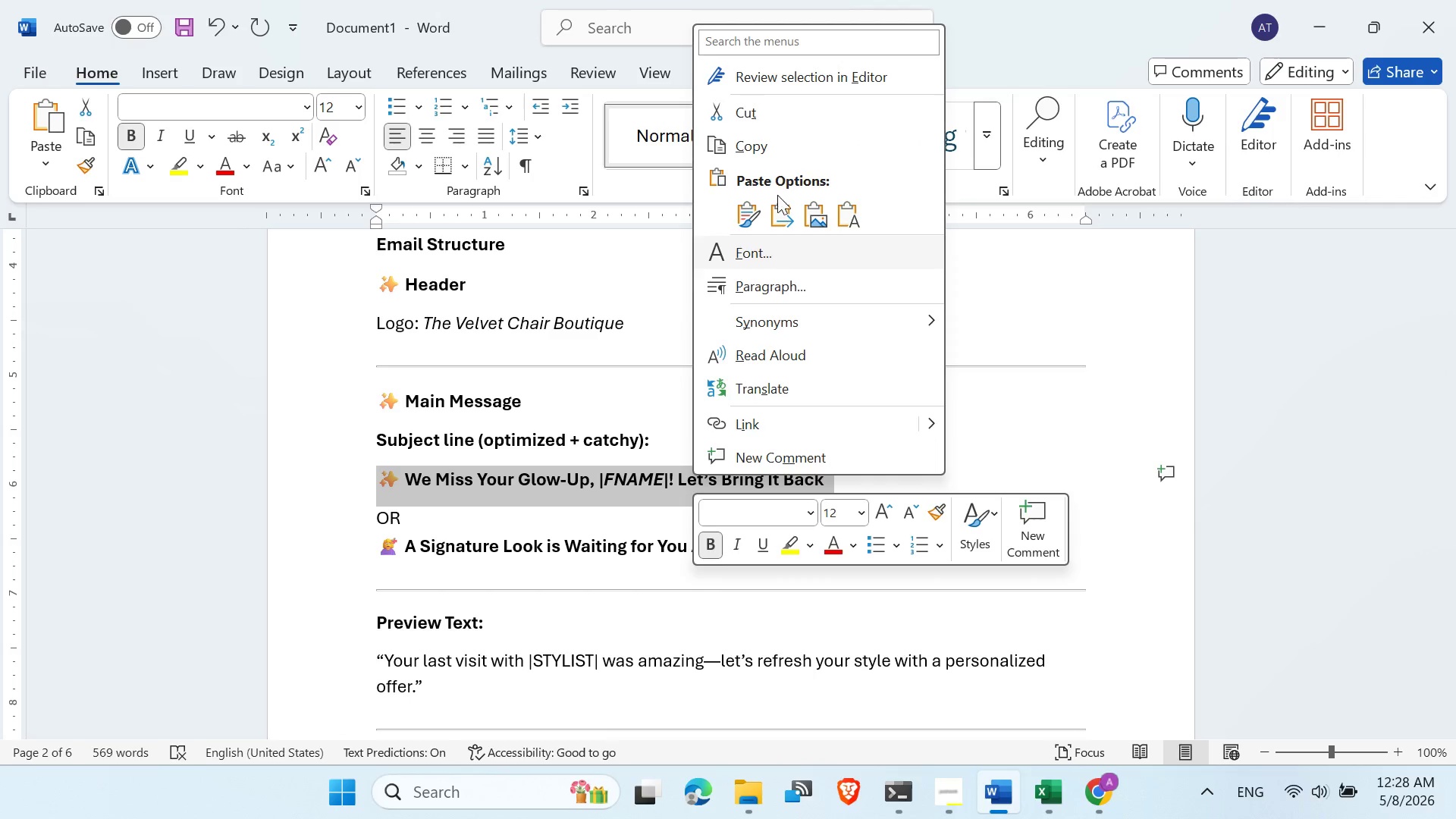 
left_click([773, 146])
 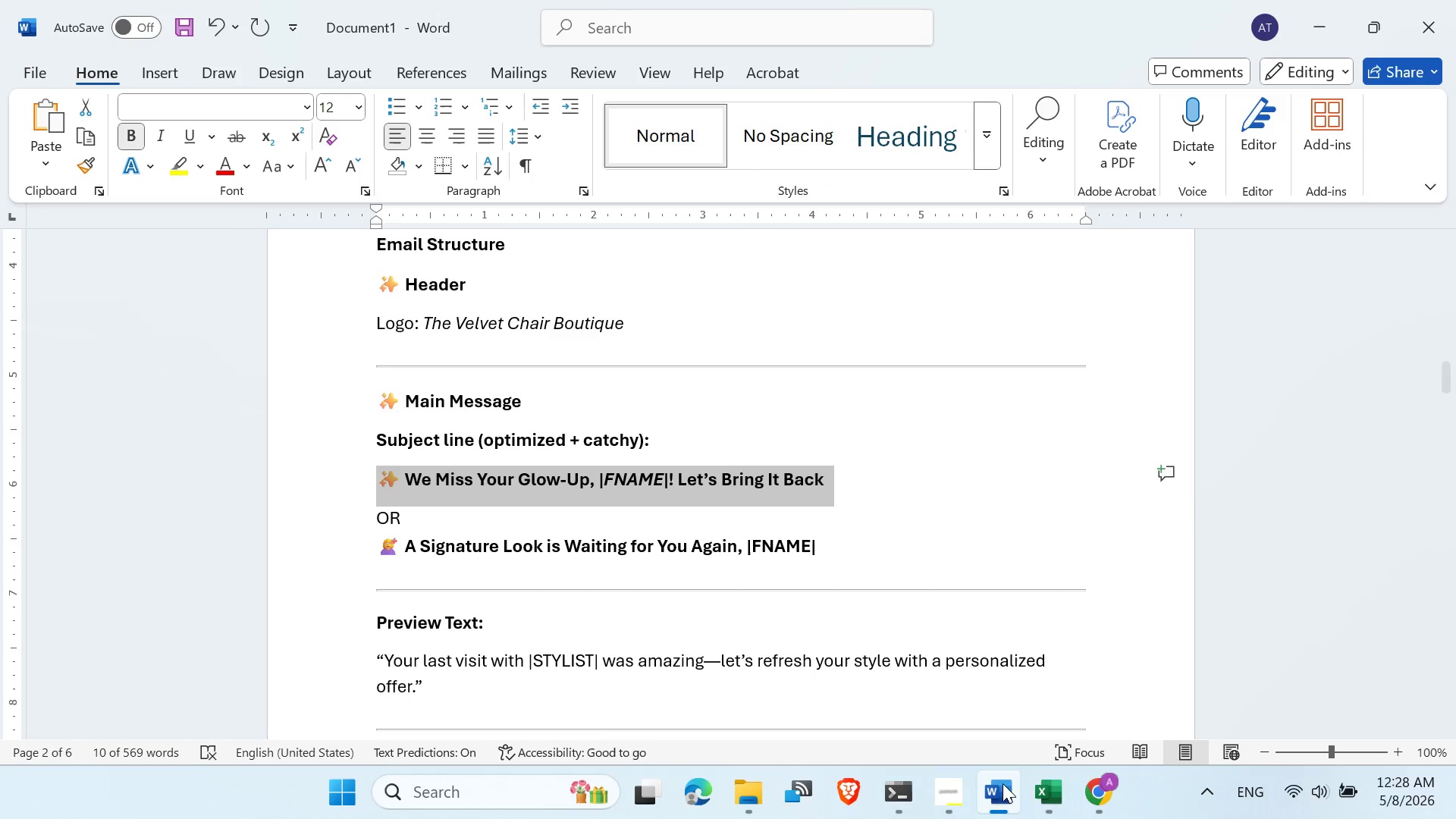 
left_click([1094, 790])
 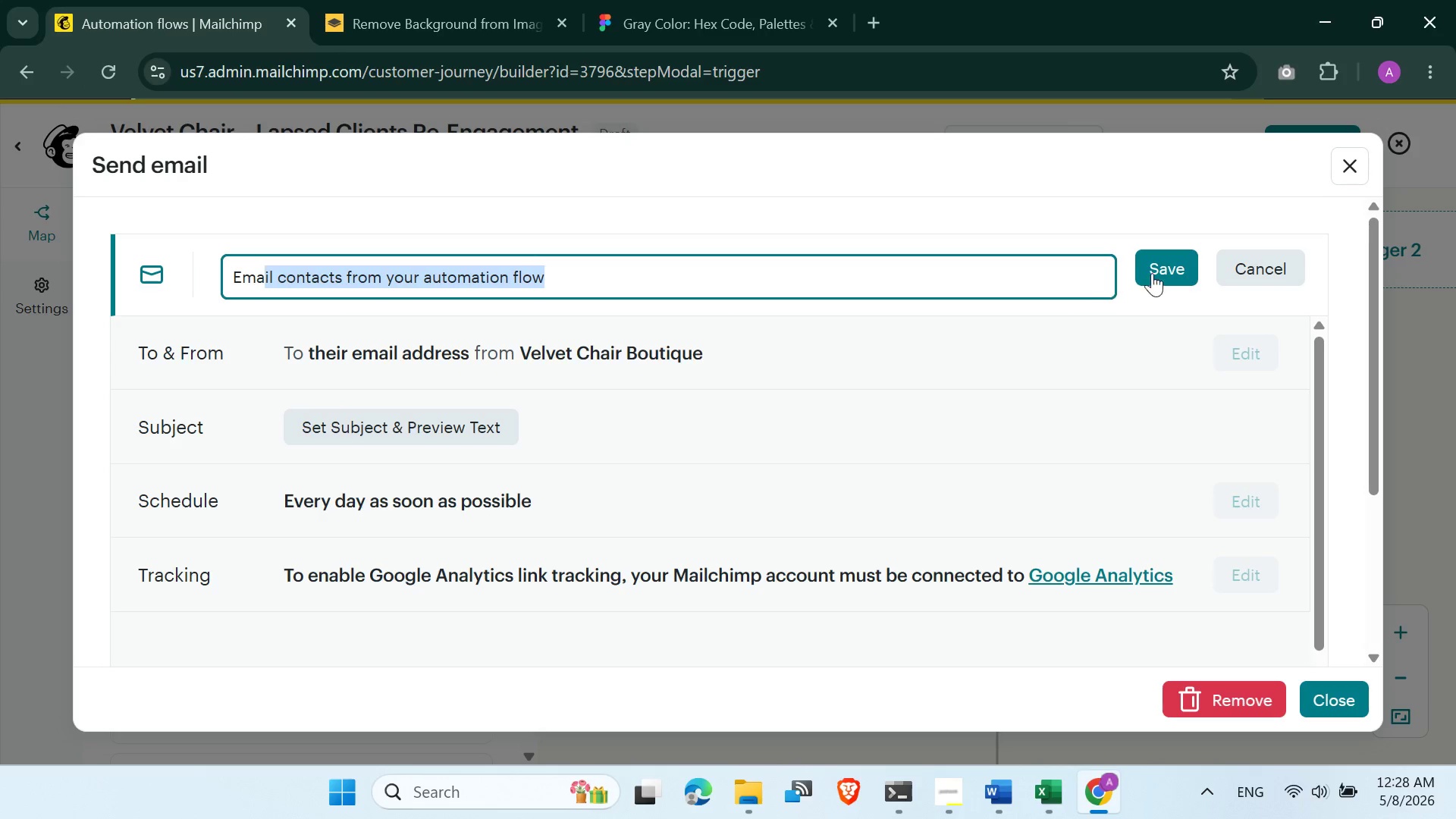 
left_click([1245, 266])
 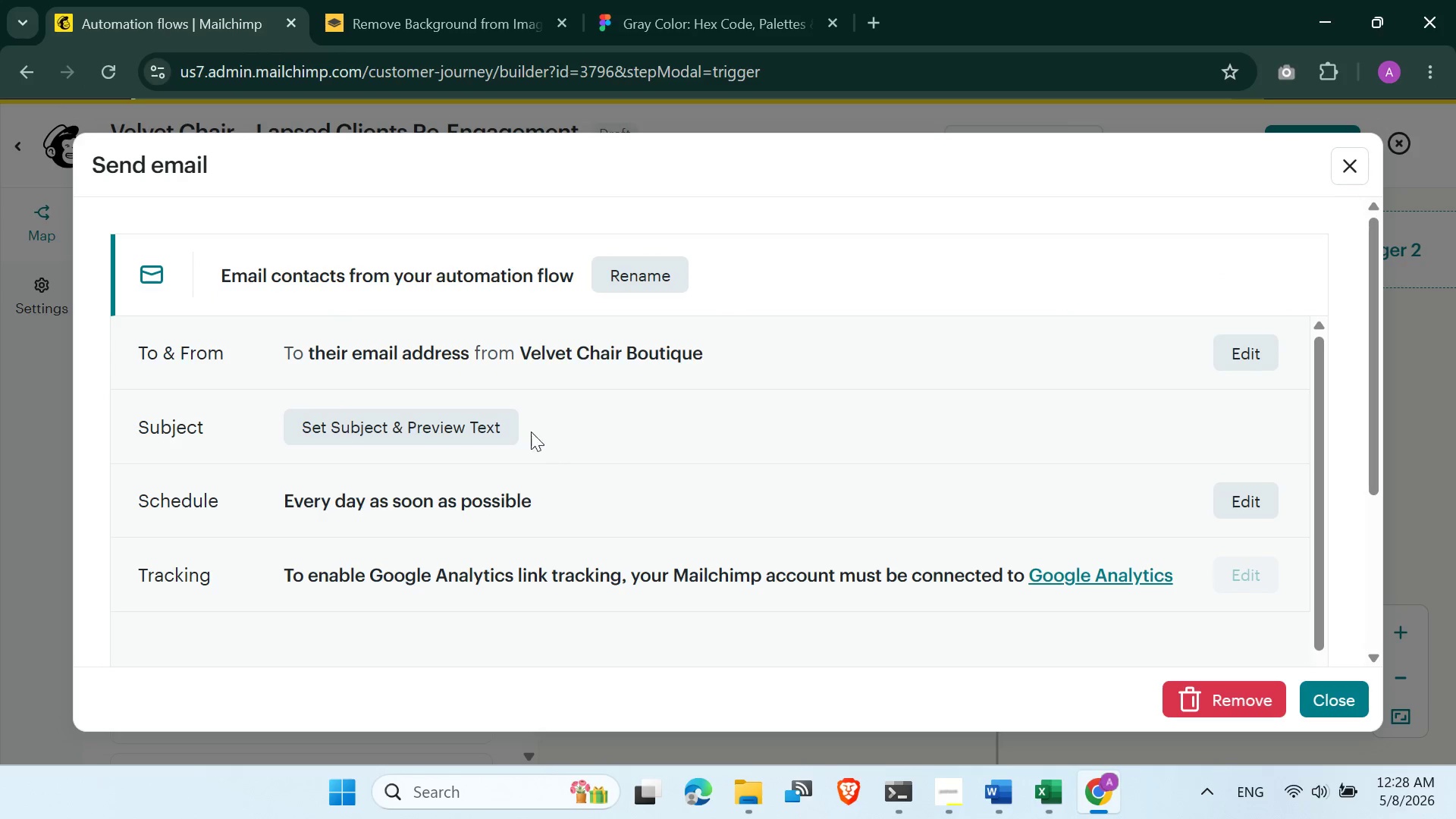 
left_click([507, 423])
 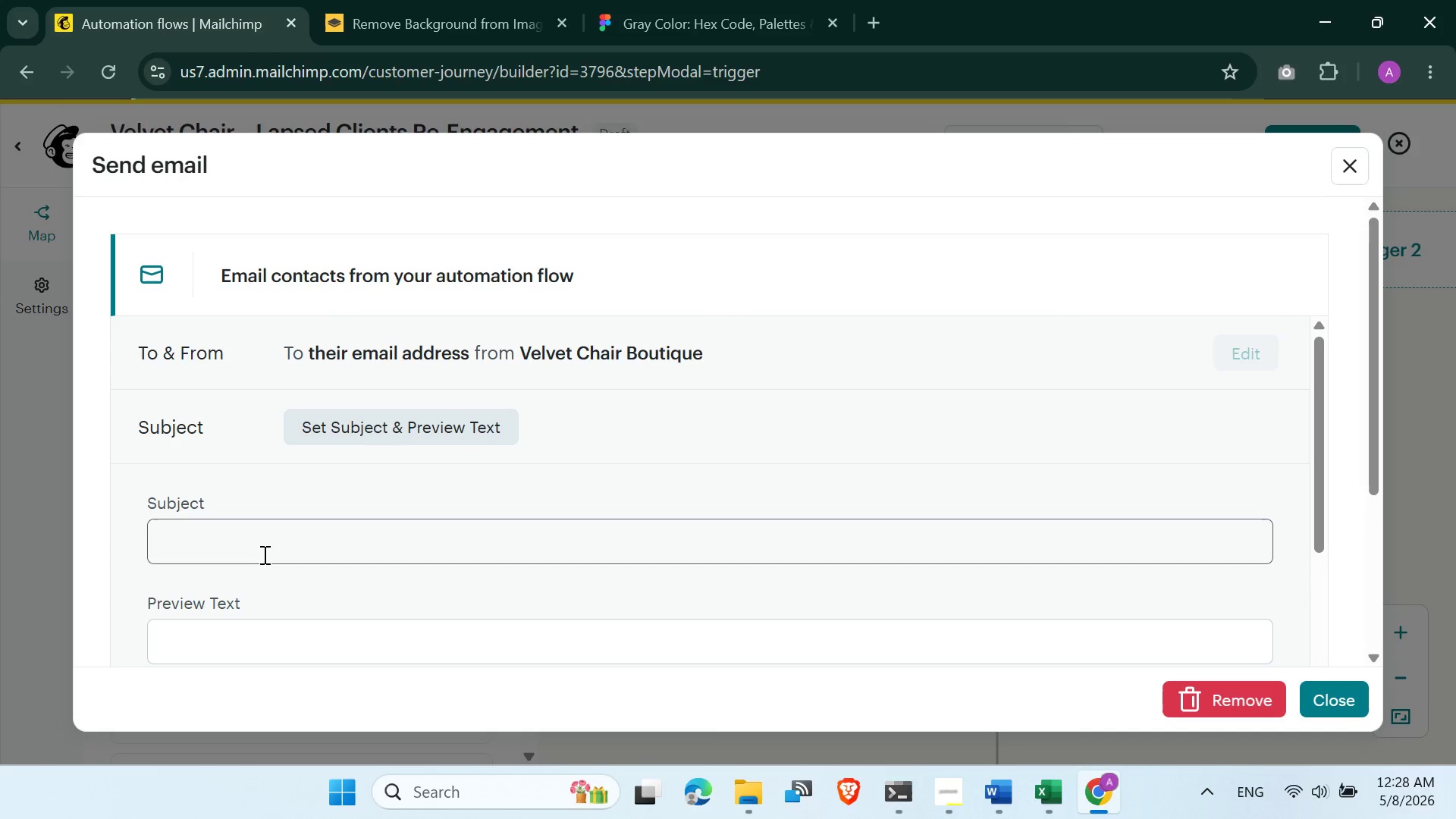 
left_click([255, 544])
 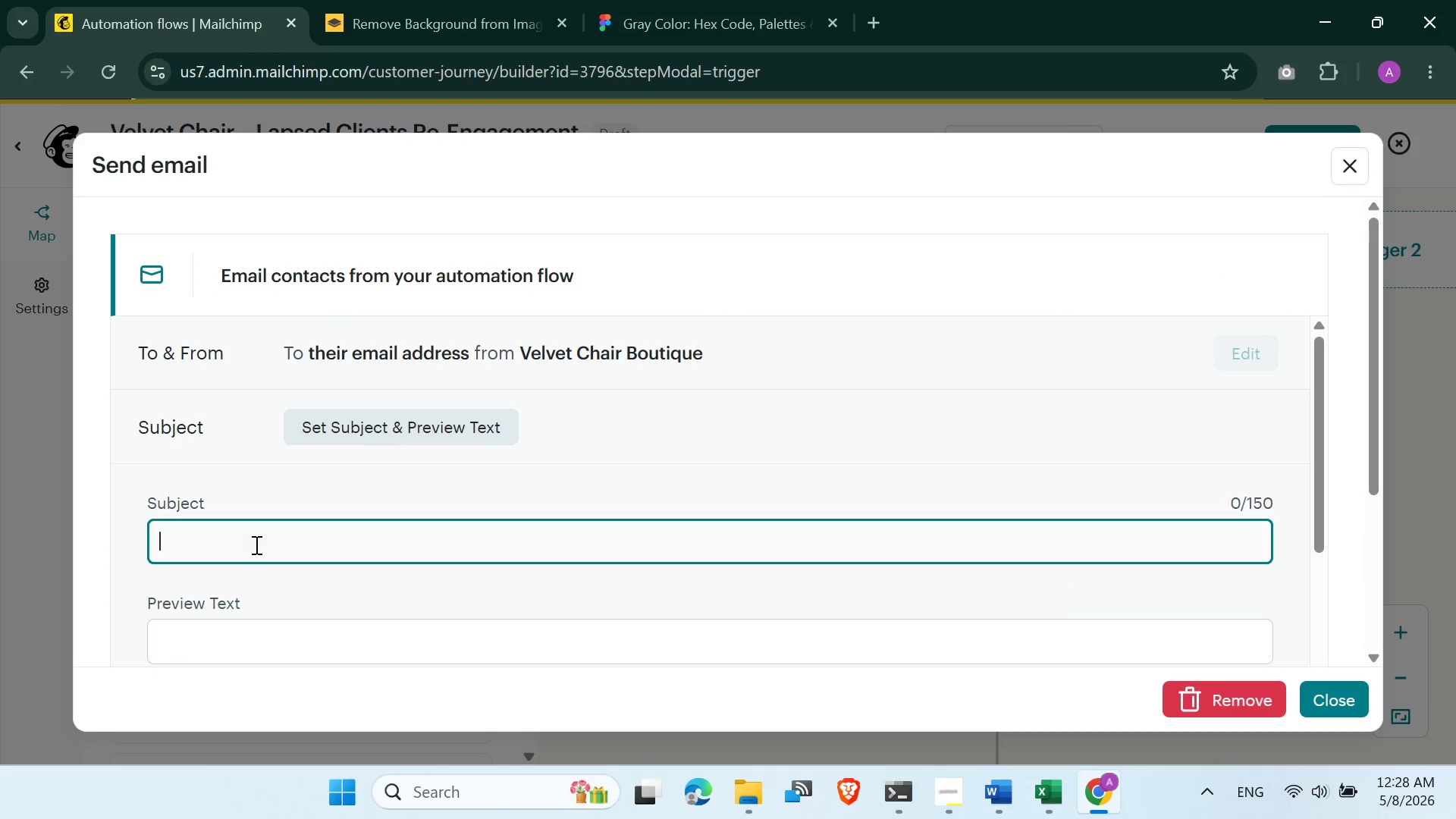 
right_click([255, 544])
 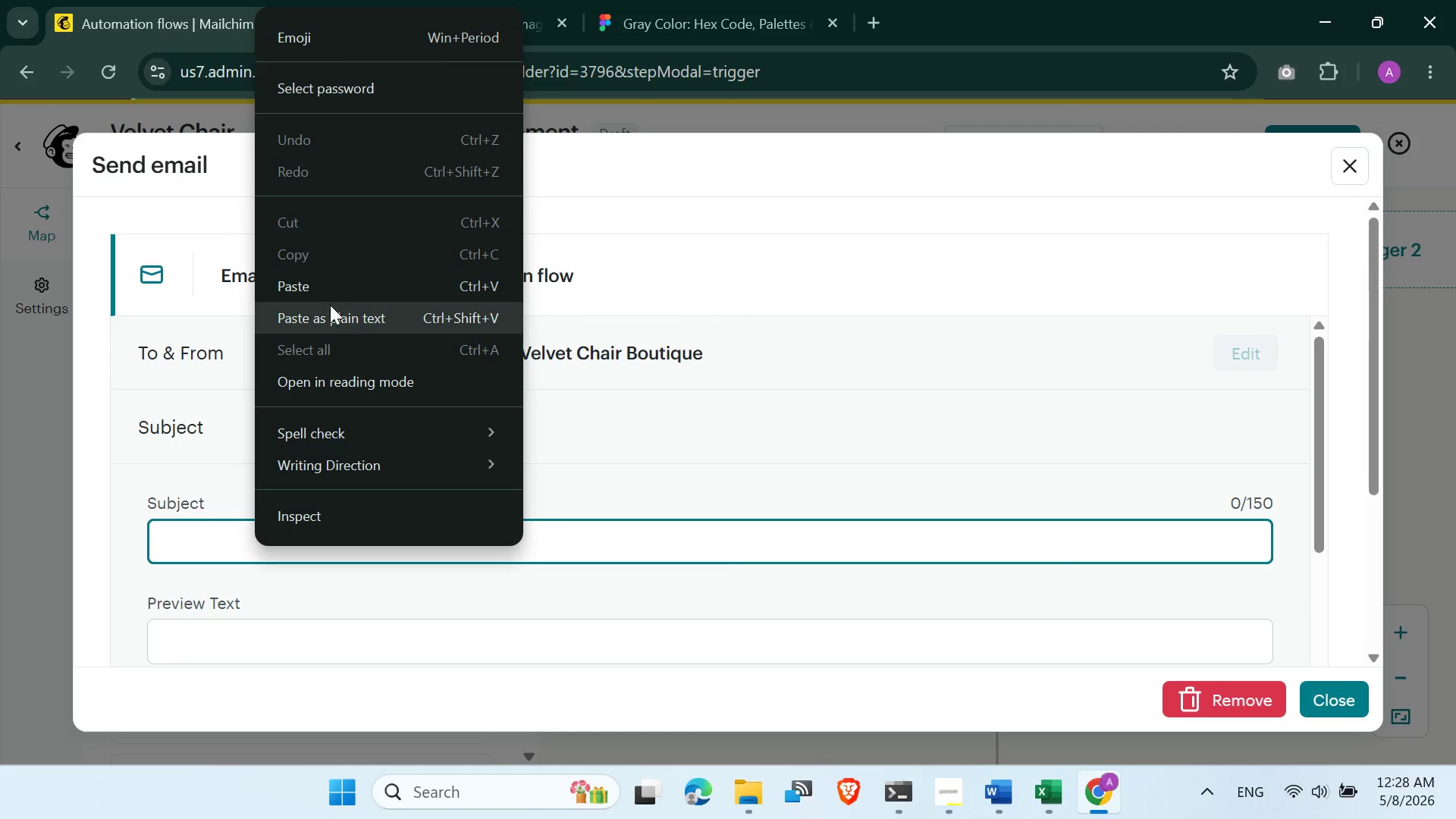 
left_click([325, 292])
 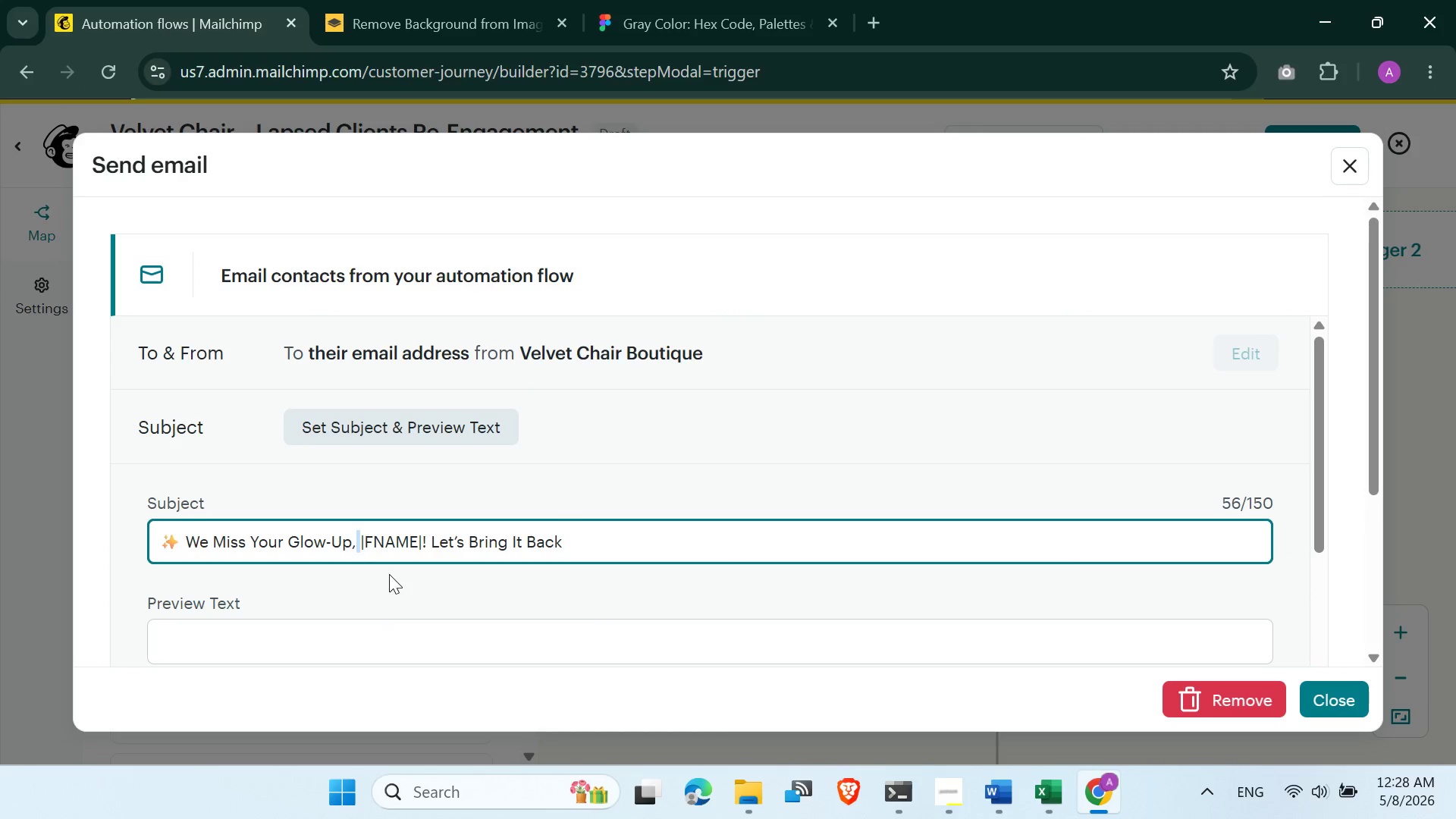 
left_click([362, 542])
 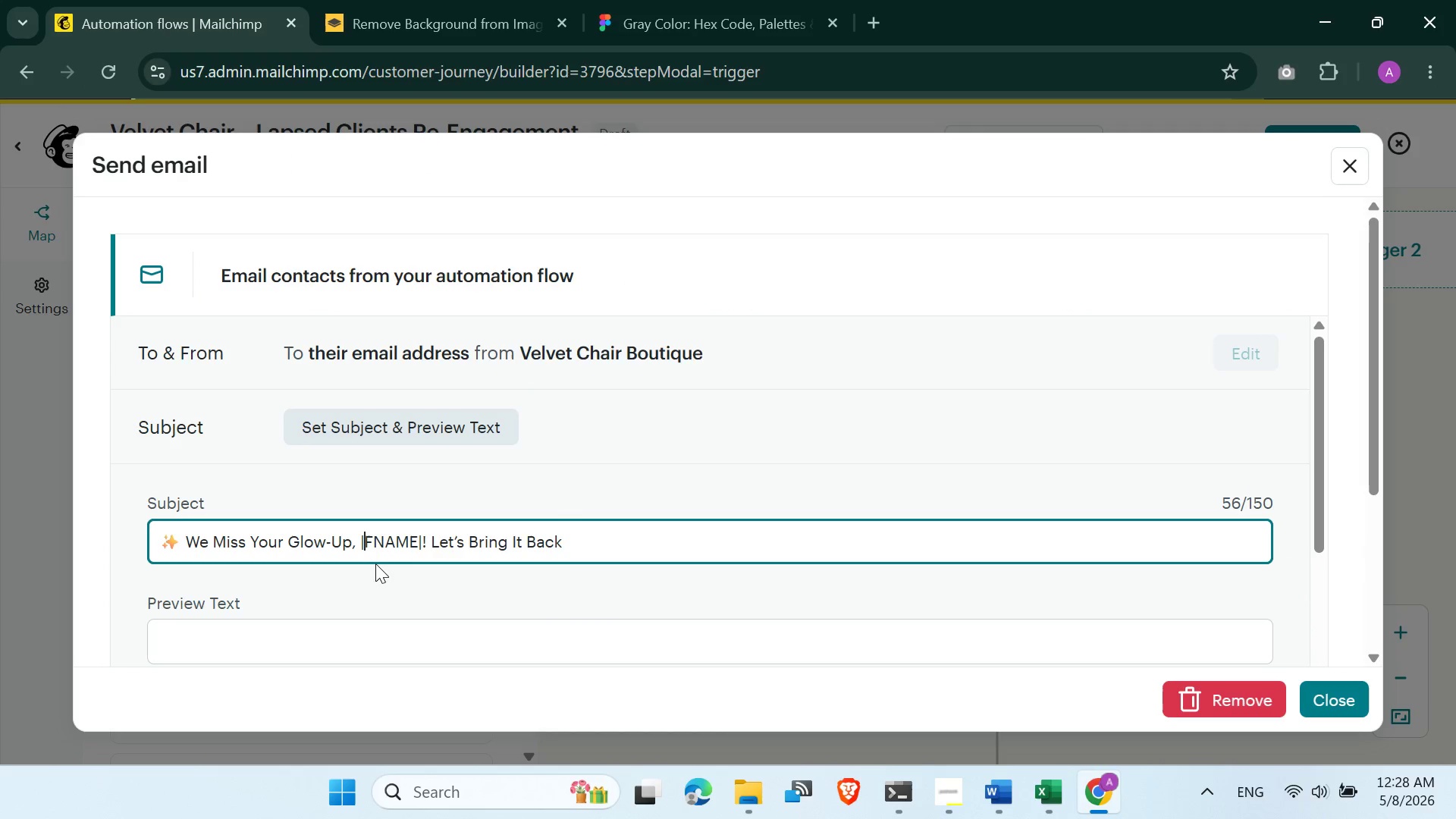 
key(ArrowLeft)
 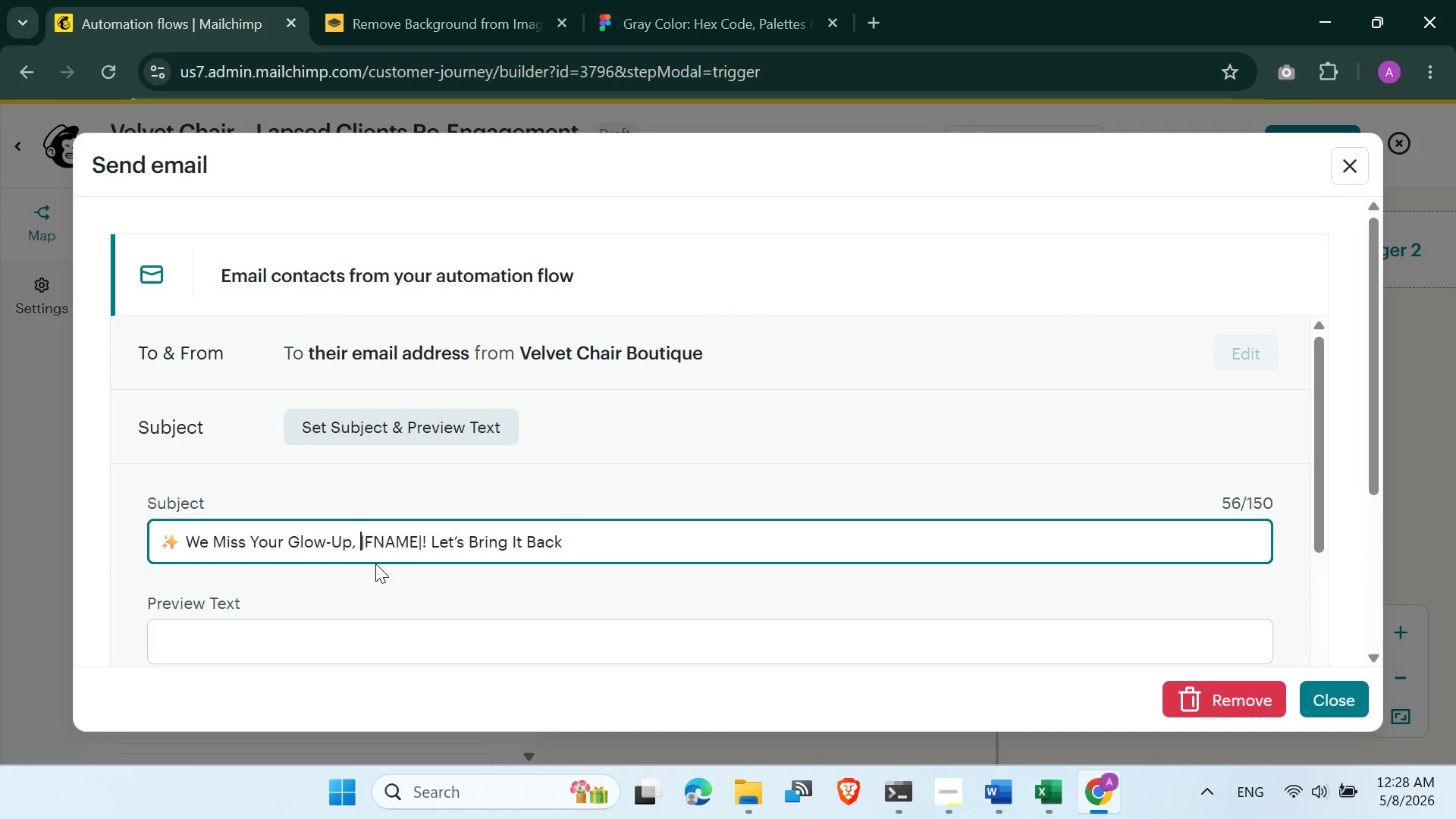 
key(Shift+8)
 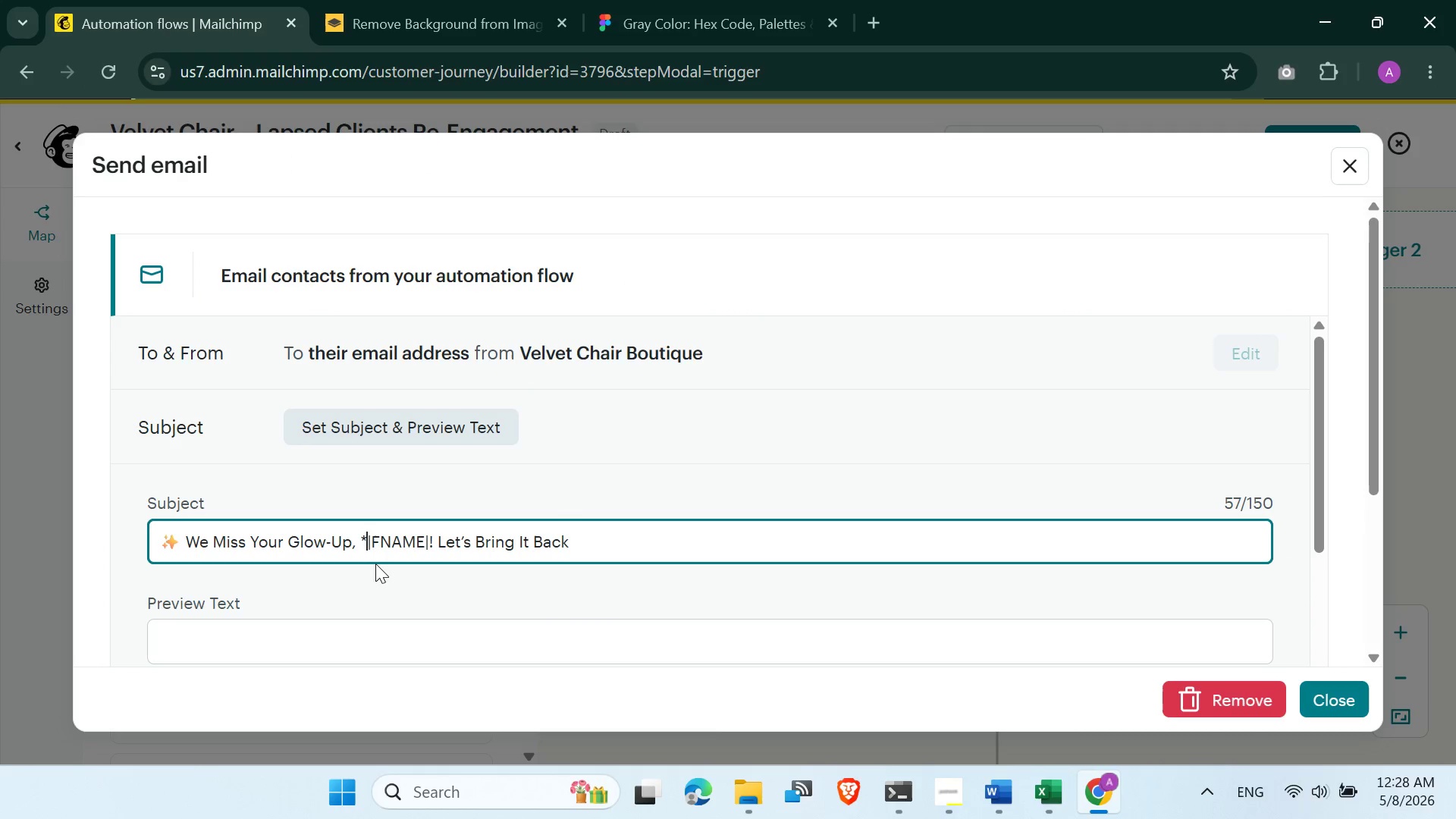 
key(ArrowRight)
 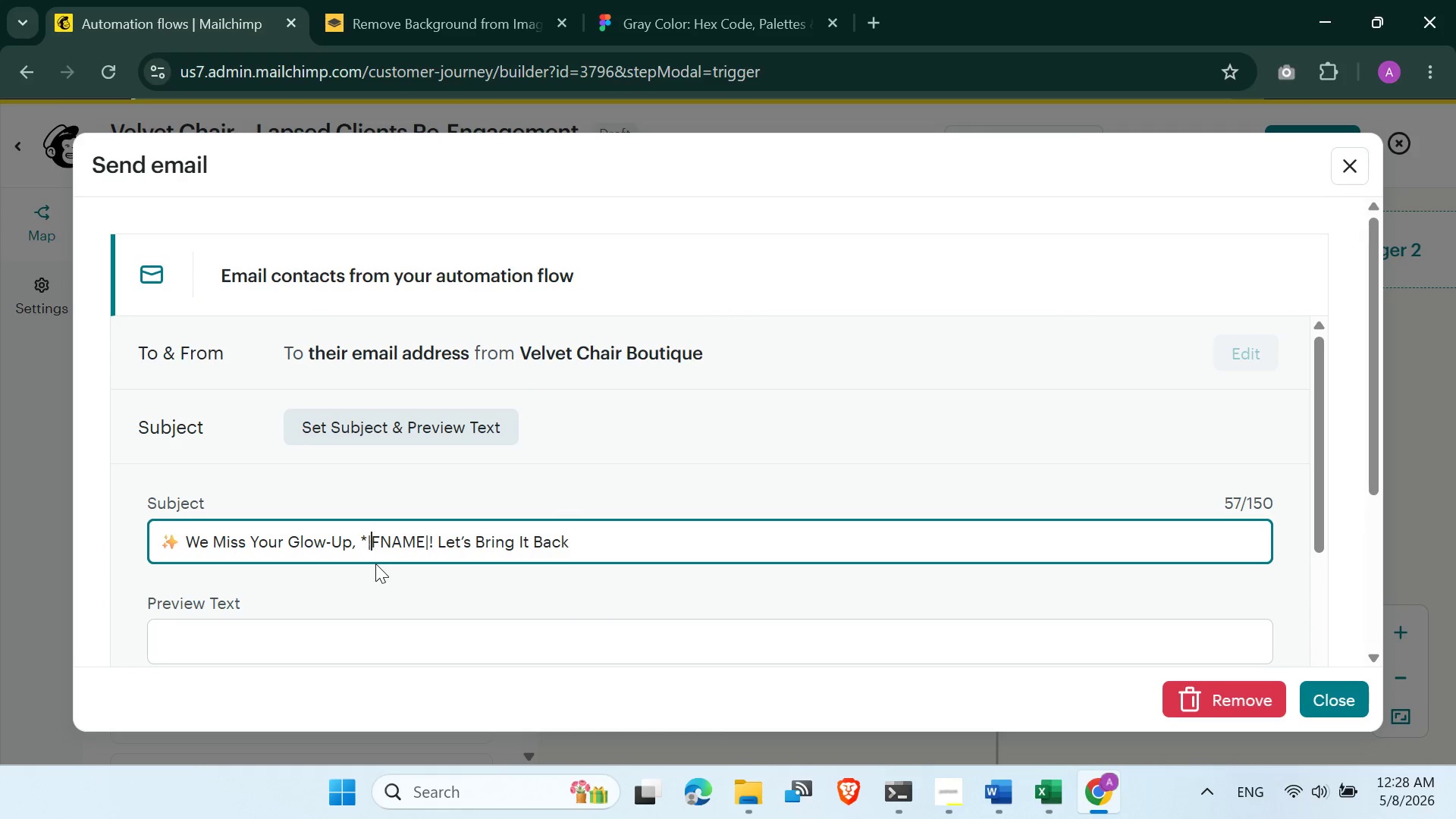 
key(ArrowRight)
 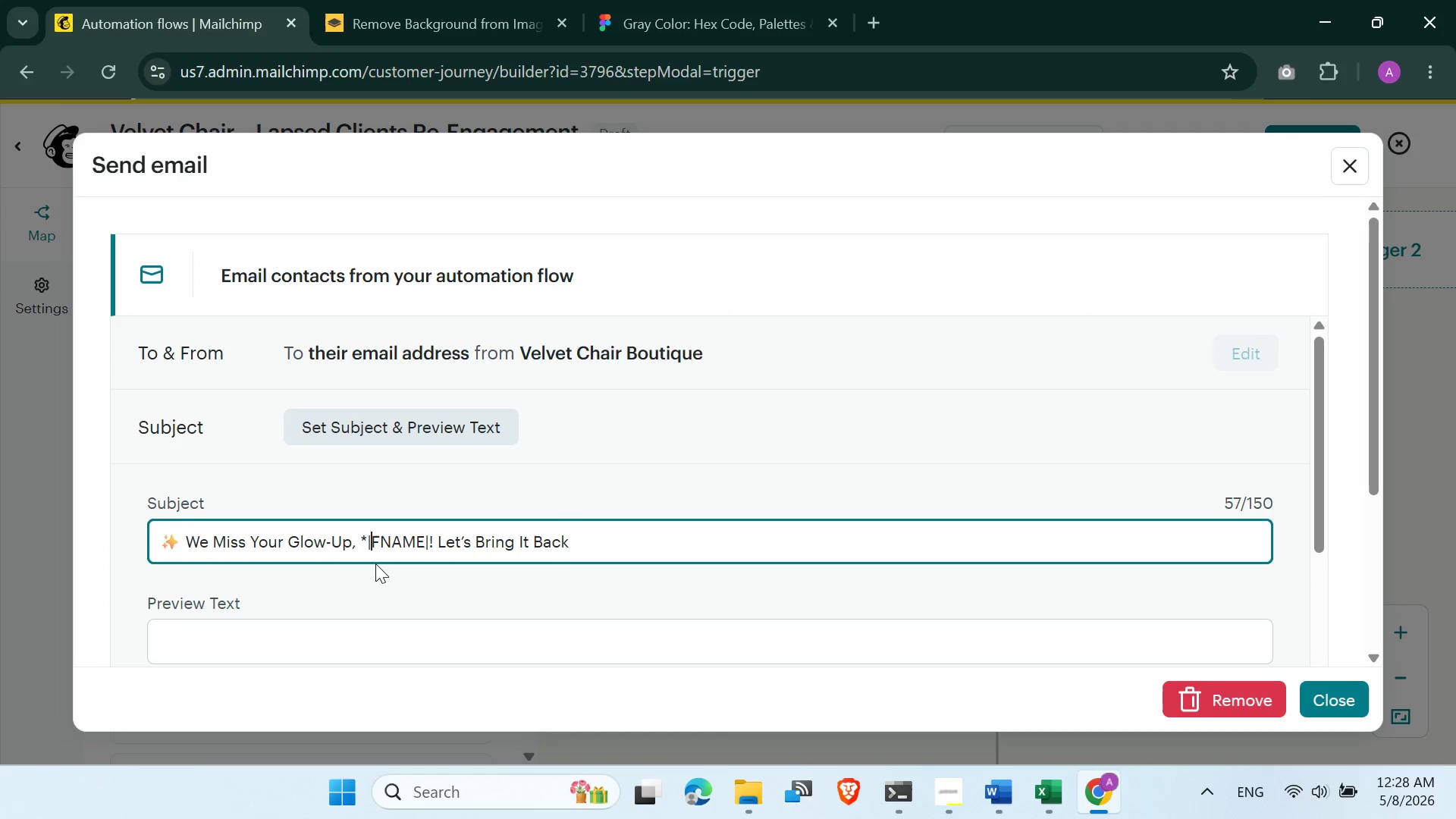 
key(ArrowRight)
 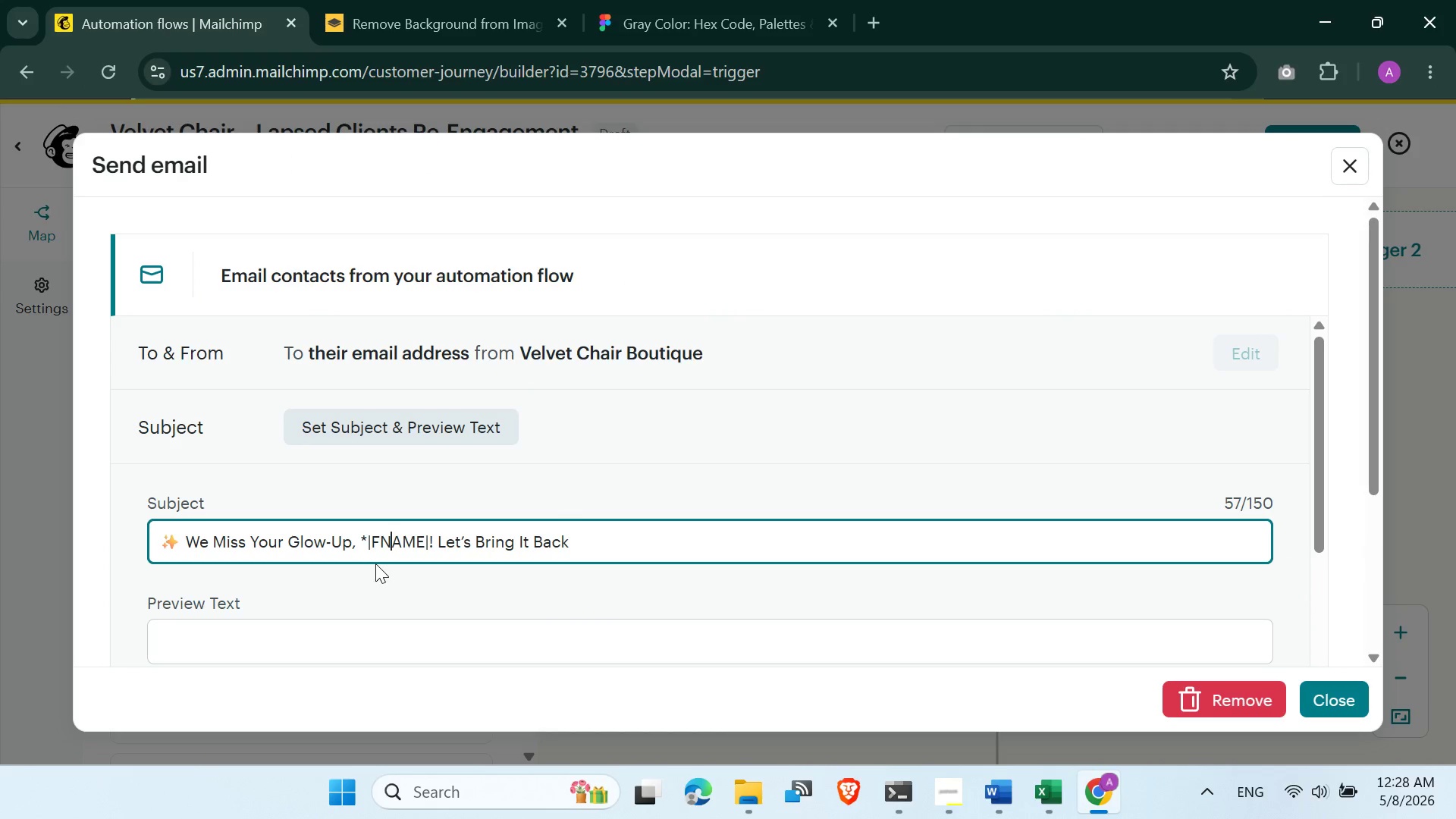 
key(ArrowRight)
 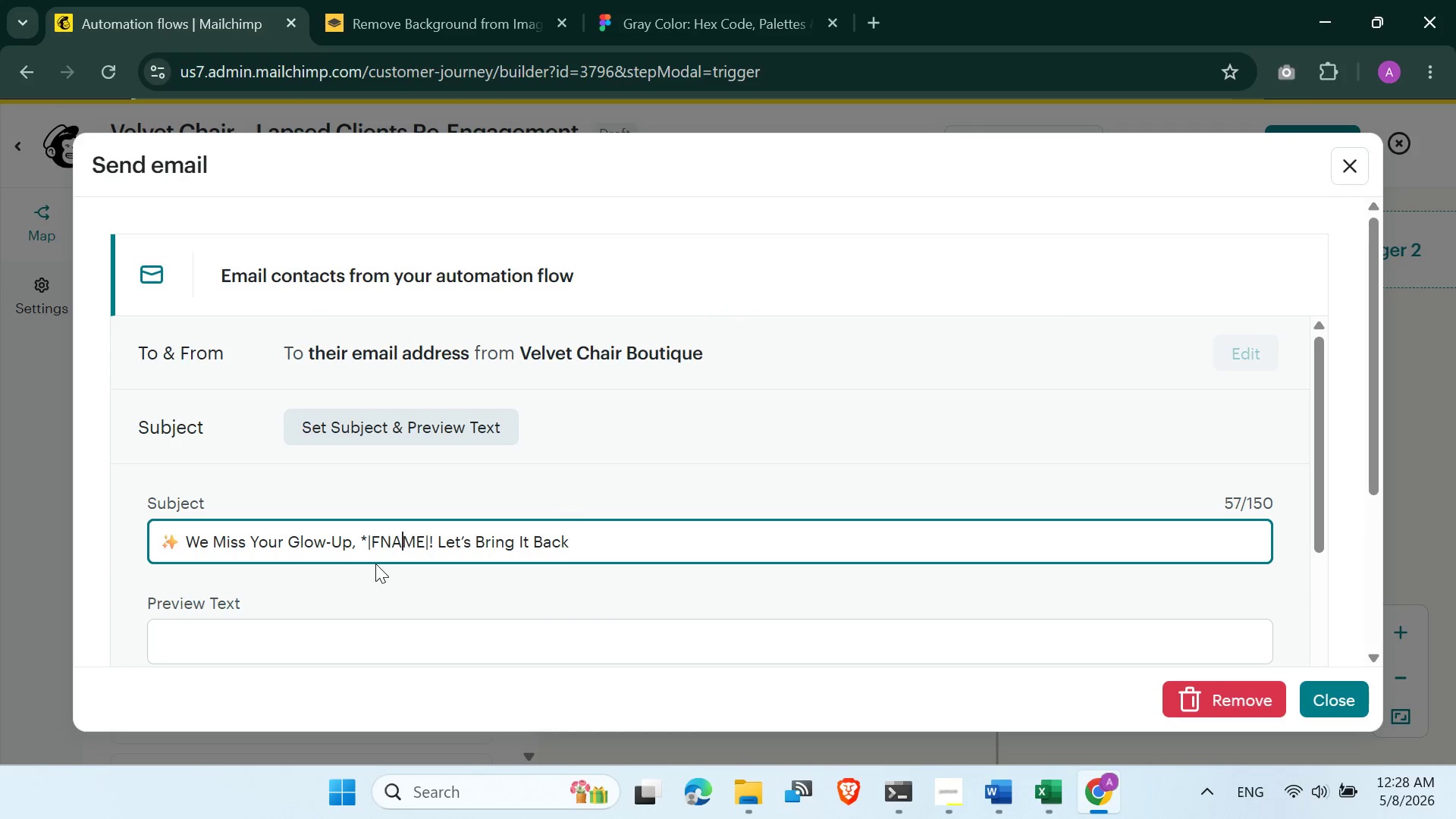 
key(ArrowRight)
 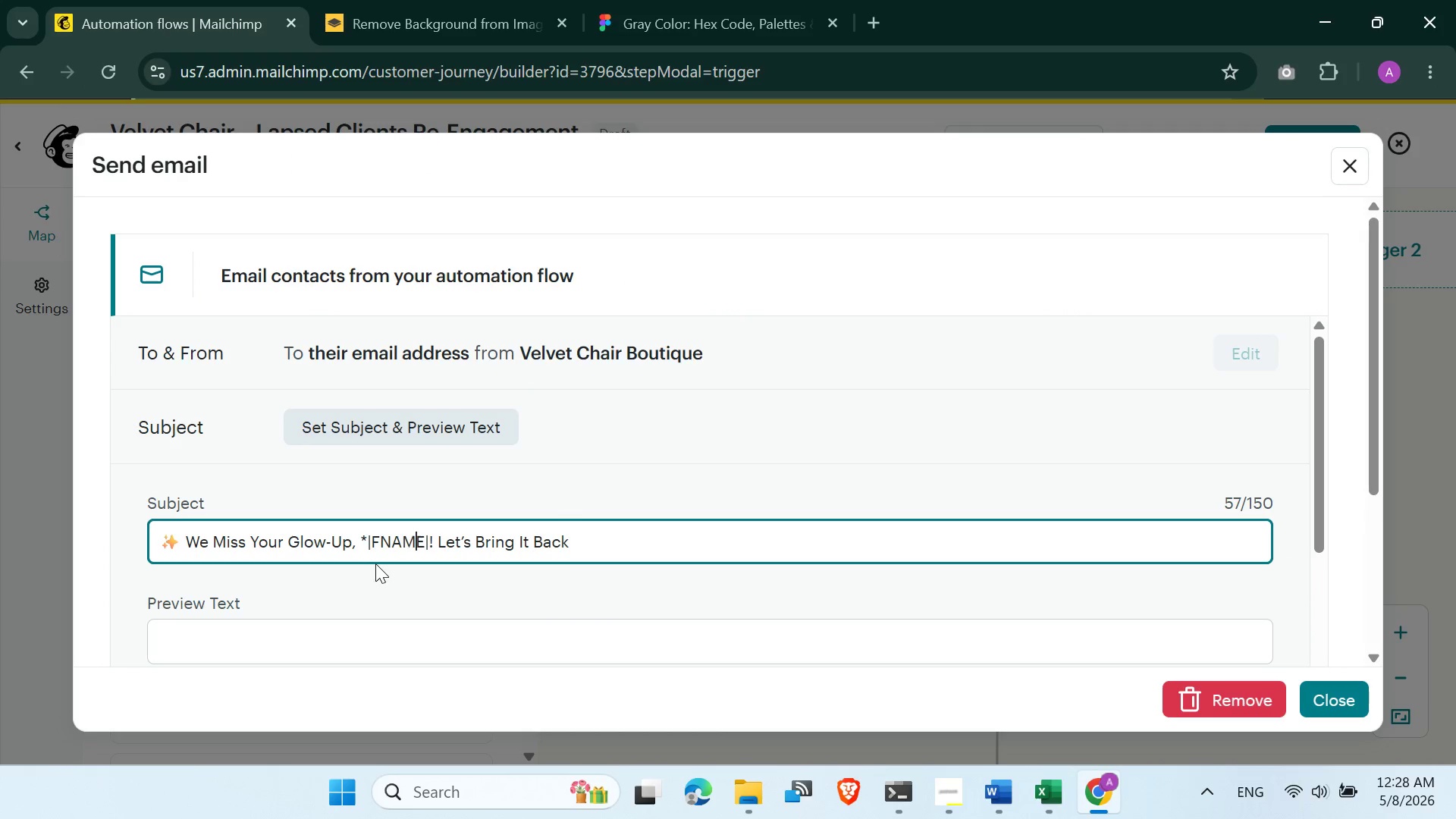 
key(ArrowRight)
 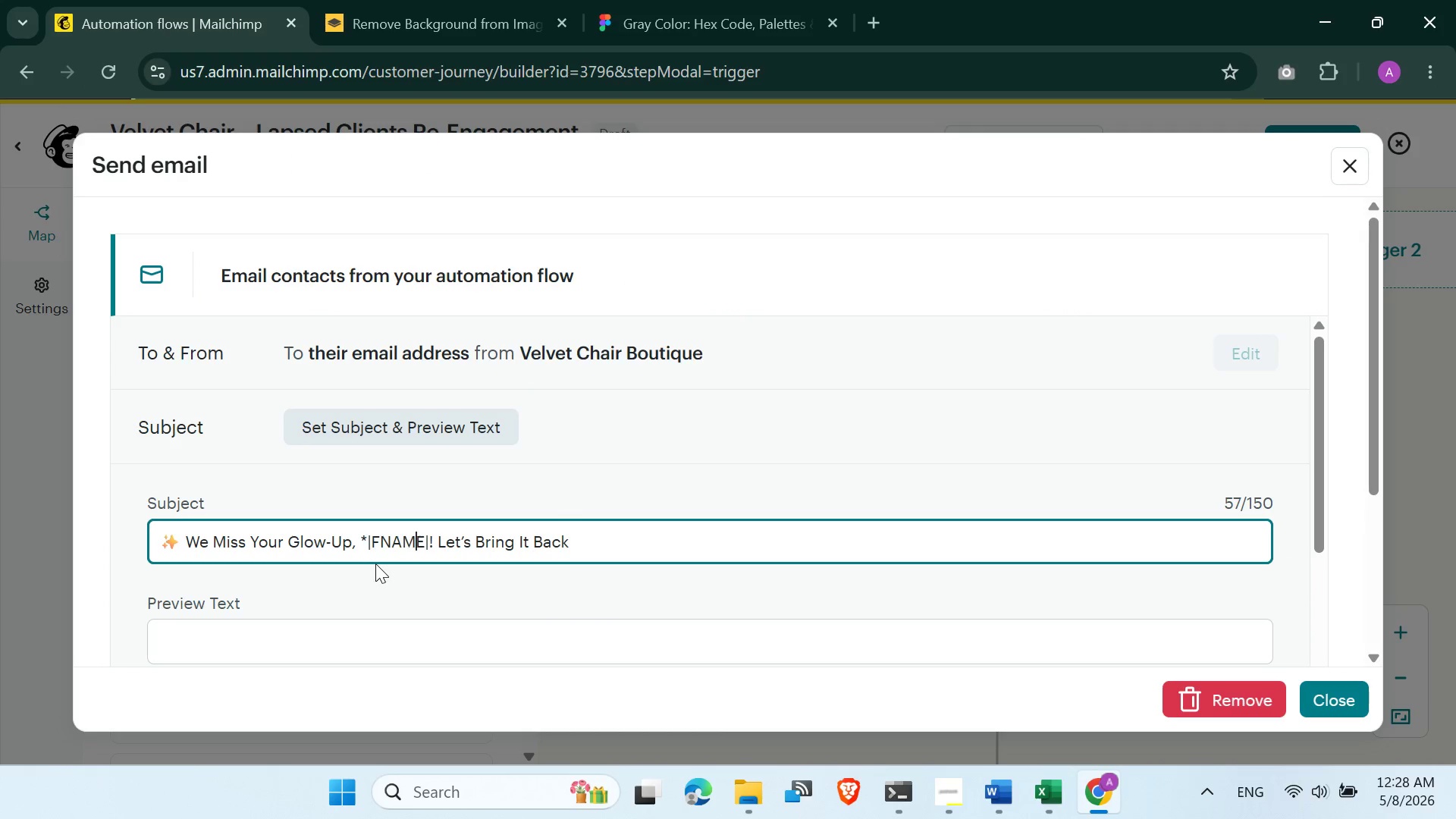 
key(ArrowRight)
 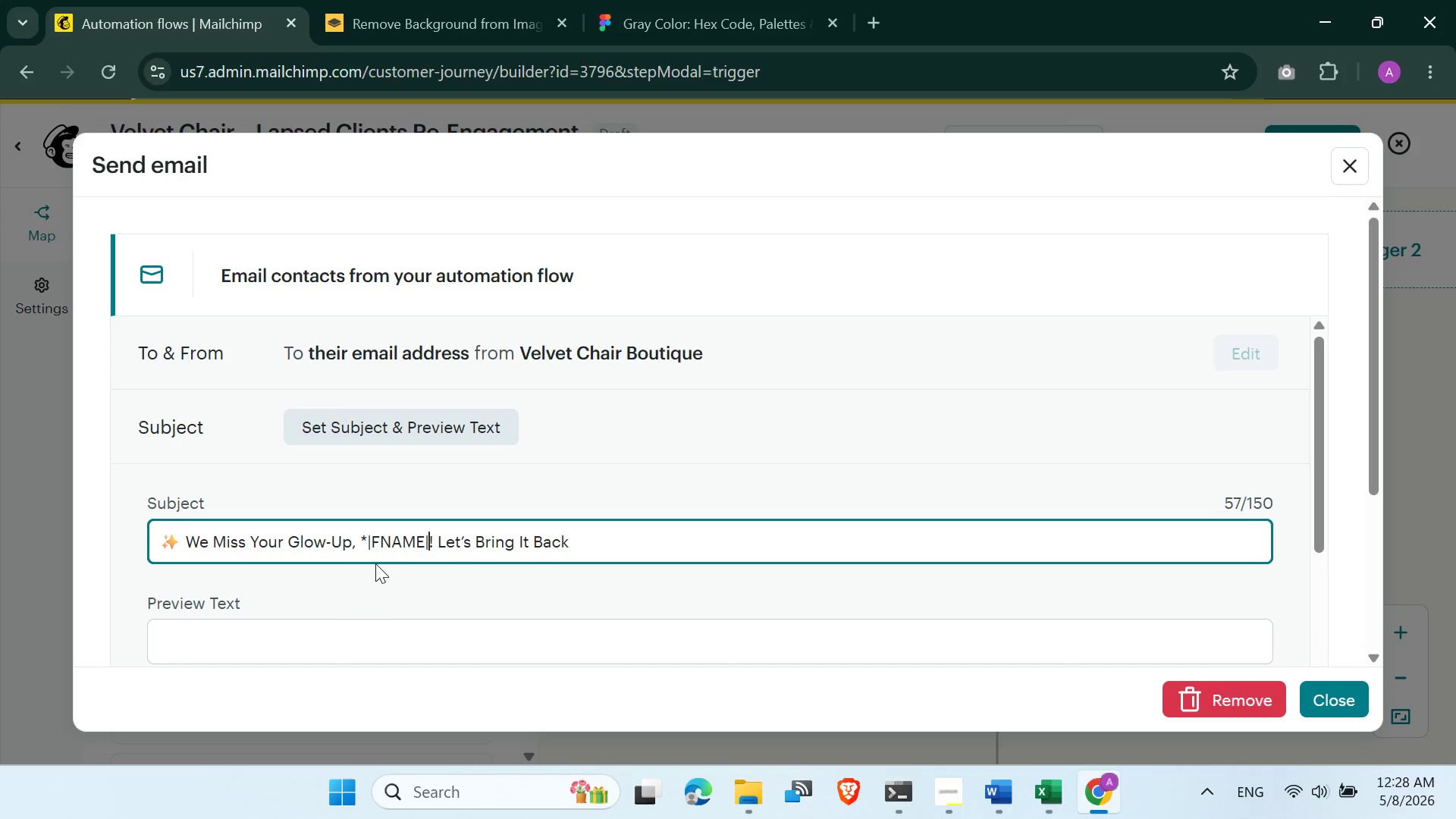 
key(Shift+8)
 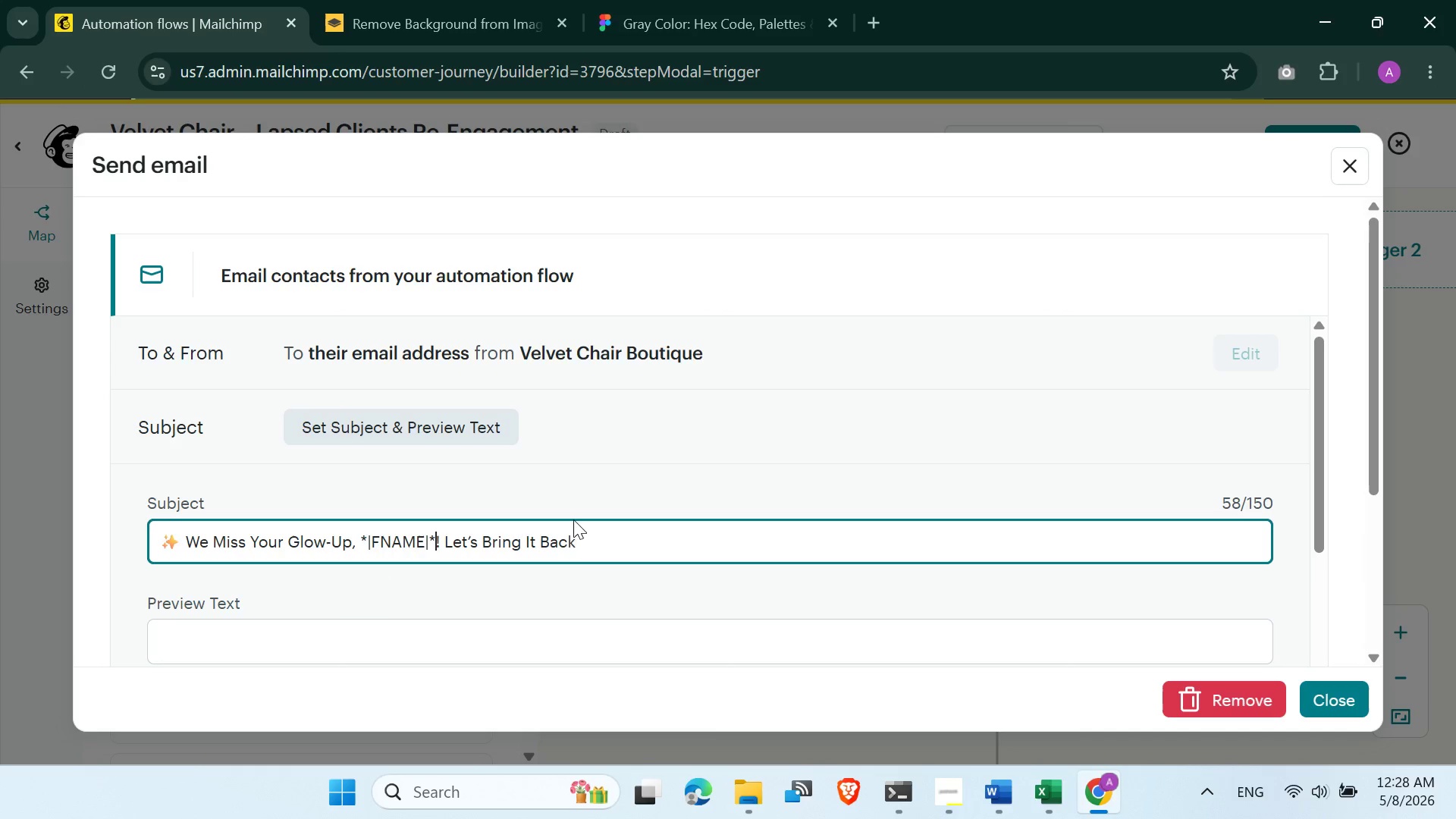 
left_click([632, 545])
 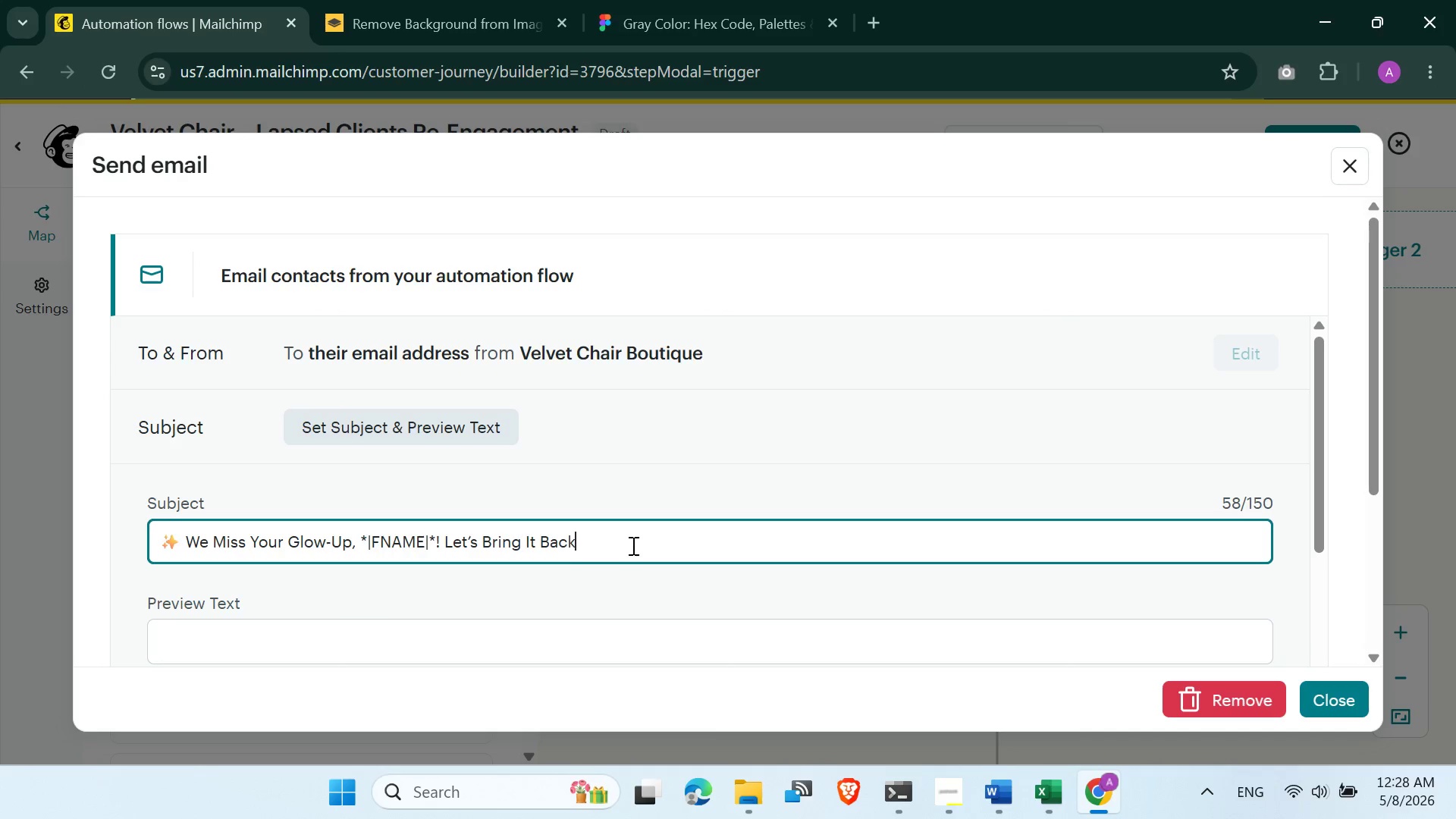 
key(Period)
 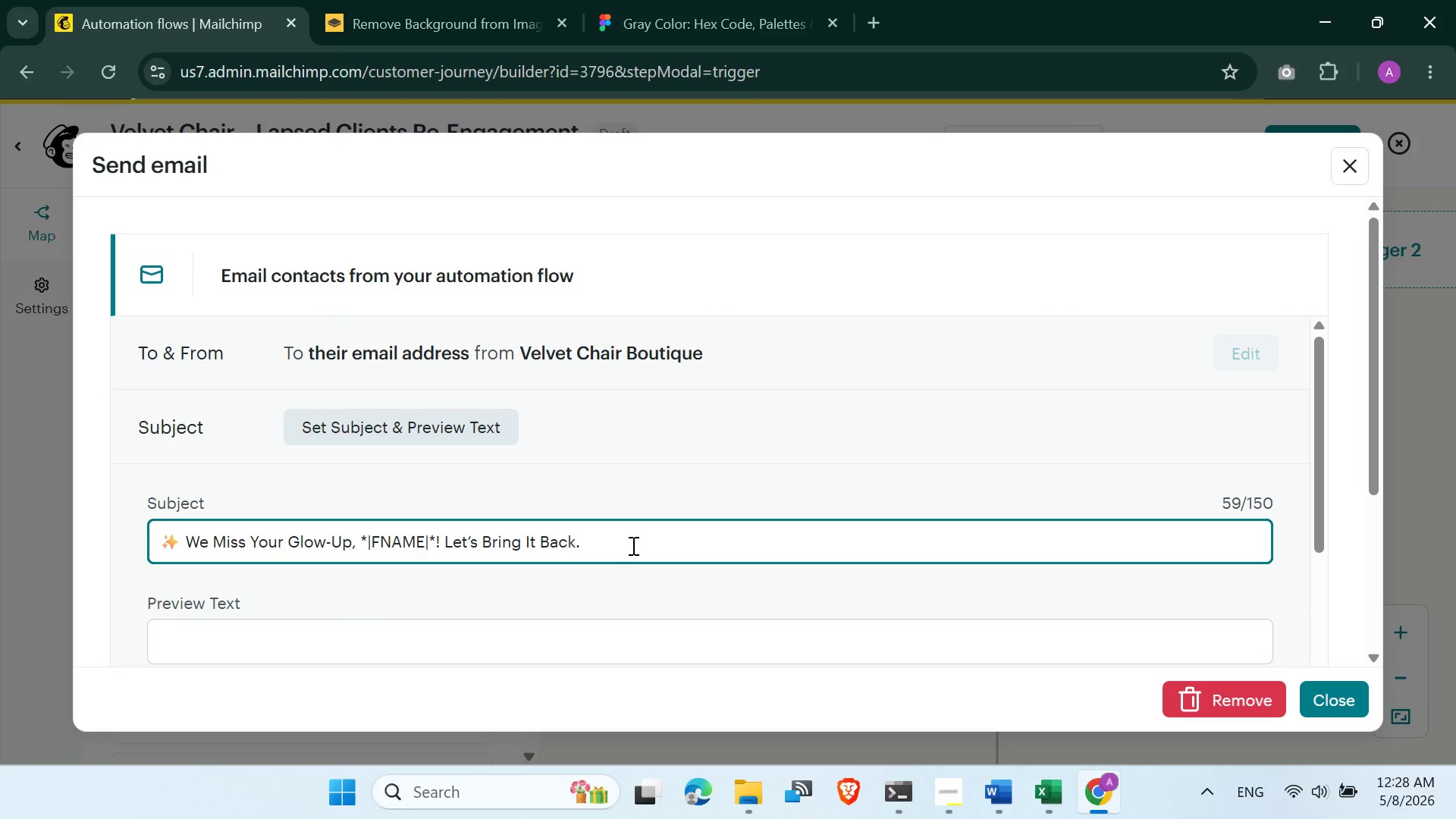 
scroll: coordinate [548, 541], scroll_direction: down, amount: 2.0
 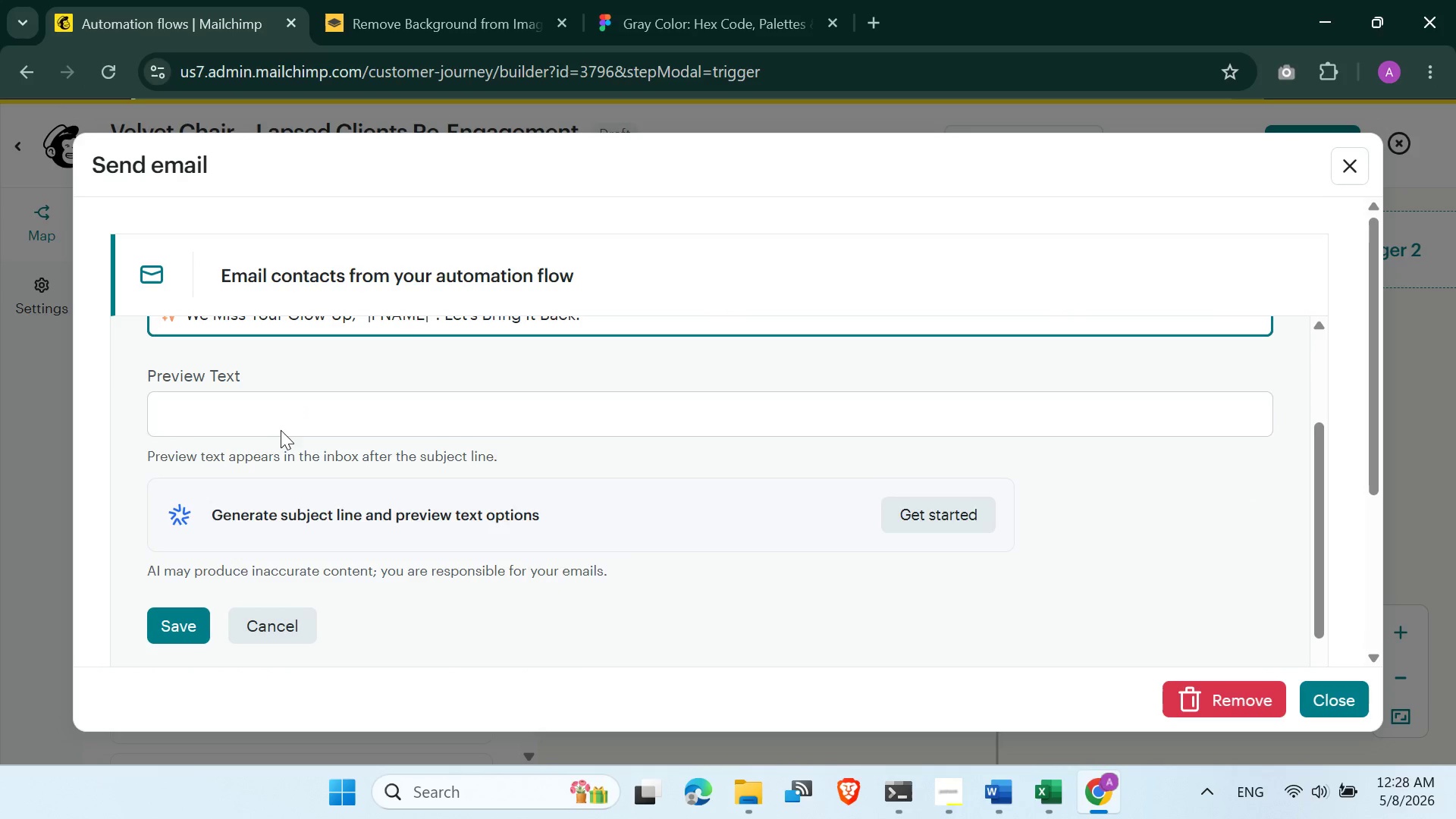 
left_click([276, 415])
 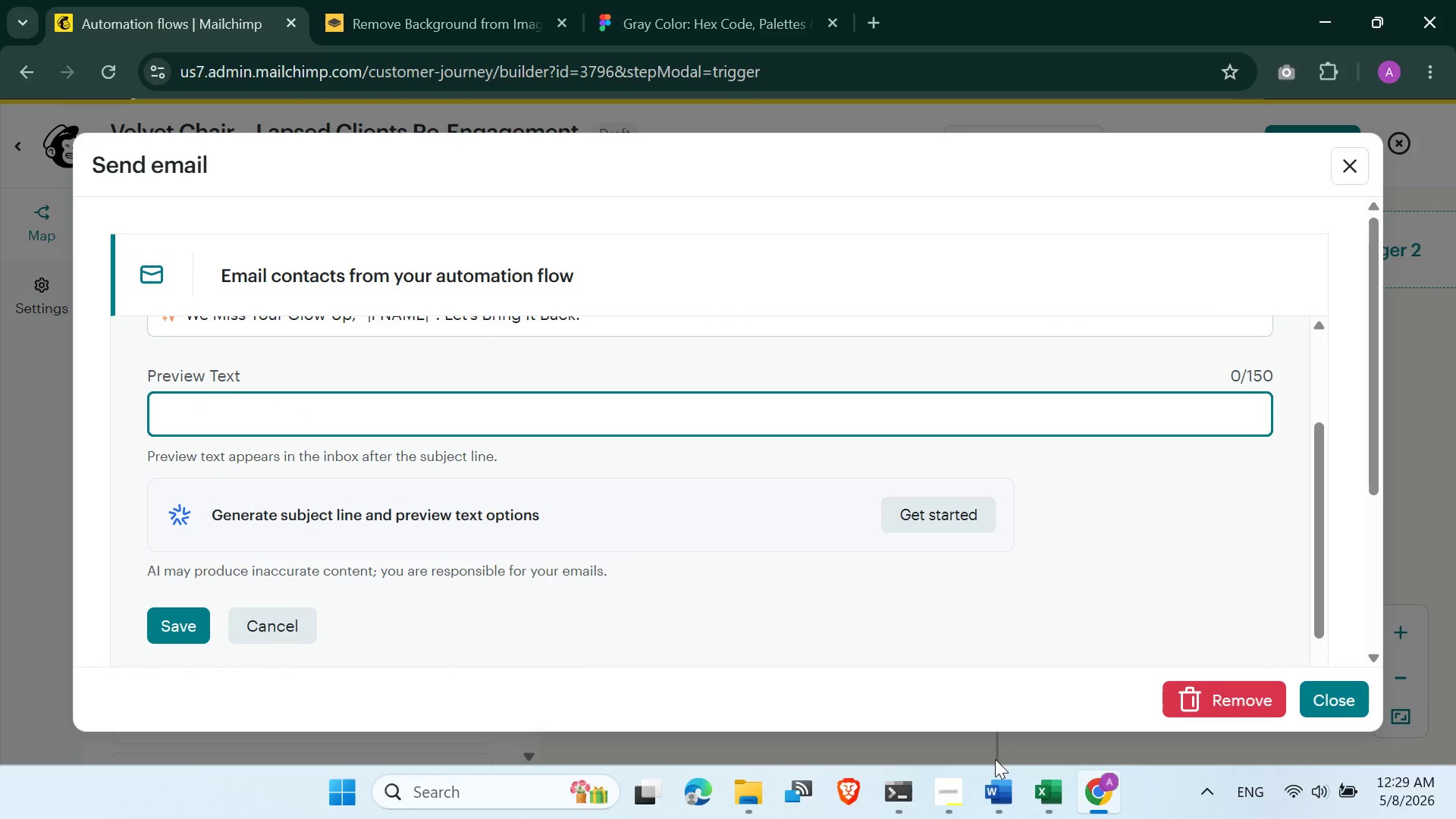 
left_click([997, 801])
 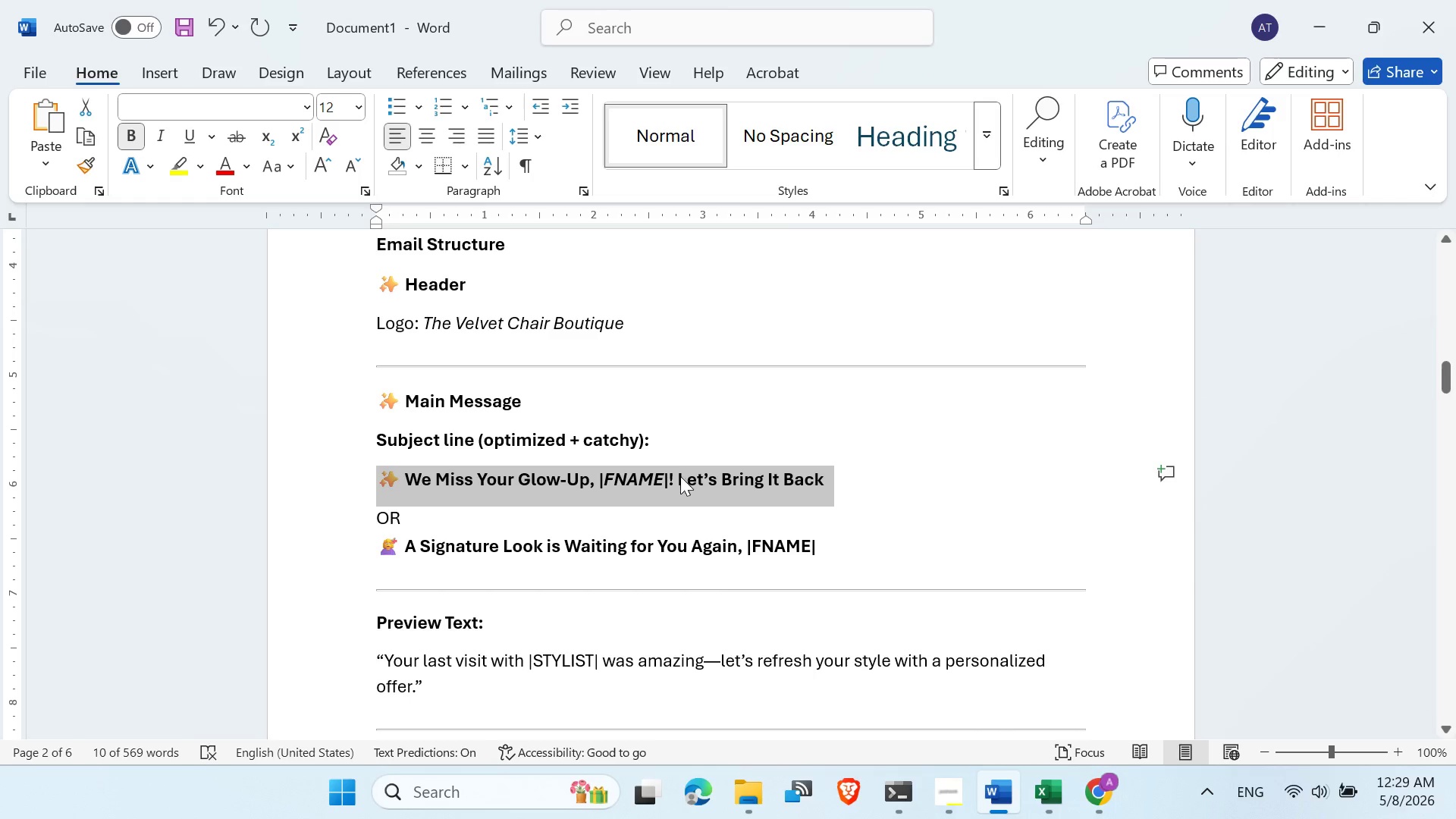 
scroll: coordinate [679, 489], scroll_direction: down, amount: 2.0
 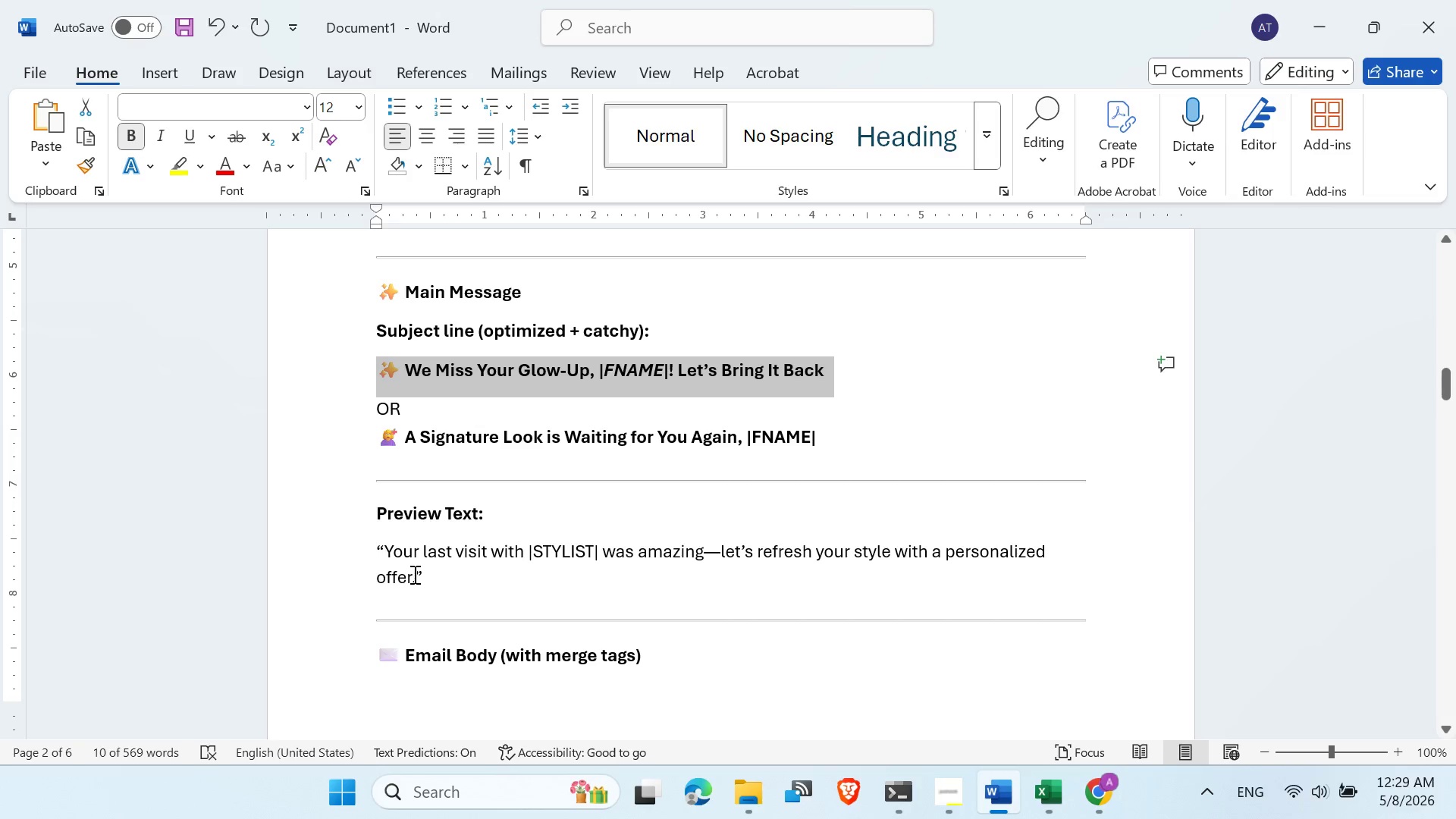 
left_click_drag(start_coordinate=[413, 575], to_coordinate=[393, 555])
 